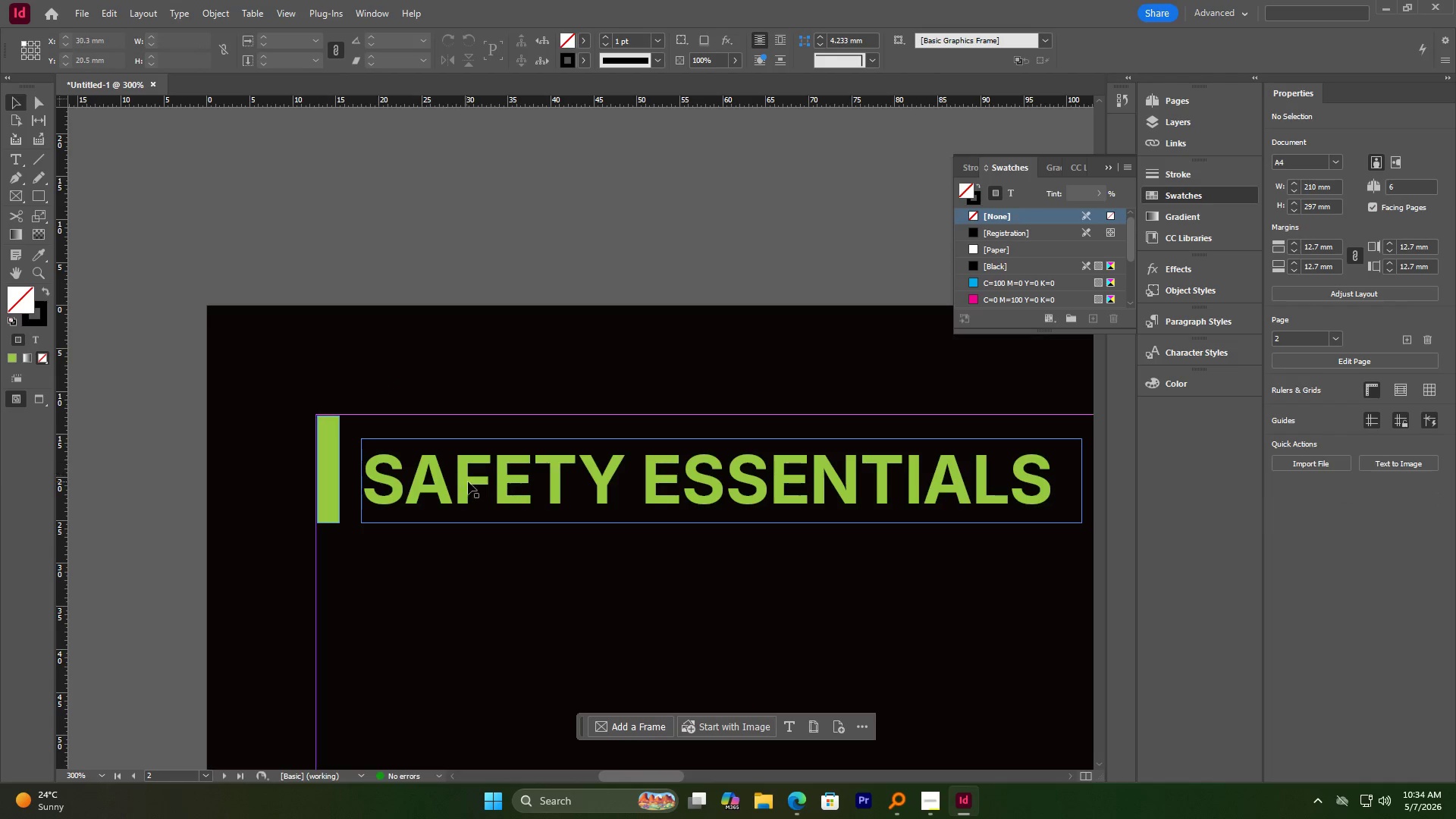 
left_click_drag(start_coordinate=[468, 482], to_coordinate=[469, 472])
 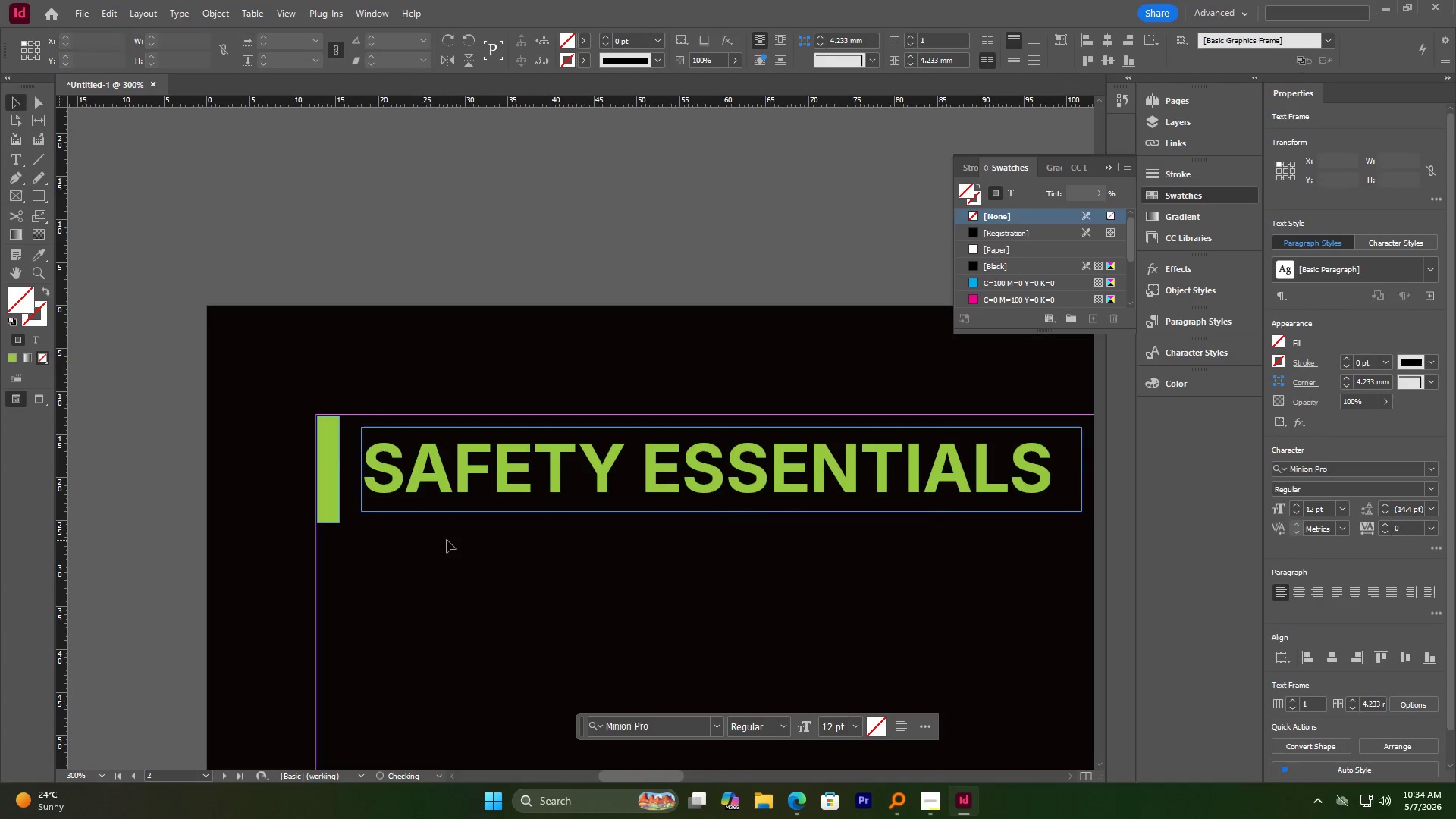 
hold_key(key=ShiftLeft, duration=1.33)
 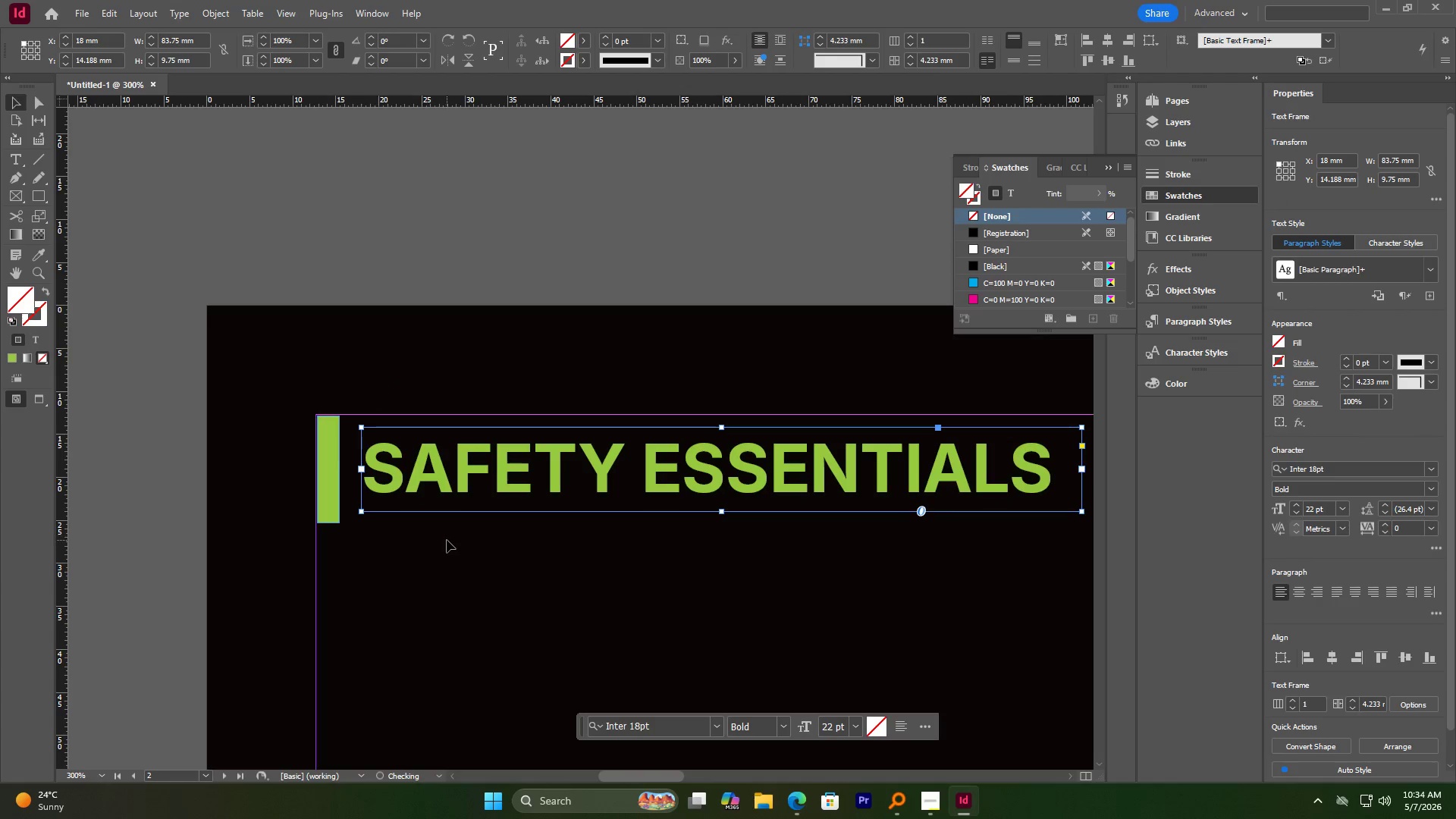 
left_click([447, 540])
 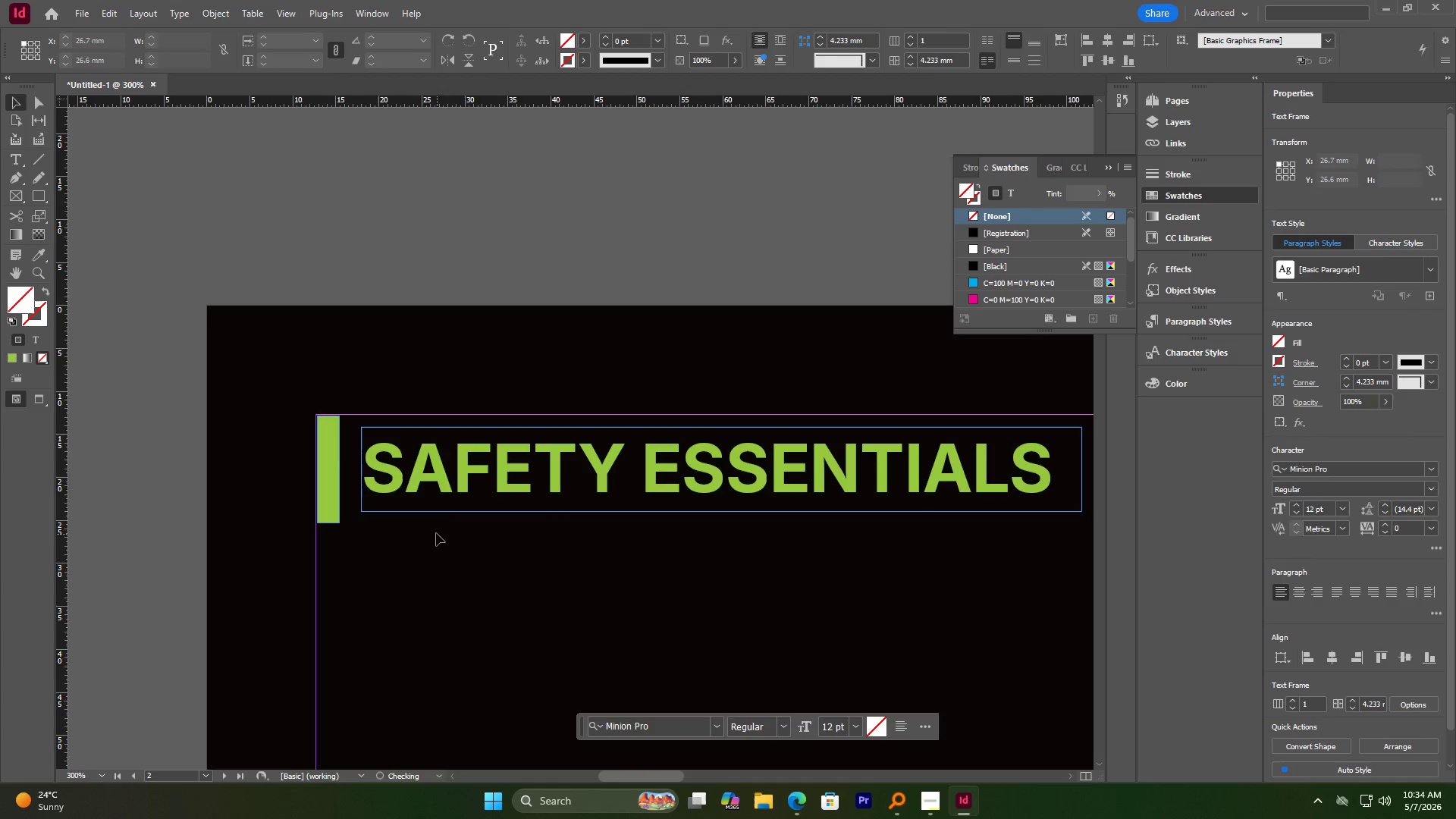 
hold_key(key=AltLeft, duration=0.55)
scroll: coordinate [425, 527], scroll_direction: down, amount: 3.0
 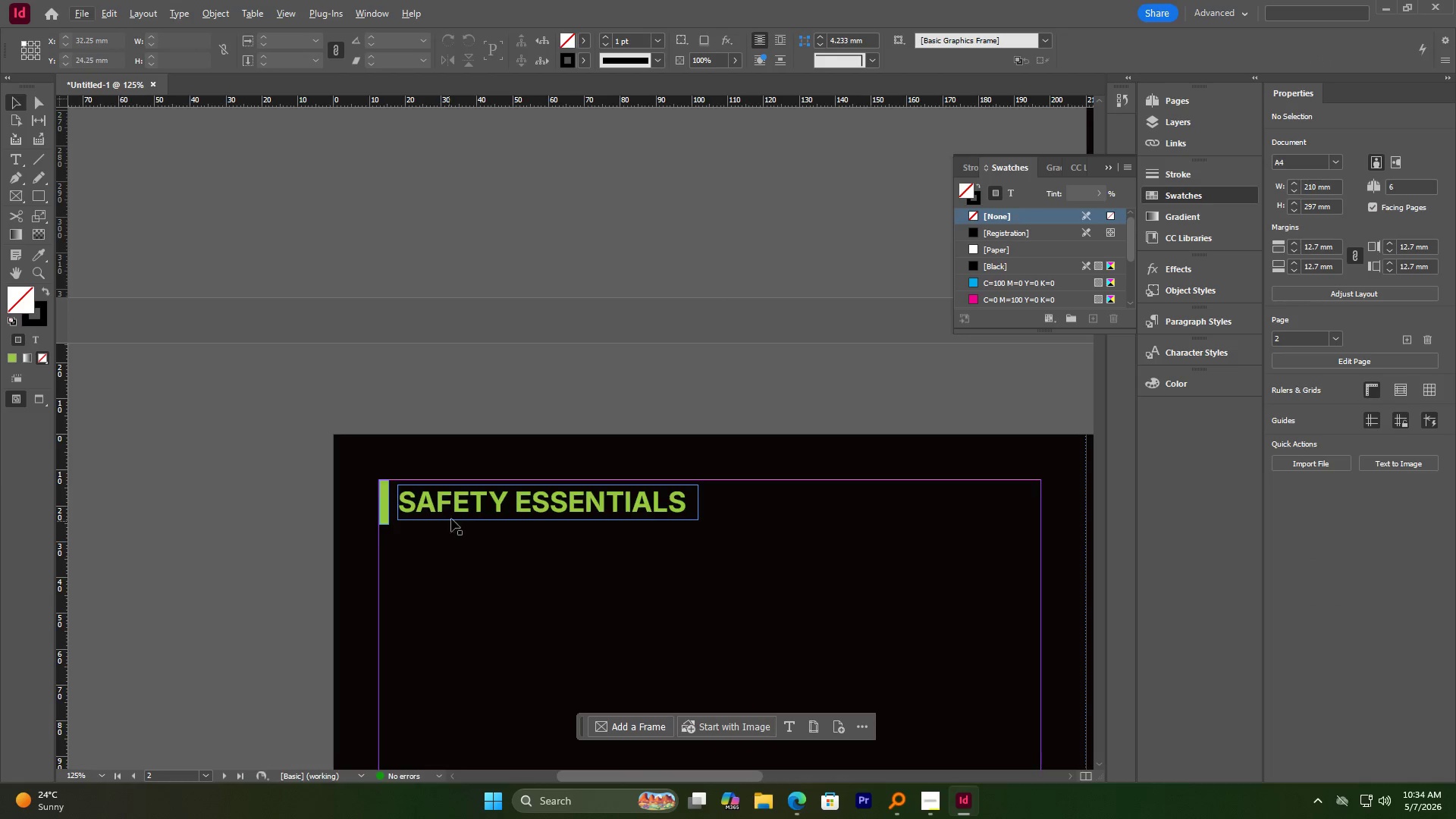 
key(W)
 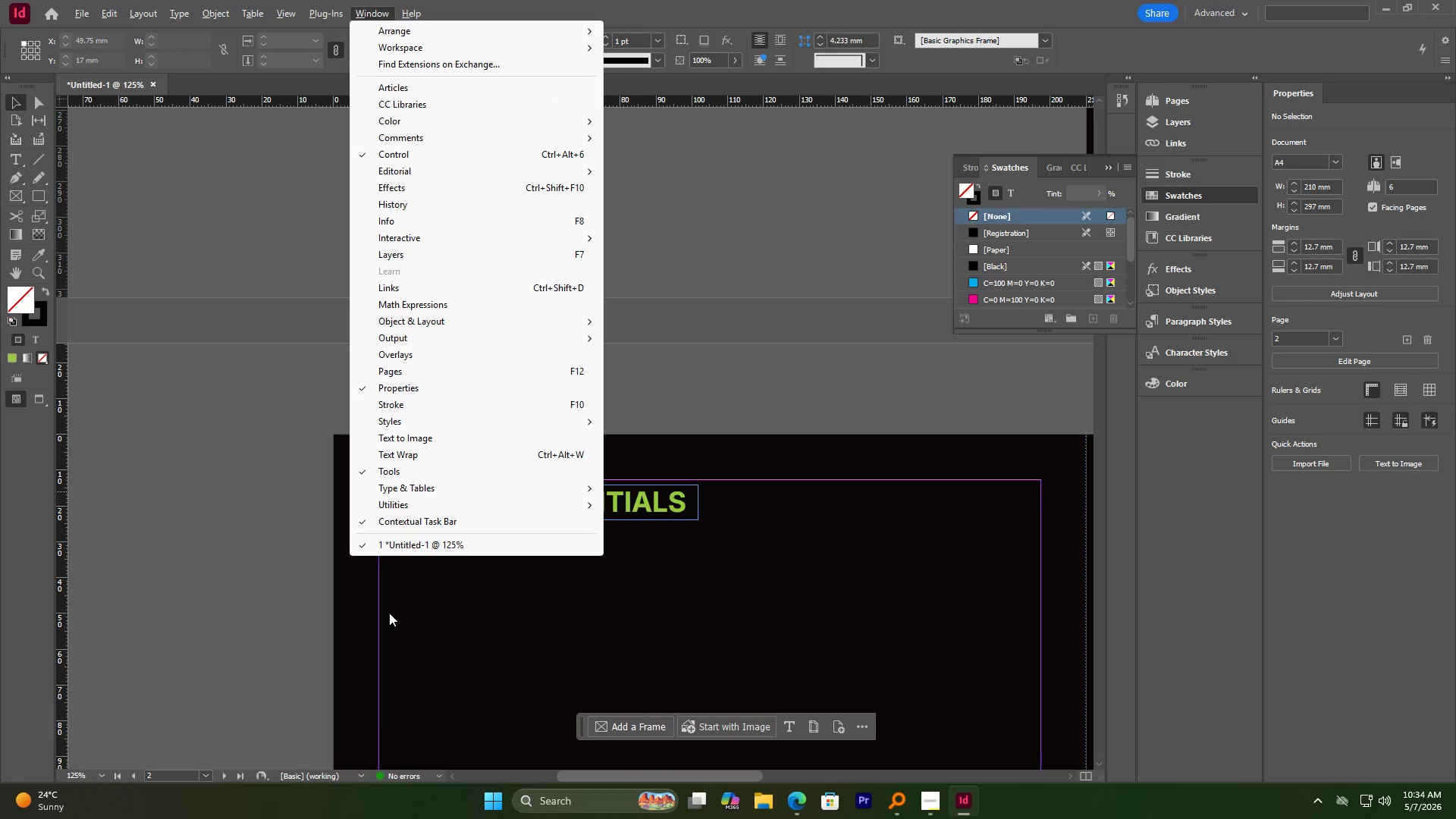 
left_click([453, 630])
 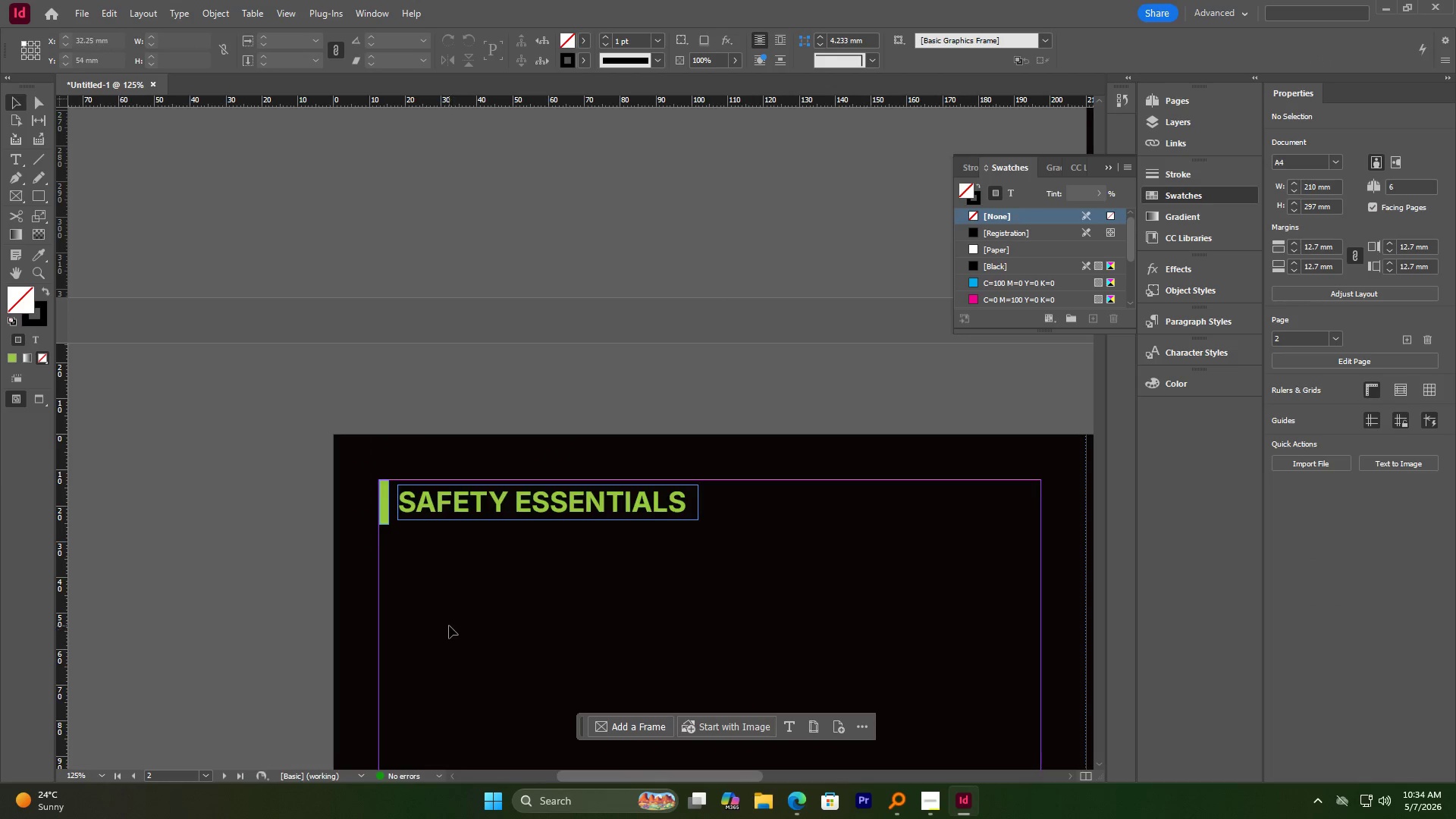 
key(W)
 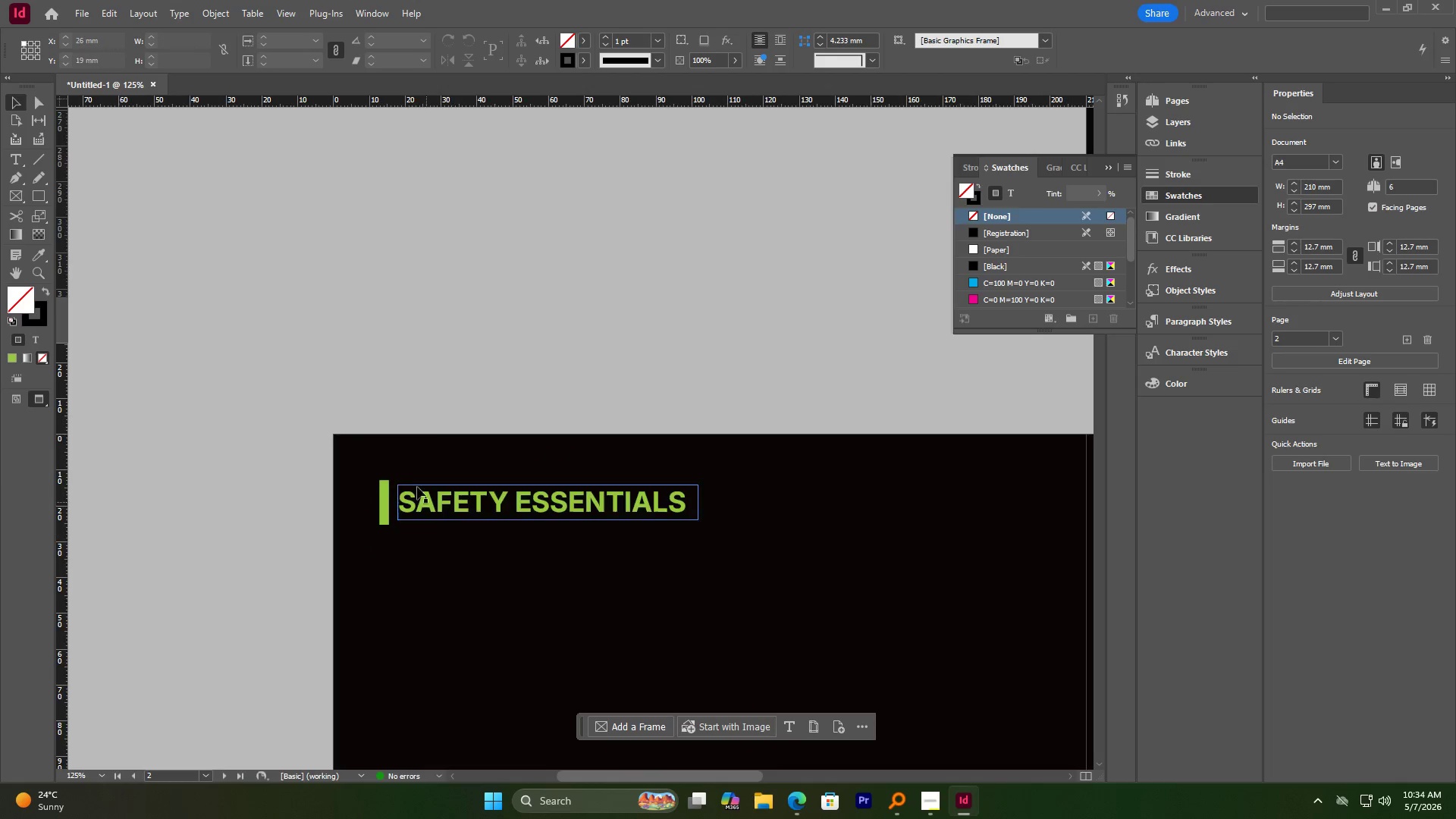 
scroll: coordinate [411, 475], scroll_direction: down, amount: 5.0
 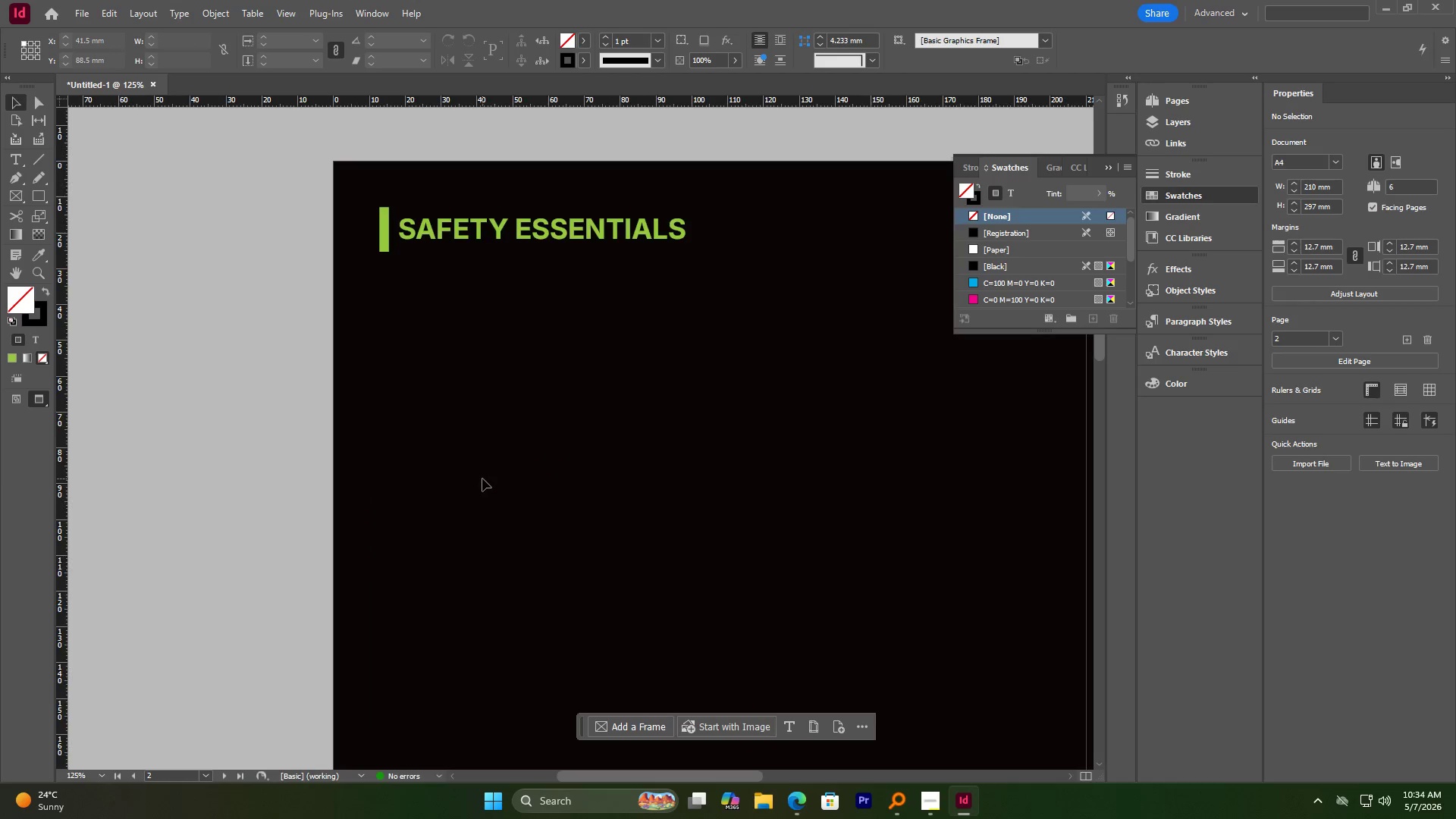 
key(W)
 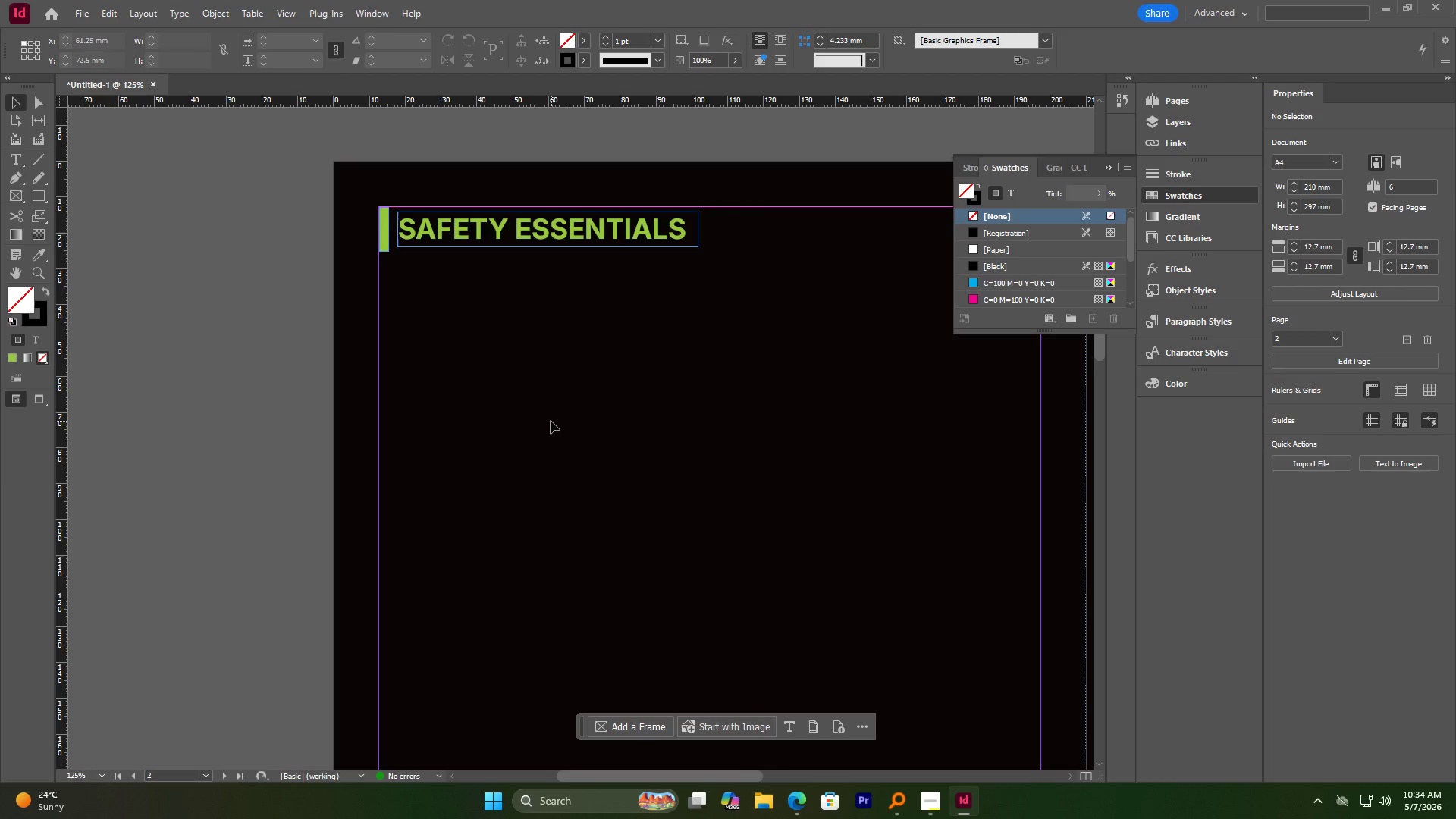 
hold_key(key=AltLeft, duration=0.67)
scroll: coordinate [573, 405], scroll_direction: down, amount: 5.0
 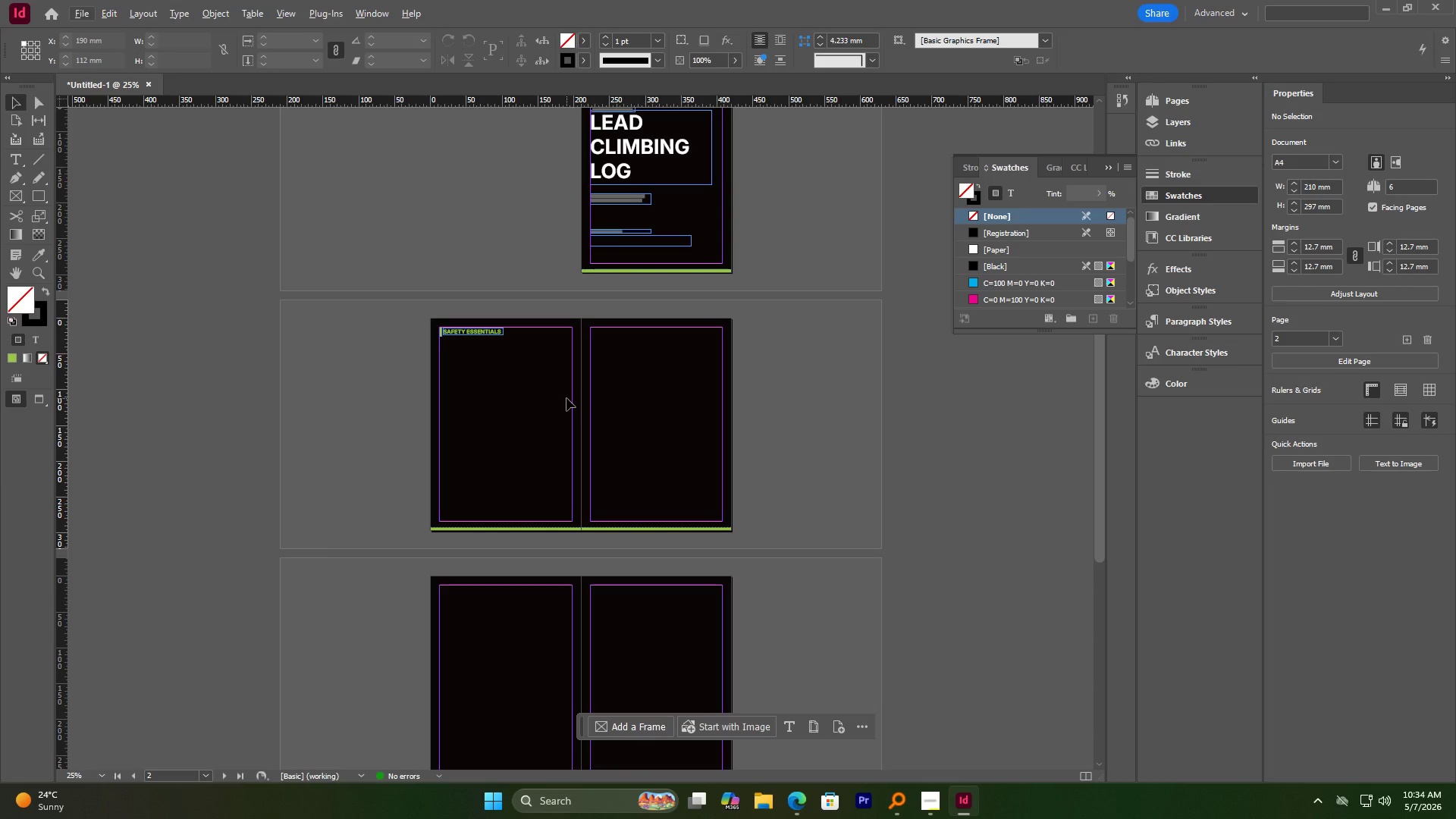 
wait(27.13)
 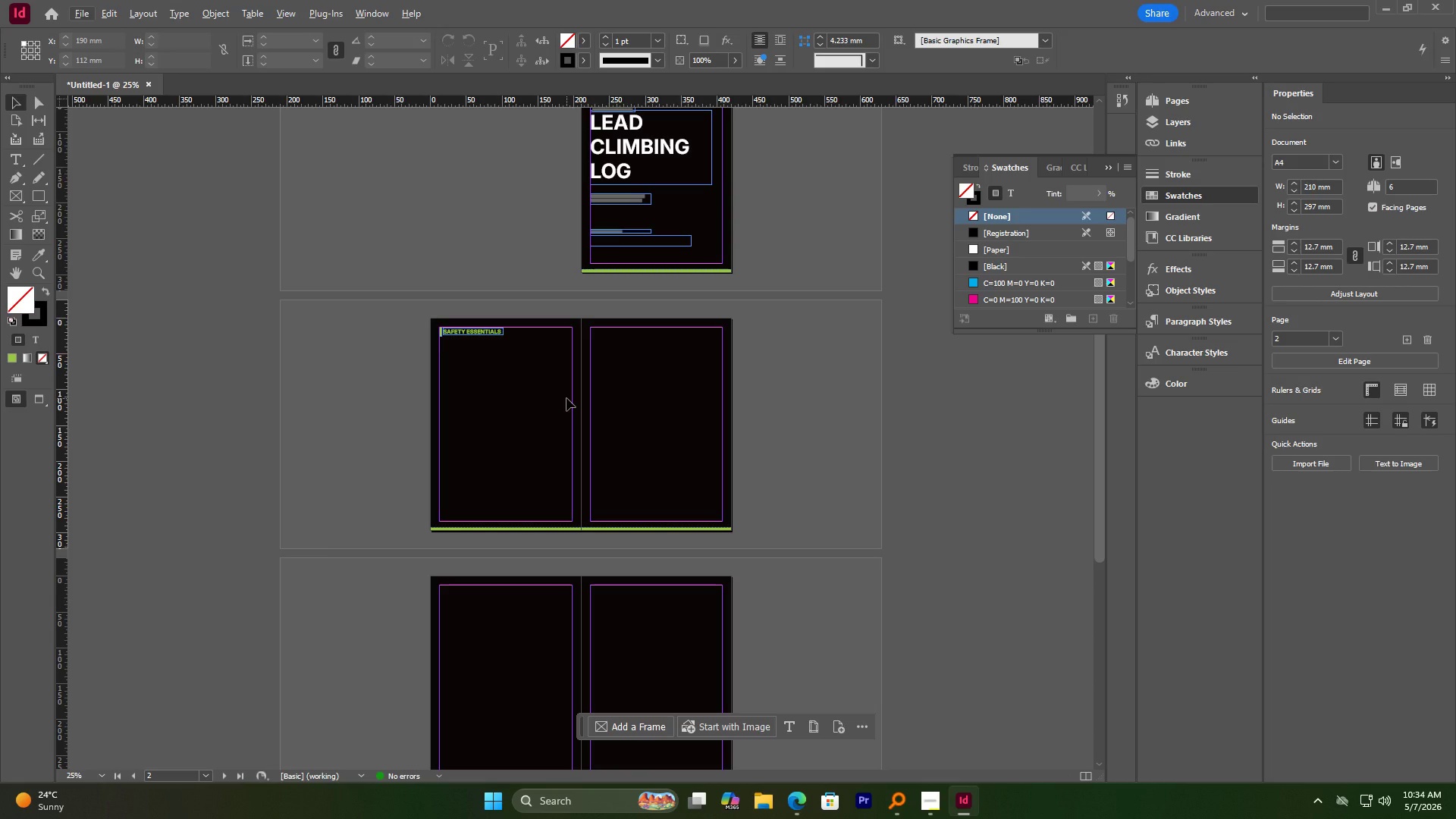 
hold_key(key=AltLeft, duration=1.11)
scroll: coordinate [519, 345], scroll_direction: up, amount: 1.0
 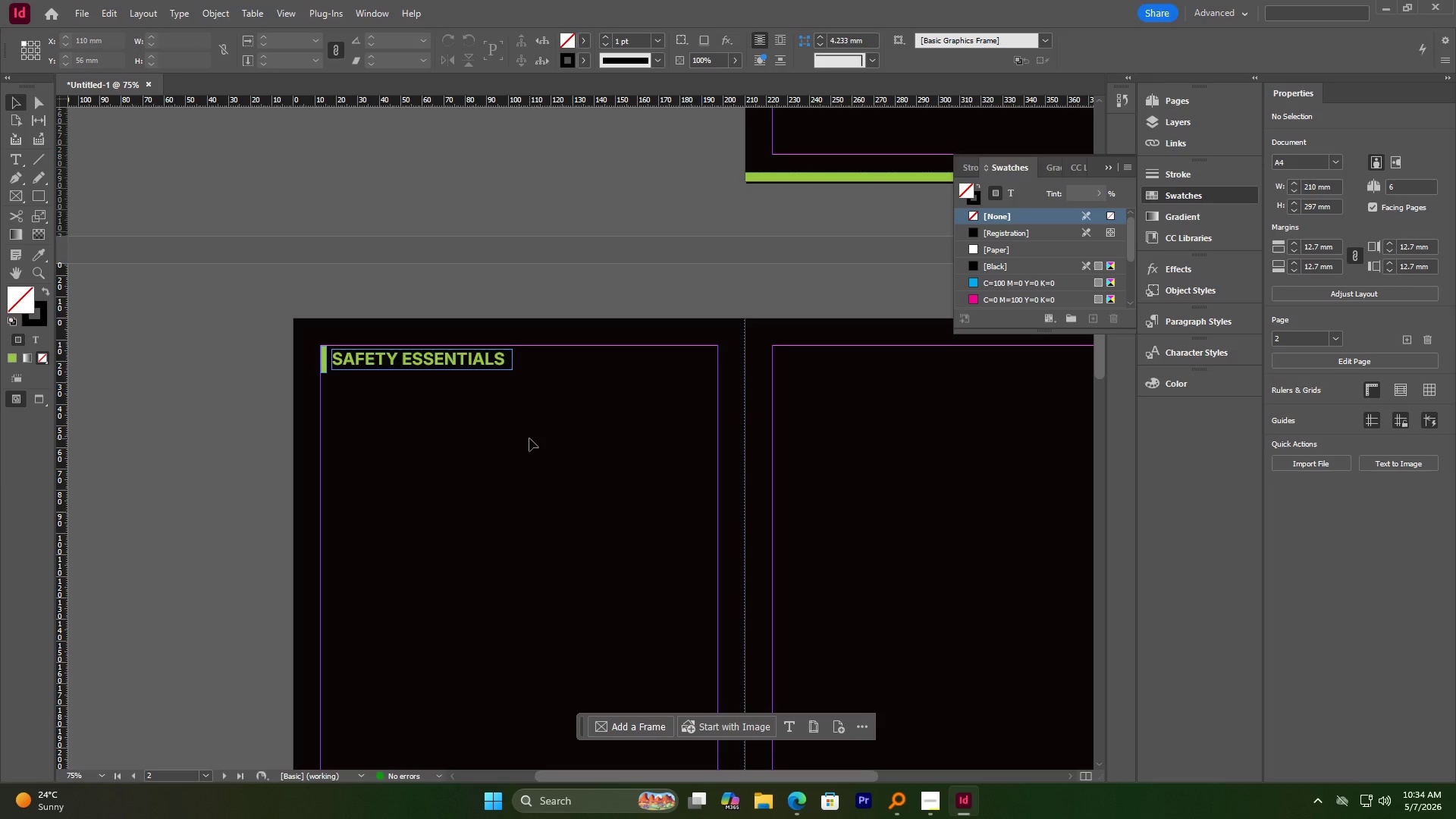 
type(ww)
 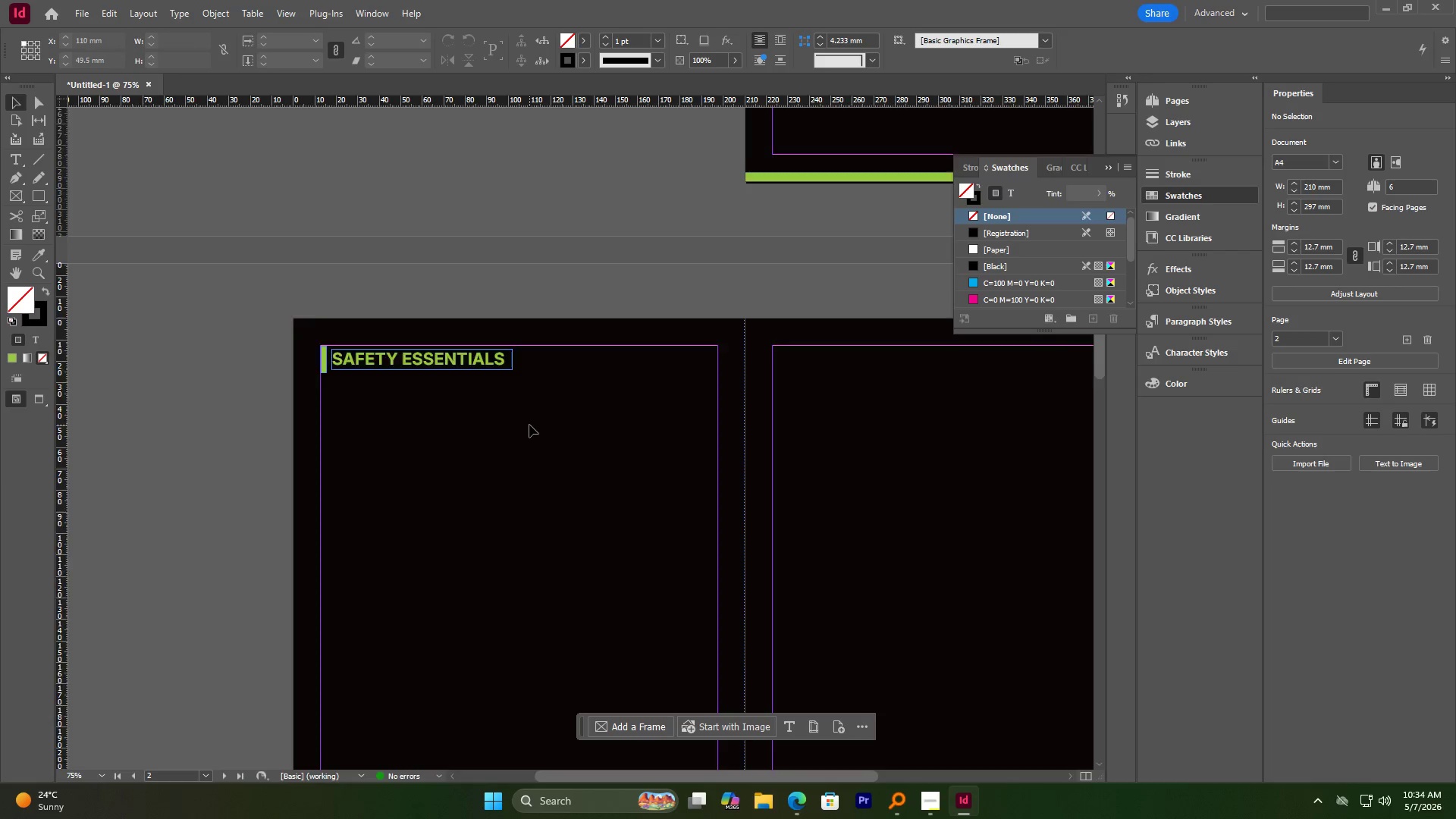 
scroll: coordinate [529, 425], scroll_direction: down, amount: 3.0
 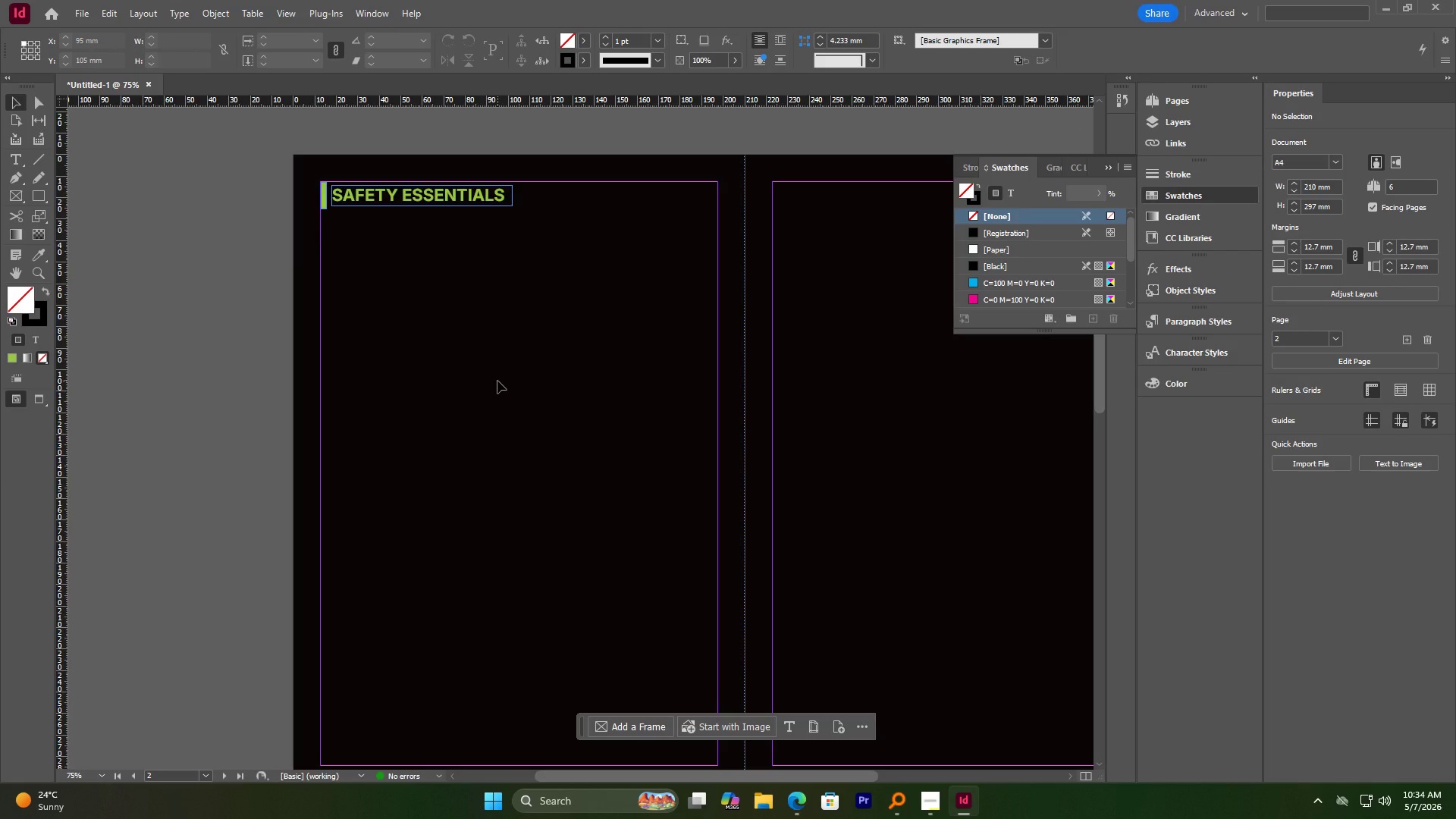 
scroll: coordinate [431, 270], scroll_direction: up, amount: 1.0
 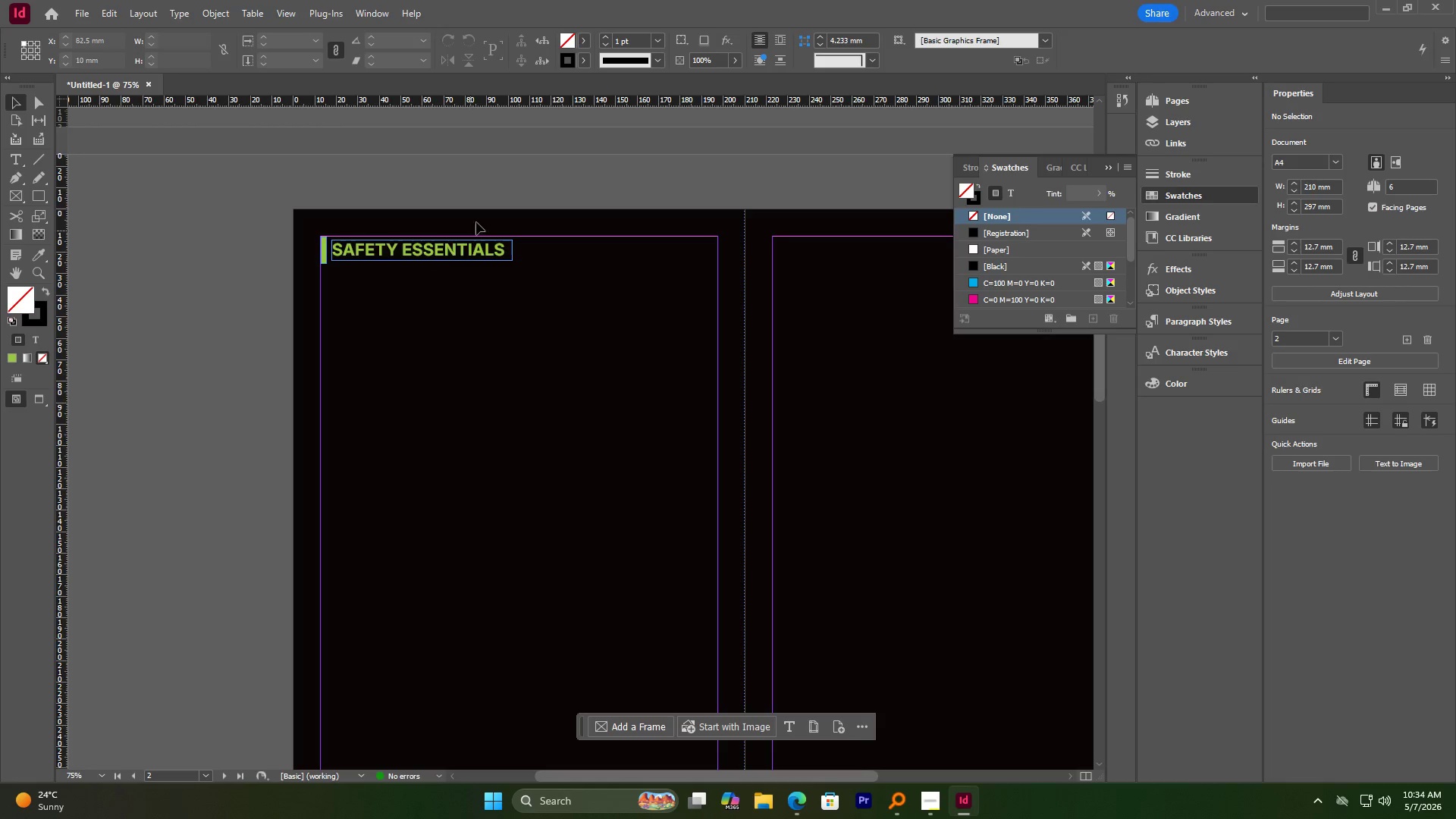 
hold_key(key=AltLeft, duration=0.81)
scroll: coordinate [479, 217], scroll_direction: up, amount: 1.0
 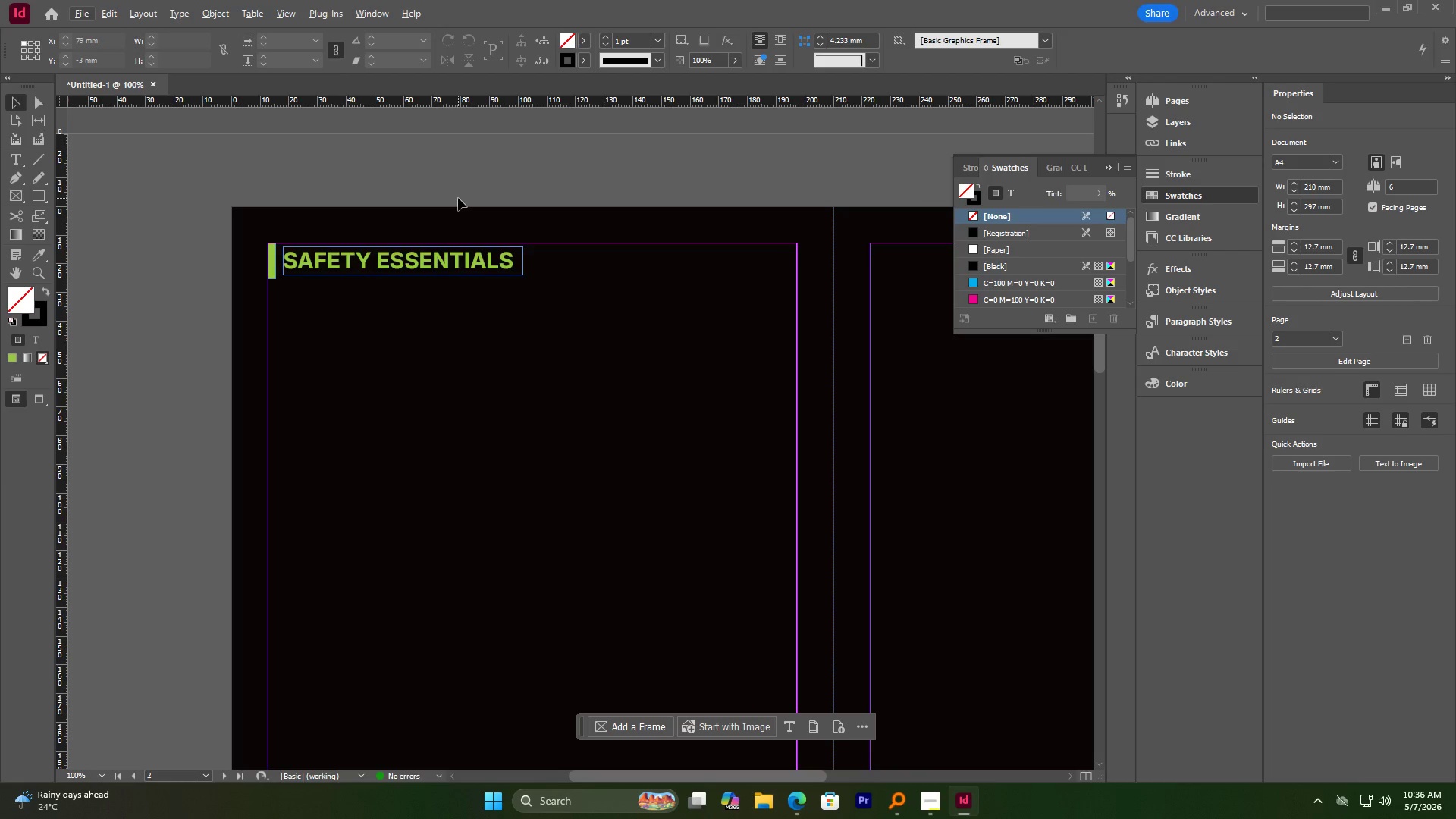 
wait(107.5)
 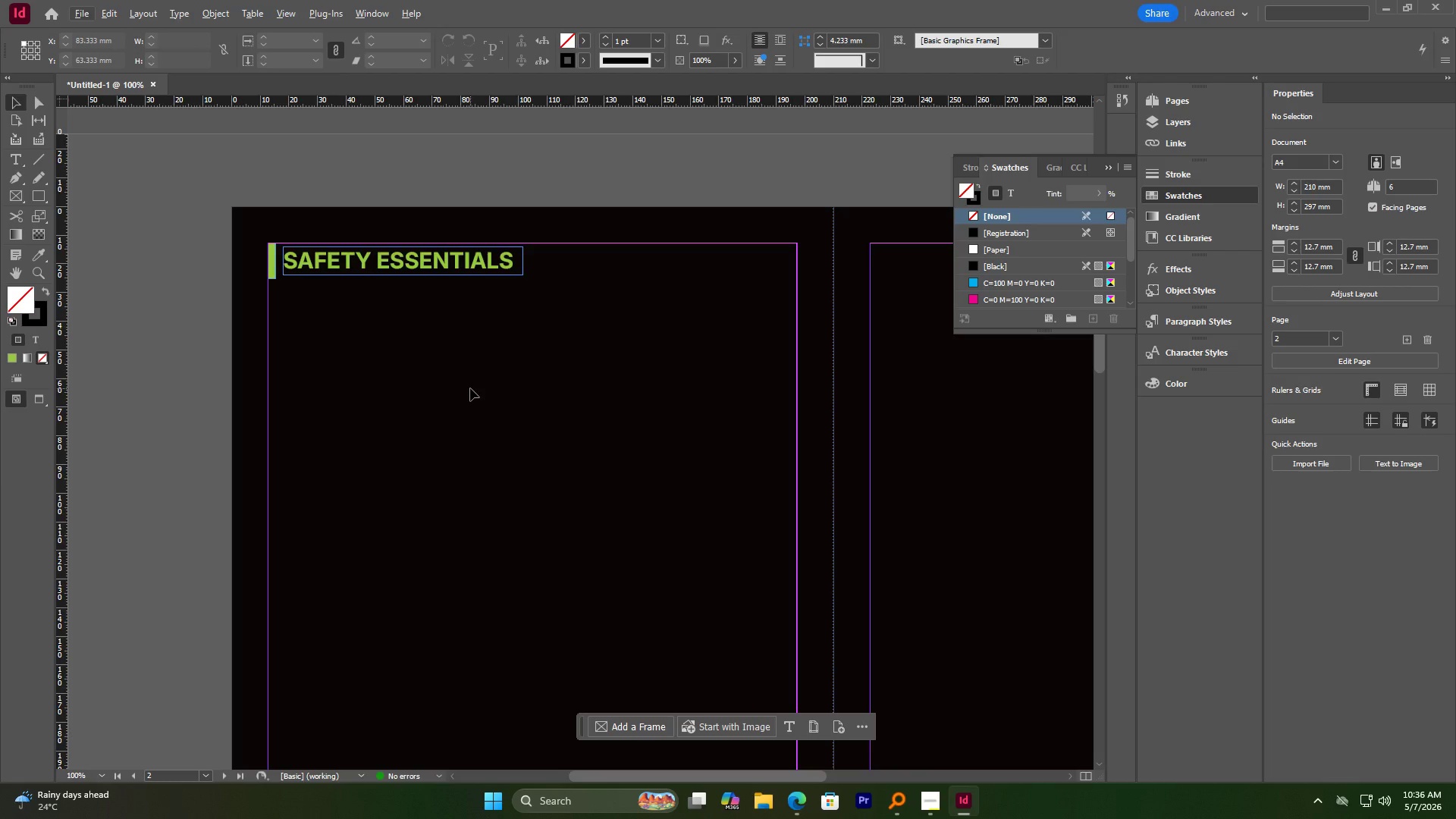 
hold_key(key=AltLeft, duration=0.58)
scroll: coordinate [723, 253], scroll_direction: up, amount: 7.0
 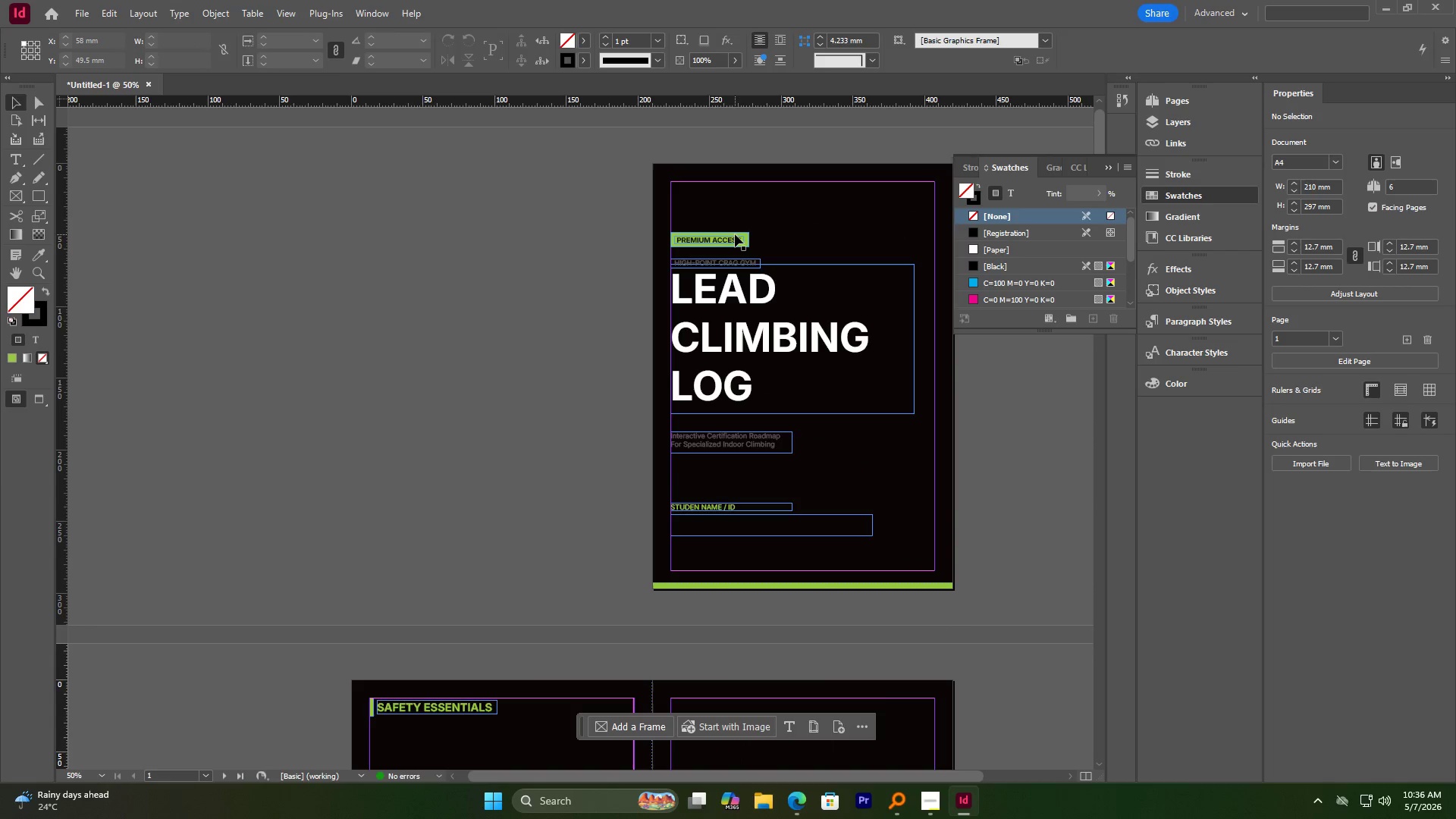 
scroll: coordinate [735, 234], scroll_direction: down, amount: 1.0
 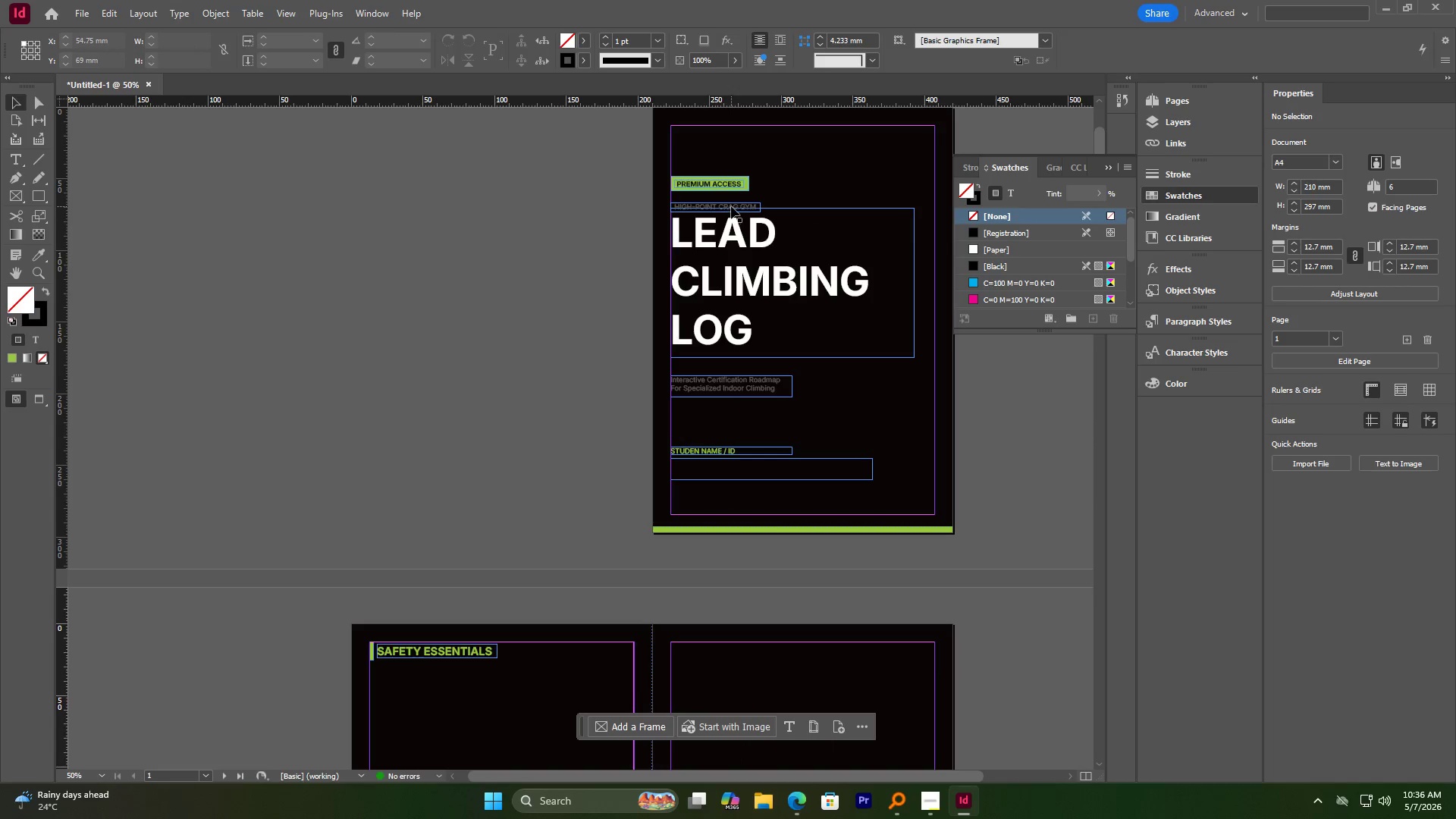 
left_click_drag(start_coordinate=[733, 206], to_coordinate=[430, 676])
 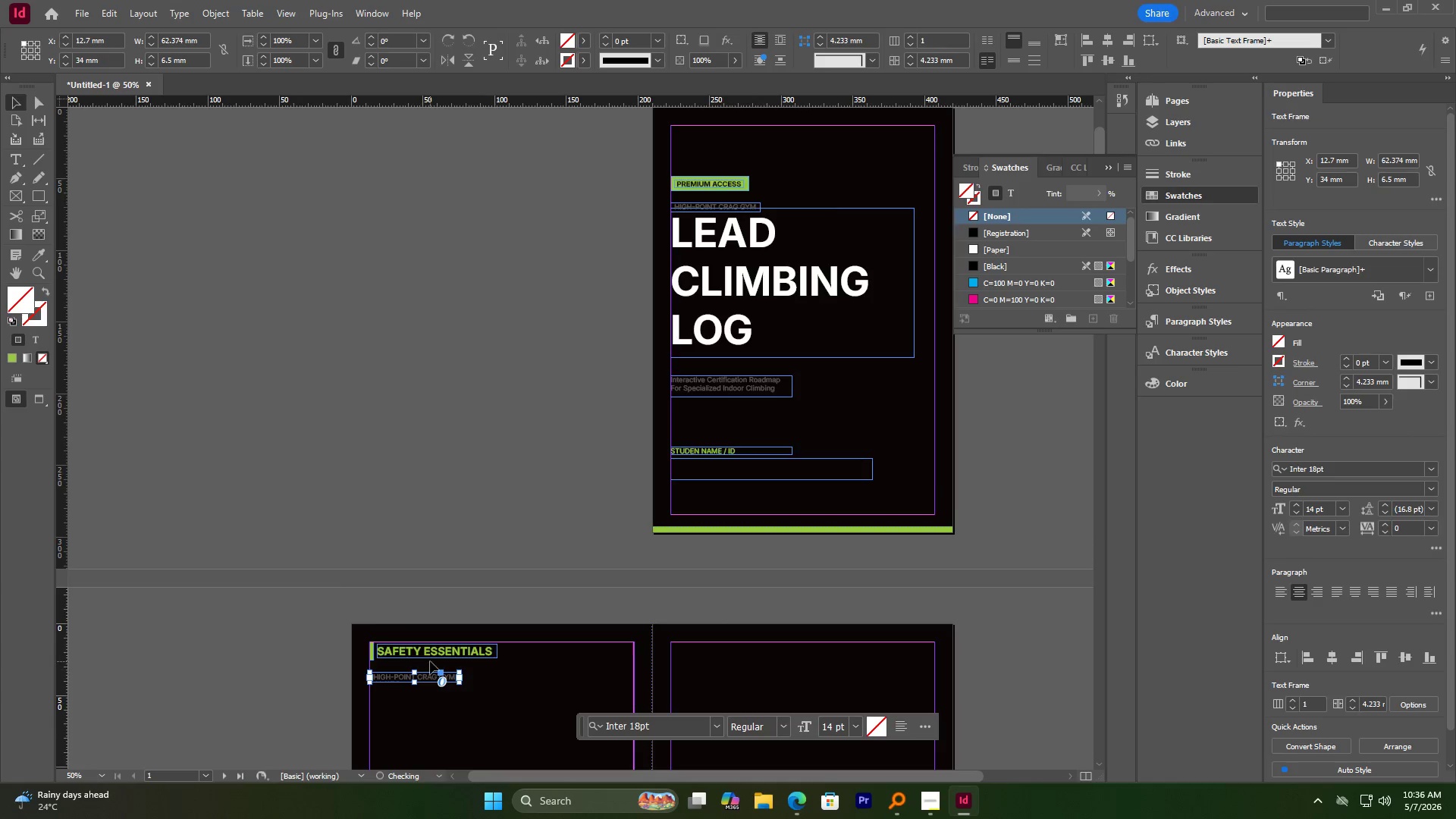 
hold_key(key=AltLeft, duration=5.42)
 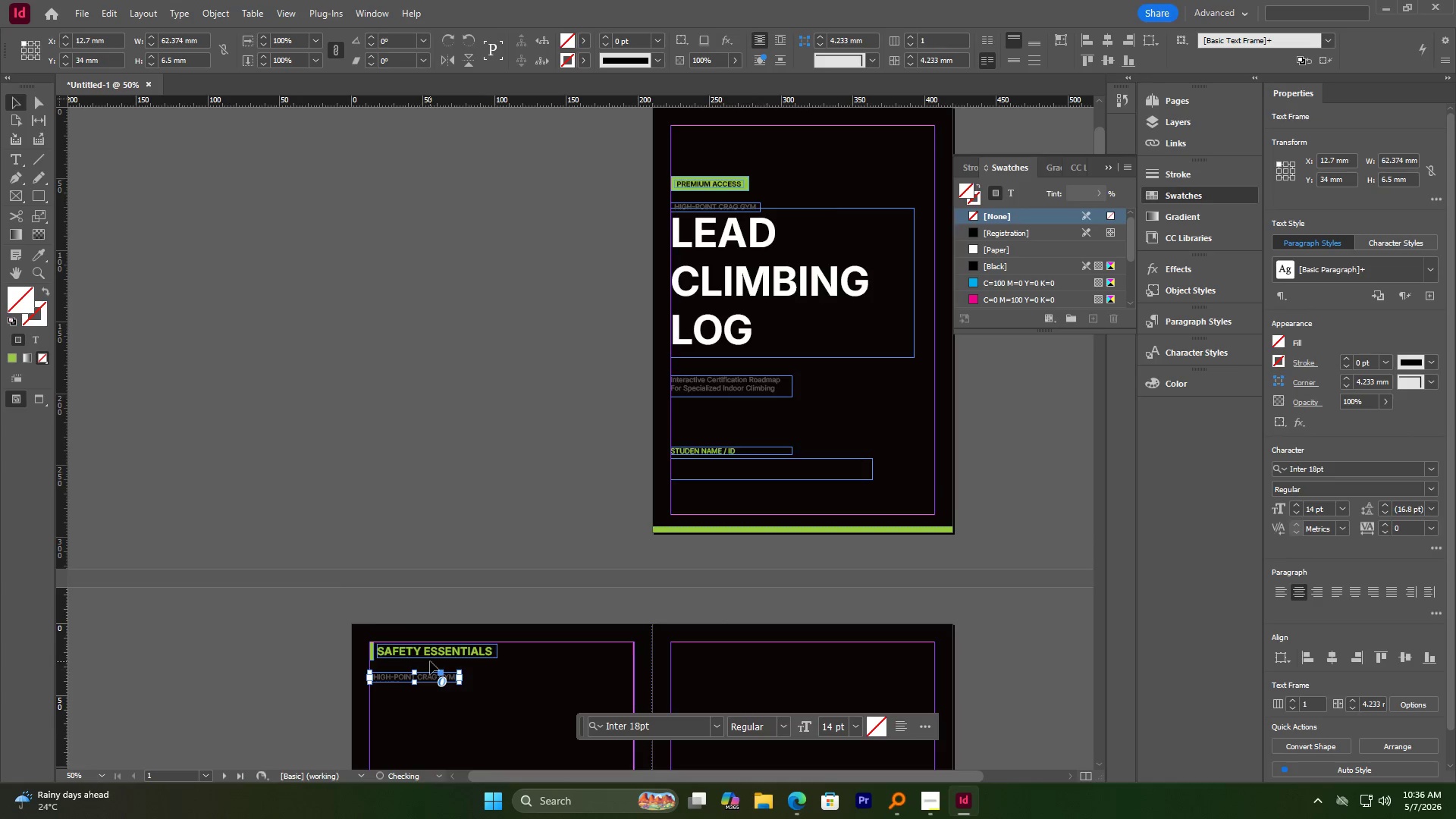 
scroll: coordinate [430, 661], scroll_direction: down, amount: 3.0
 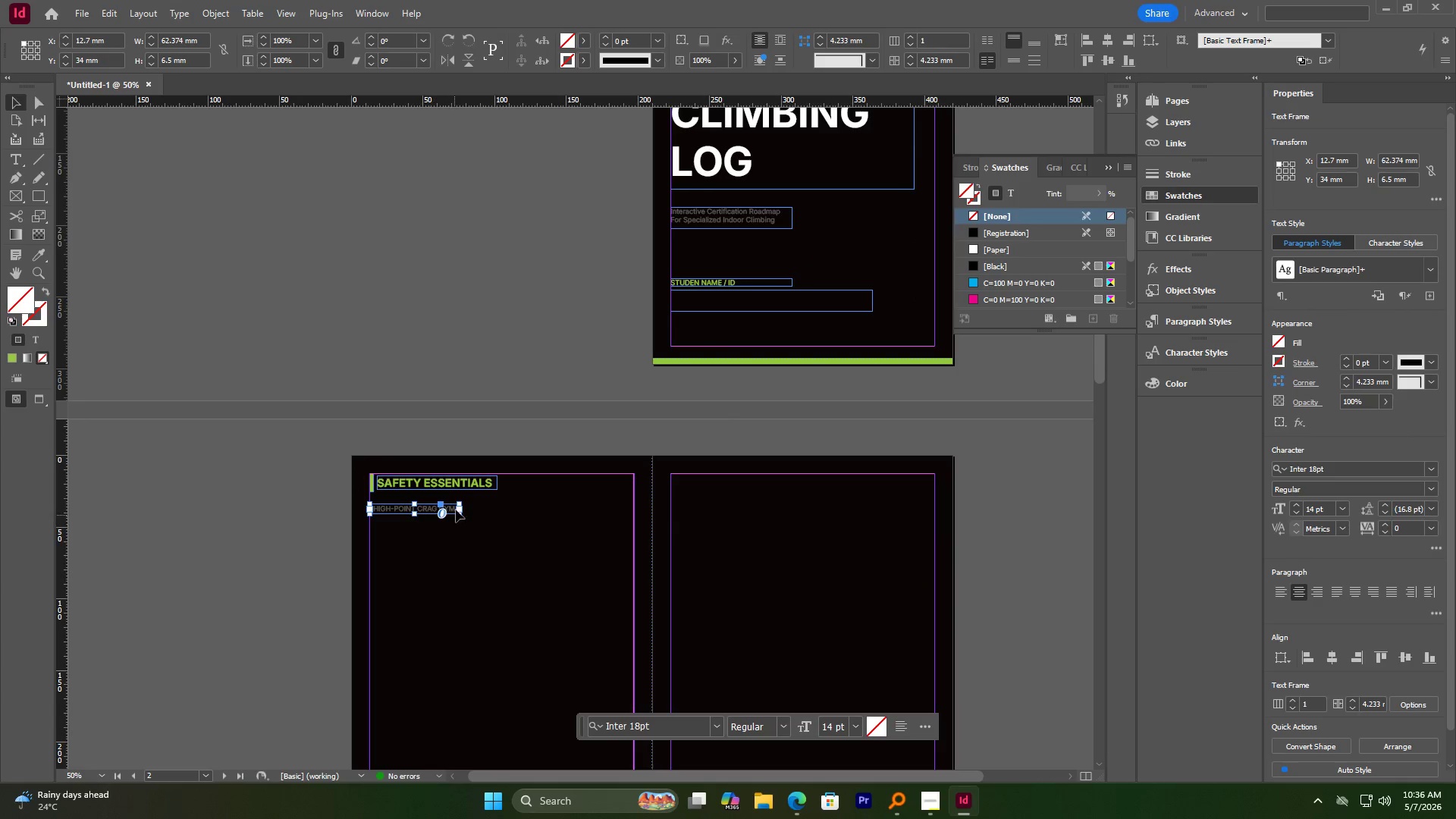 
hold_key(key=AltLeft, duration=2.58)
scroll: coordinate [806, 361], scroll_direction: up, amount: 9.0
 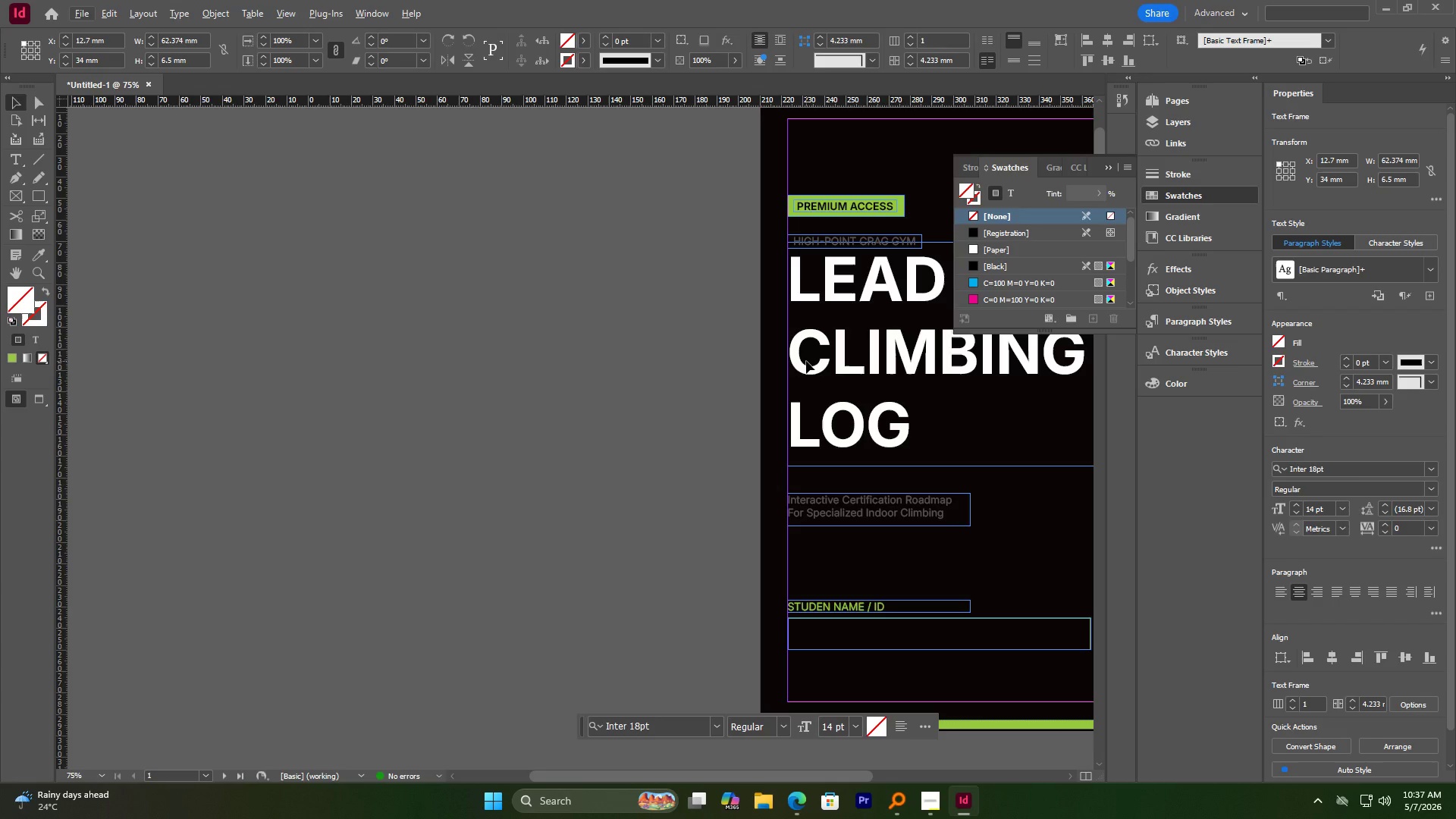 
wait(15.68)
 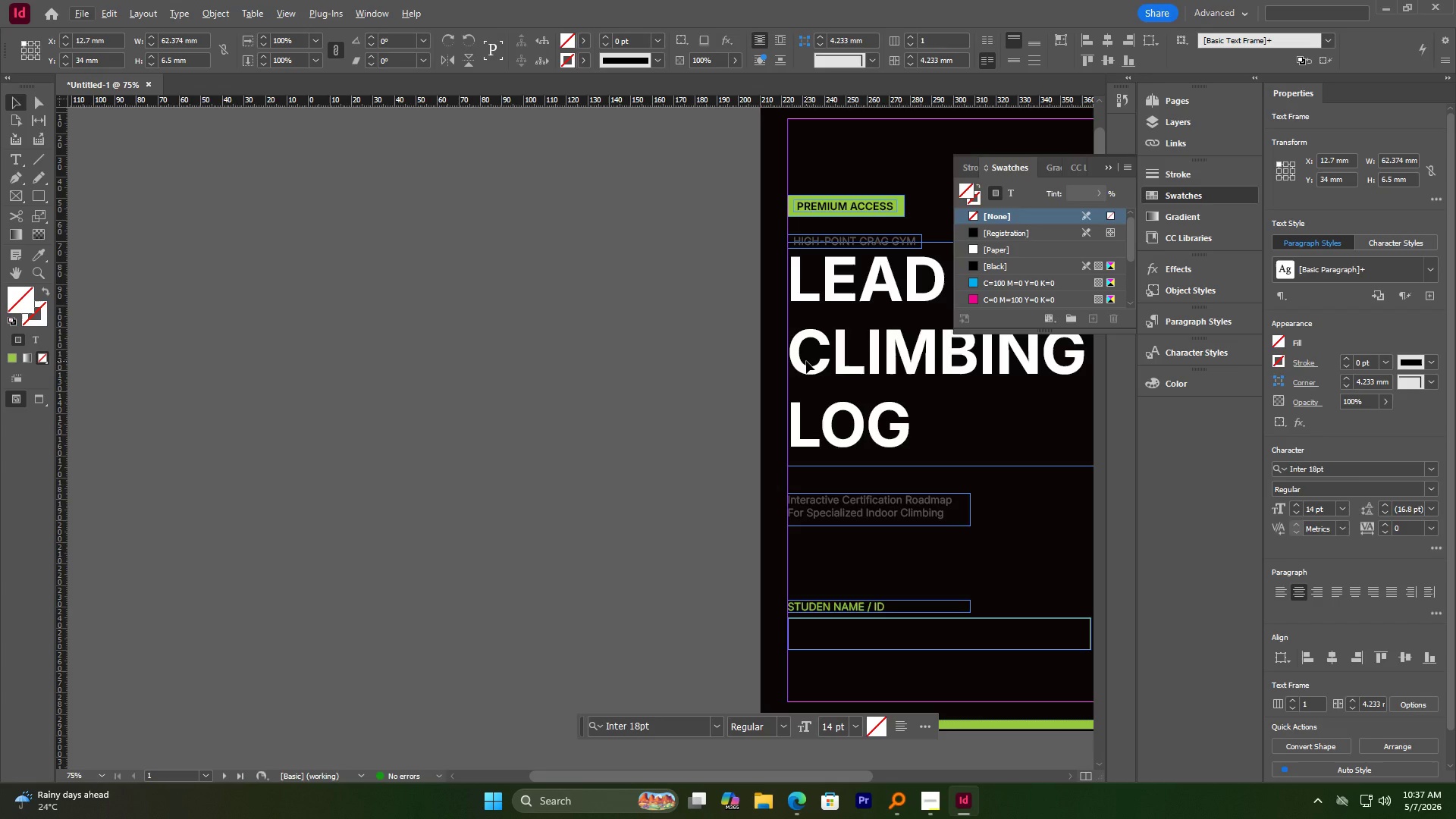 
scroll: coordinate [595, 596], scroll_direction: down, amount: 9.0
 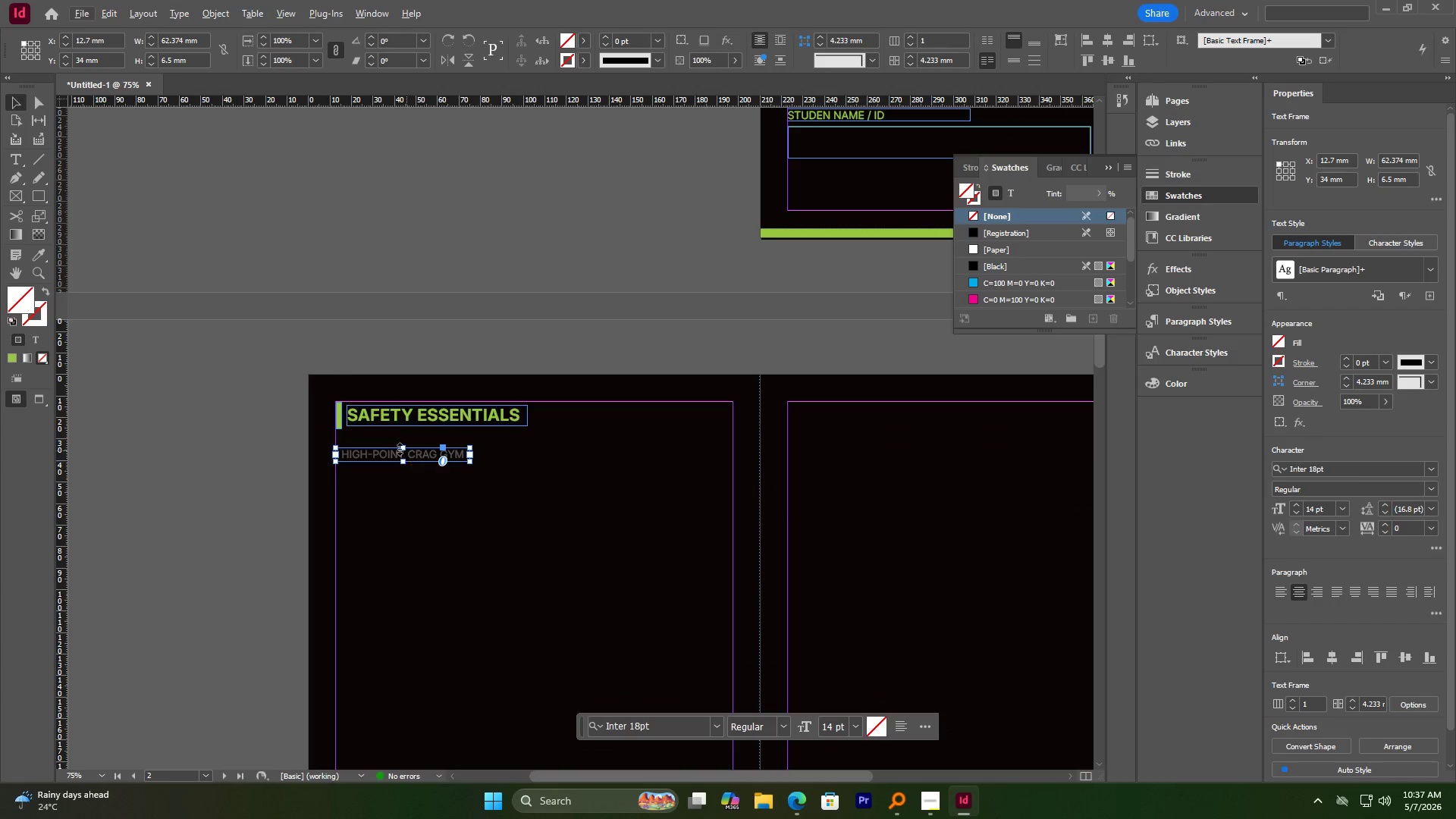 
hold_key(key=AltLeft, duration=0.52)
scroll: coordinate [397, 449], scroll_direction: up, amount: 1.0
 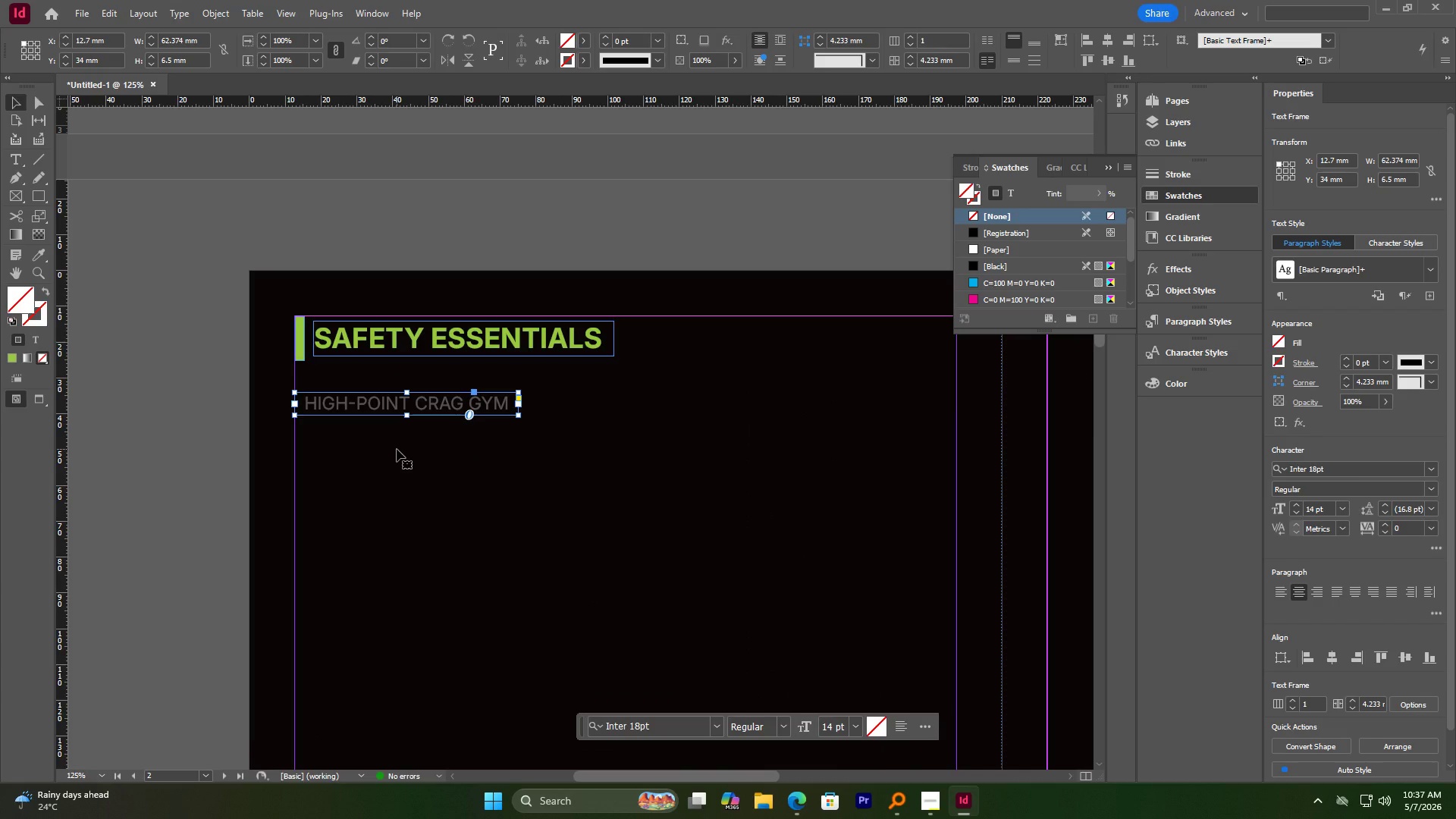 
hold_key(key=AltLeft, duration=0.34)
 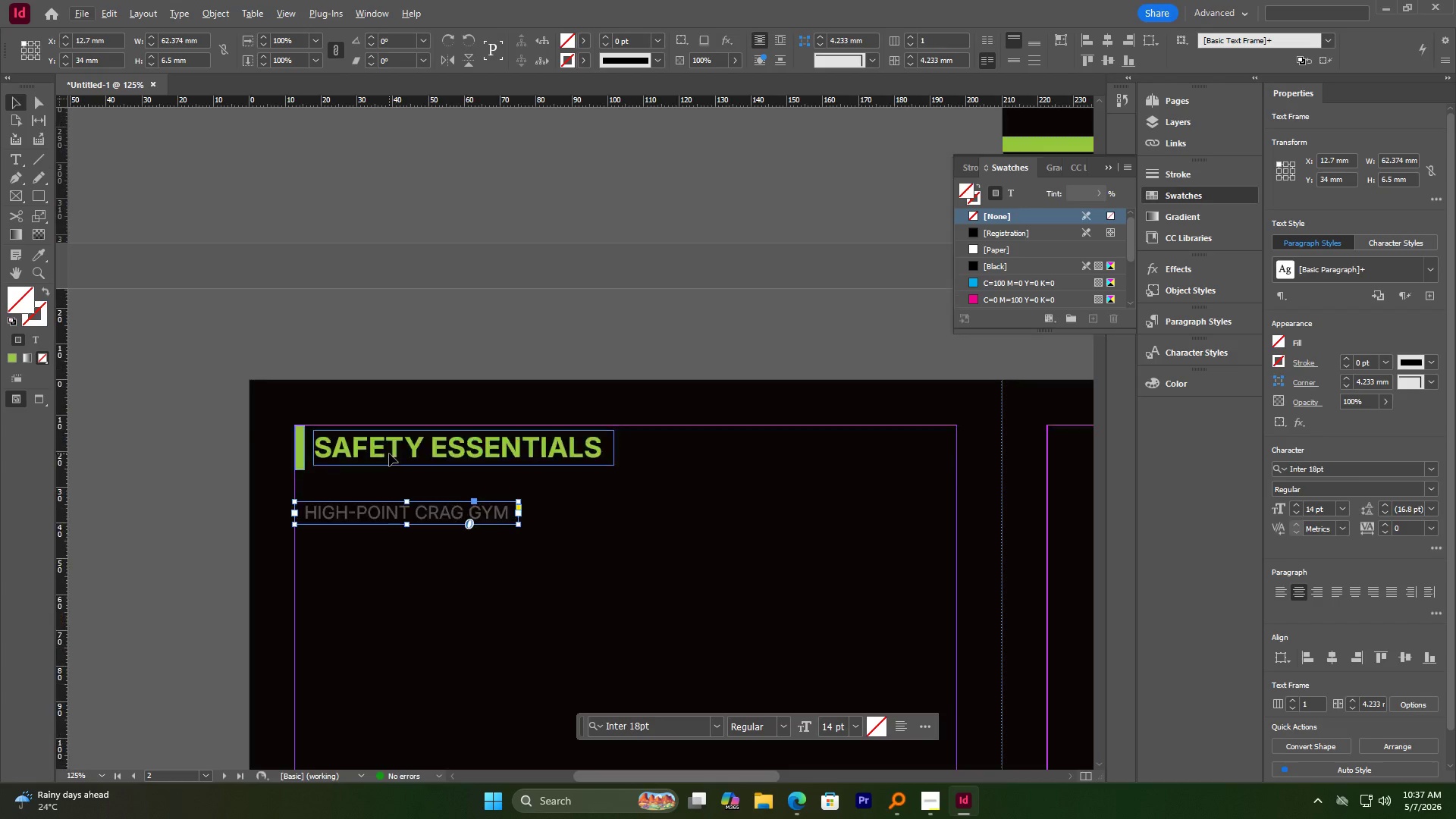 
hold_key(key=AltLeft, duration=1.52)
 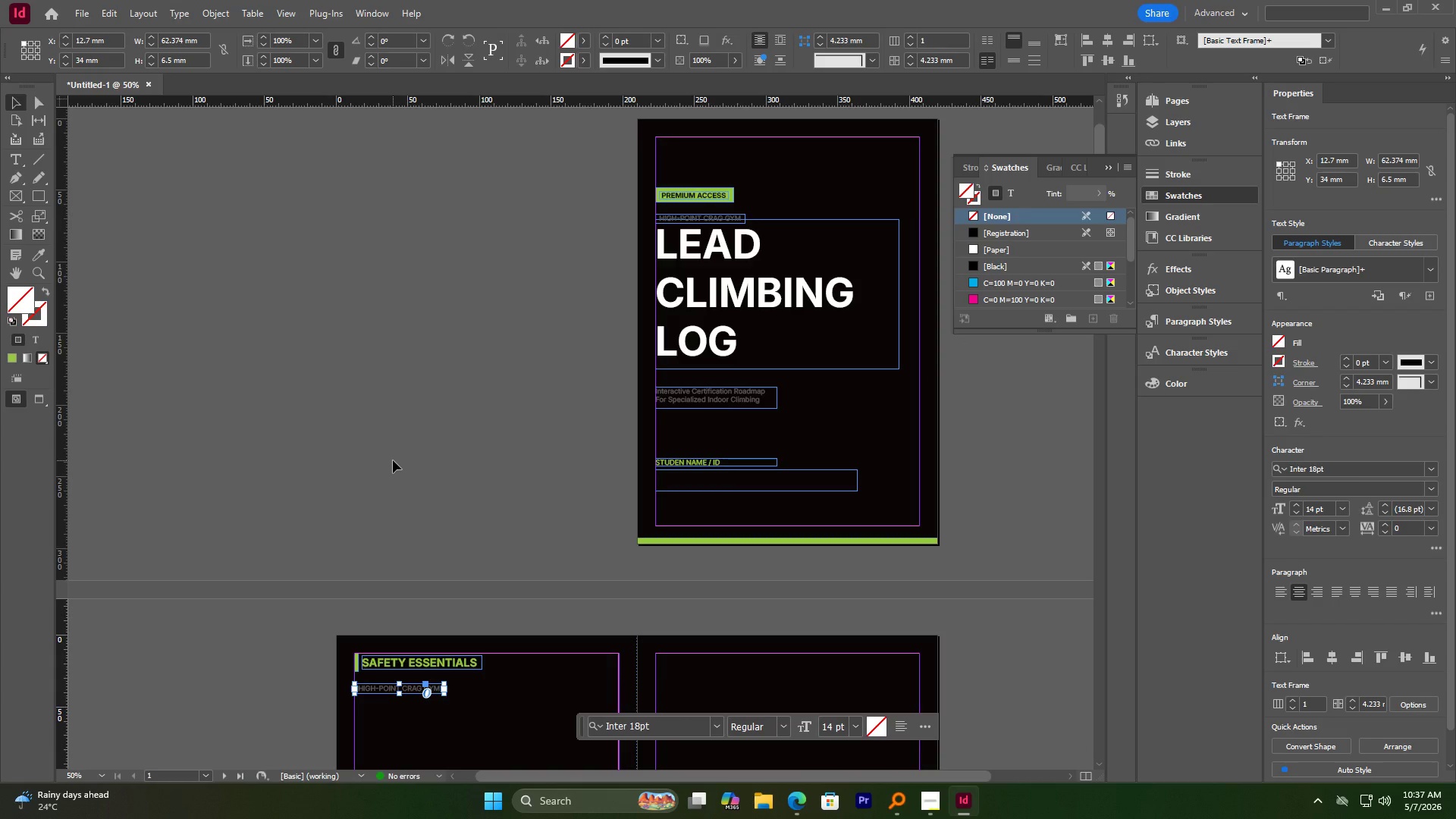 
scroll: coordinate [393, 460], scroll_direction: up, amount: 4.0
 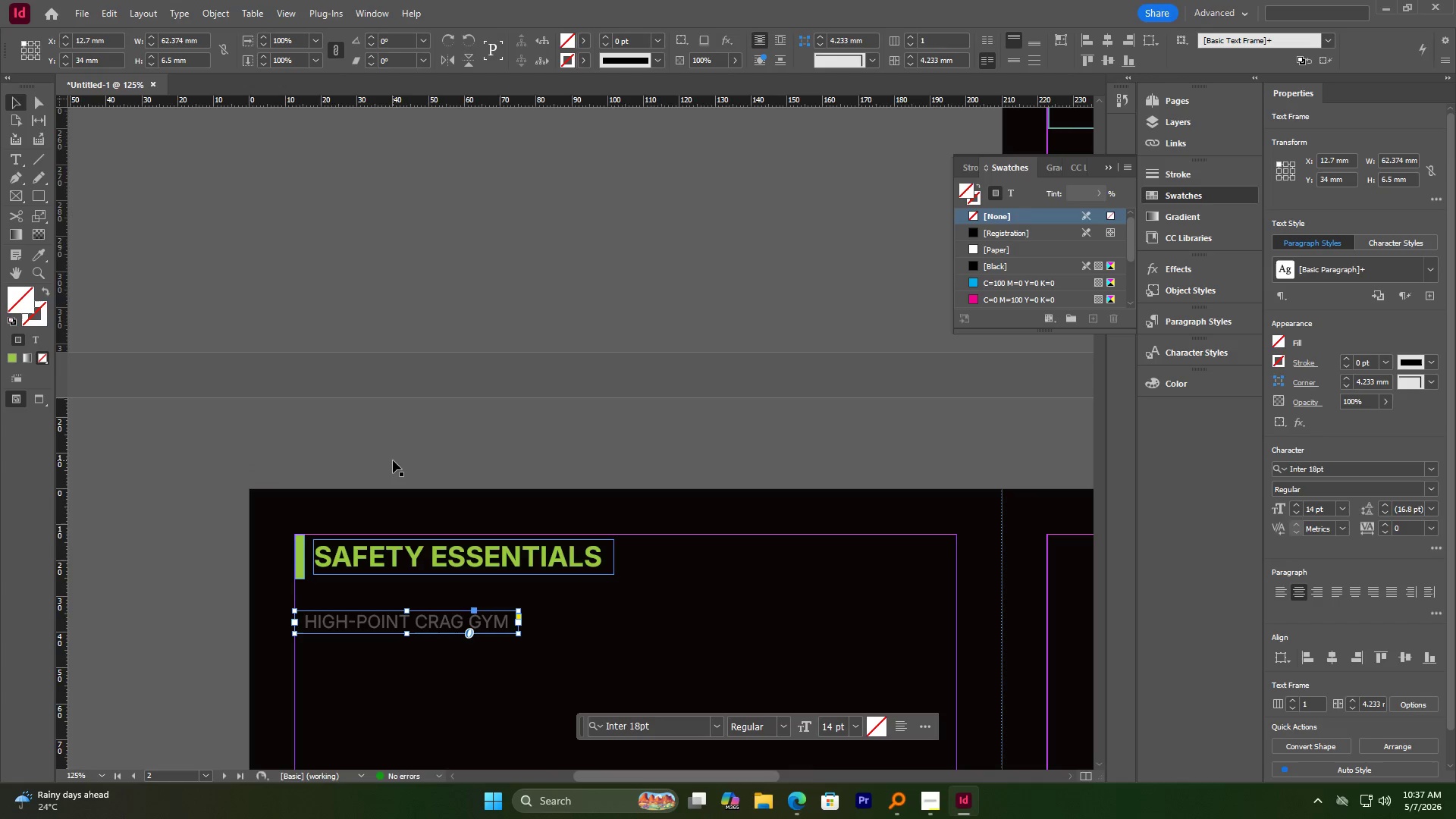 
scroll: coordinate [393, 460], scroll_direction: down, amount: 2.0
 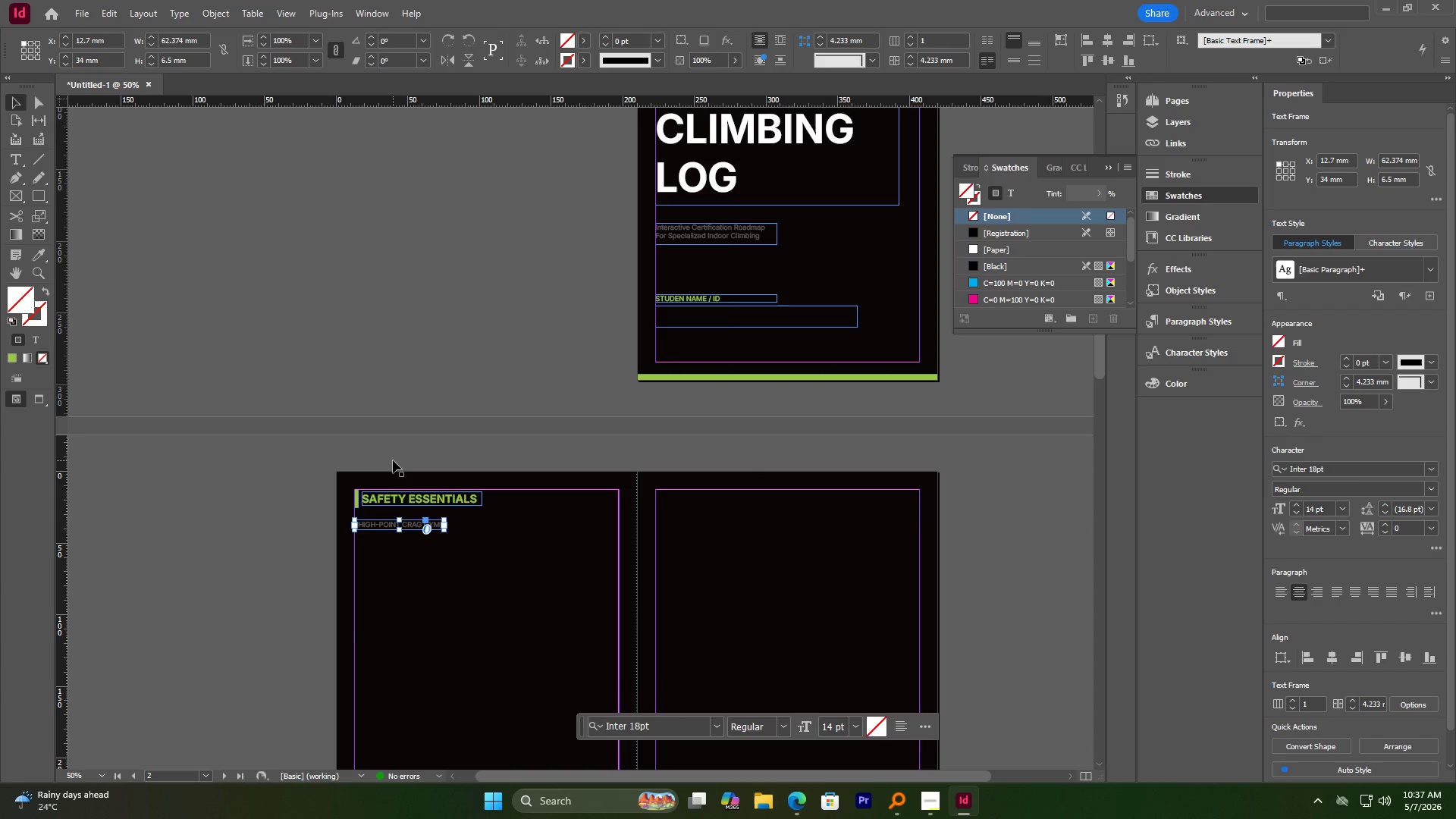 
scroll: coordinate [393, 460], scroll_direction: up, amount: 3.0
 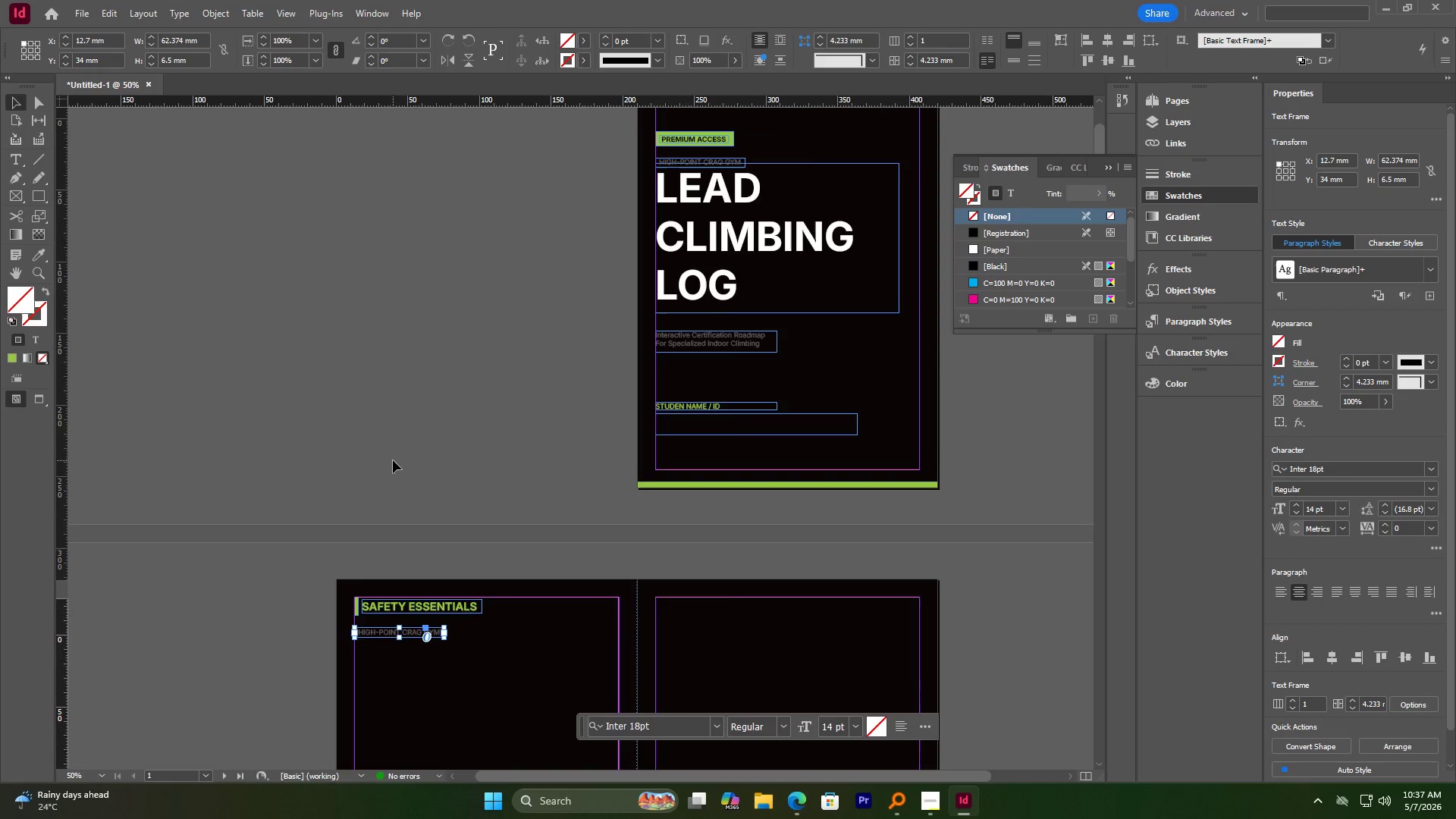 
scroll: coordinate [393, 460], scroll_direction: down, amount: 3.0
 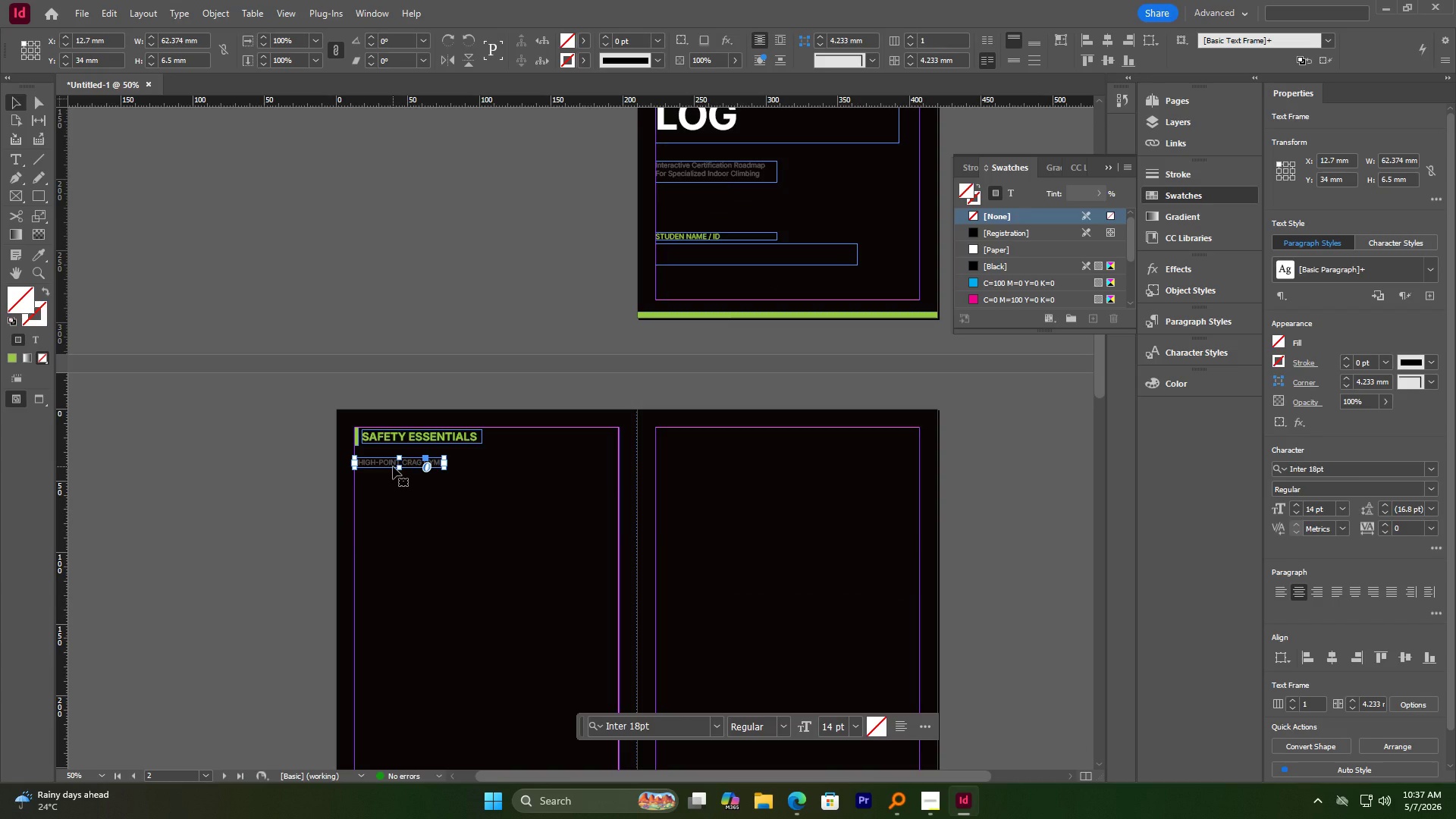 
wait(12.06)
 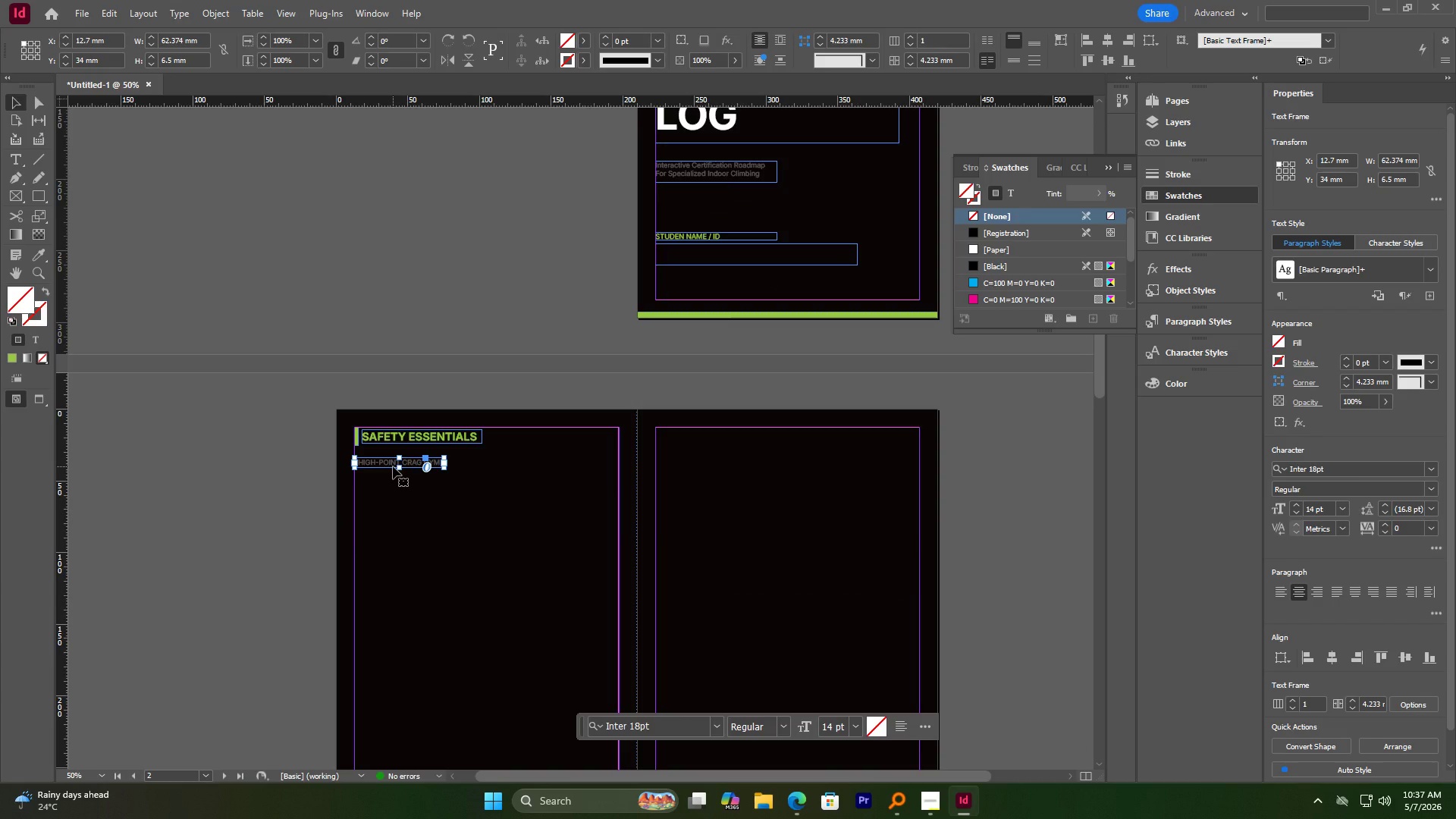 
left_click([30, 197])
 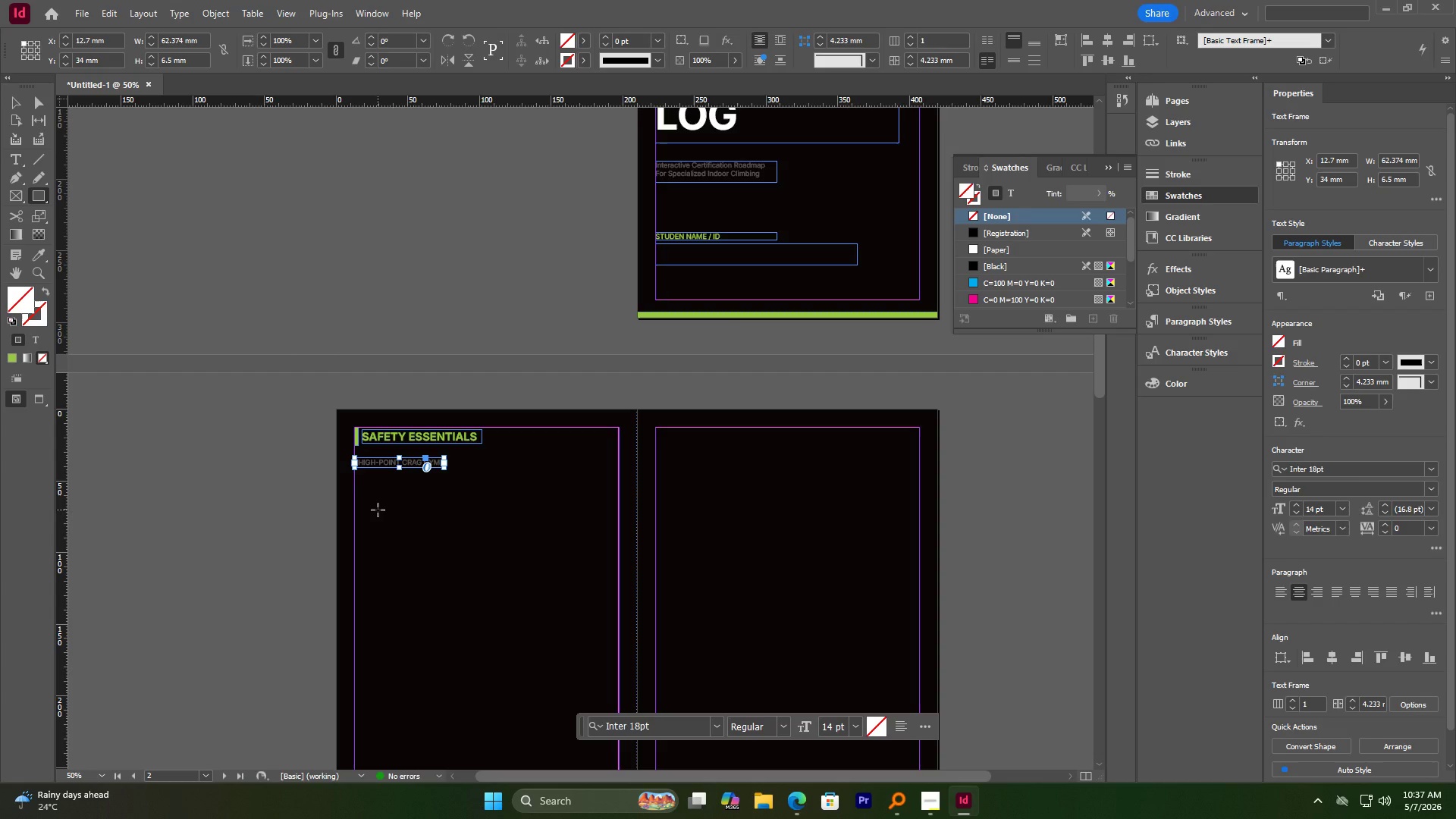 
scroll: coordinate [391, 482], scroll_direction: up, amount: 2.0
 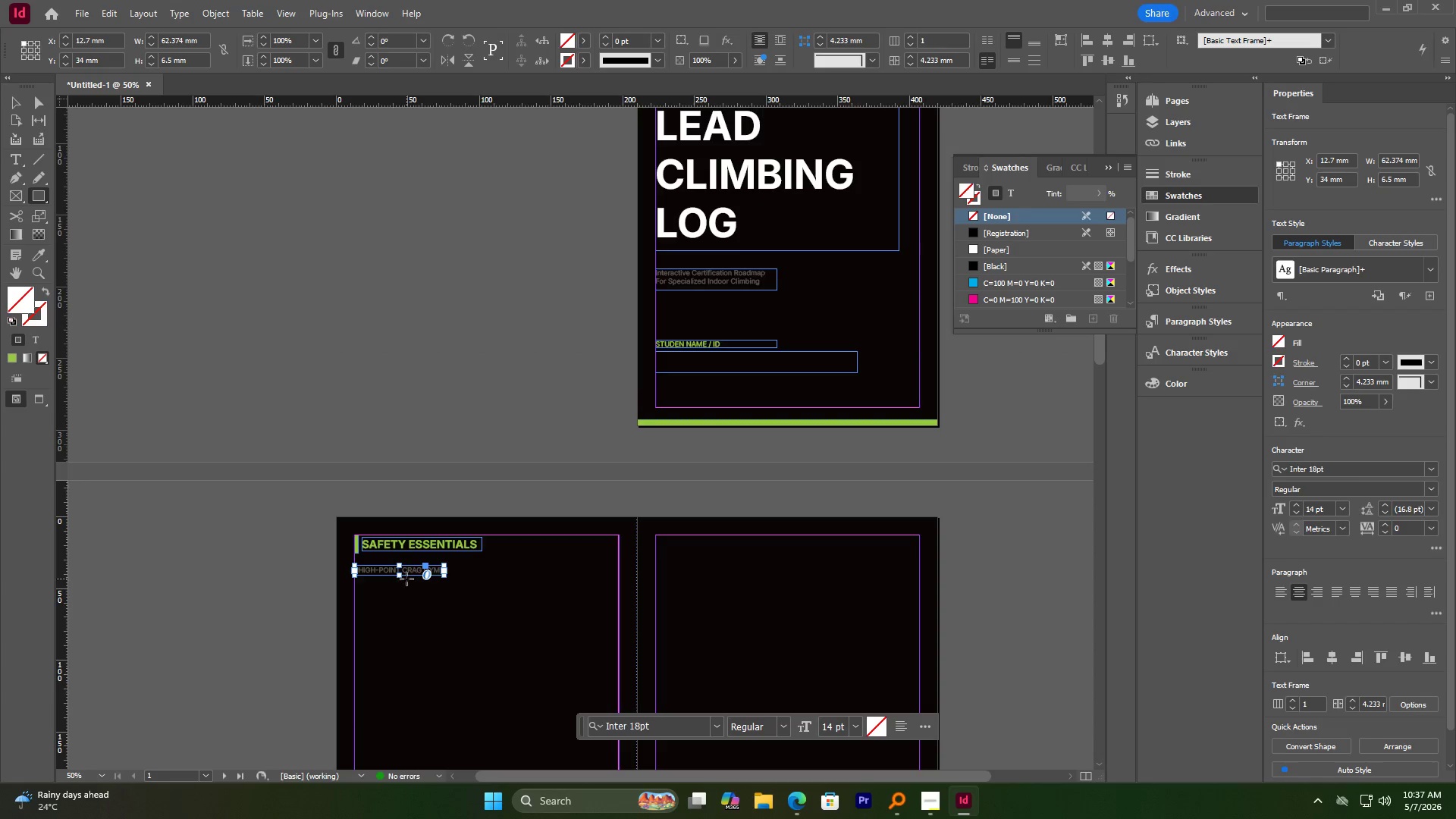 
scroll: coordinate [409, 574], scroll_direction: down, amount: 1.0
 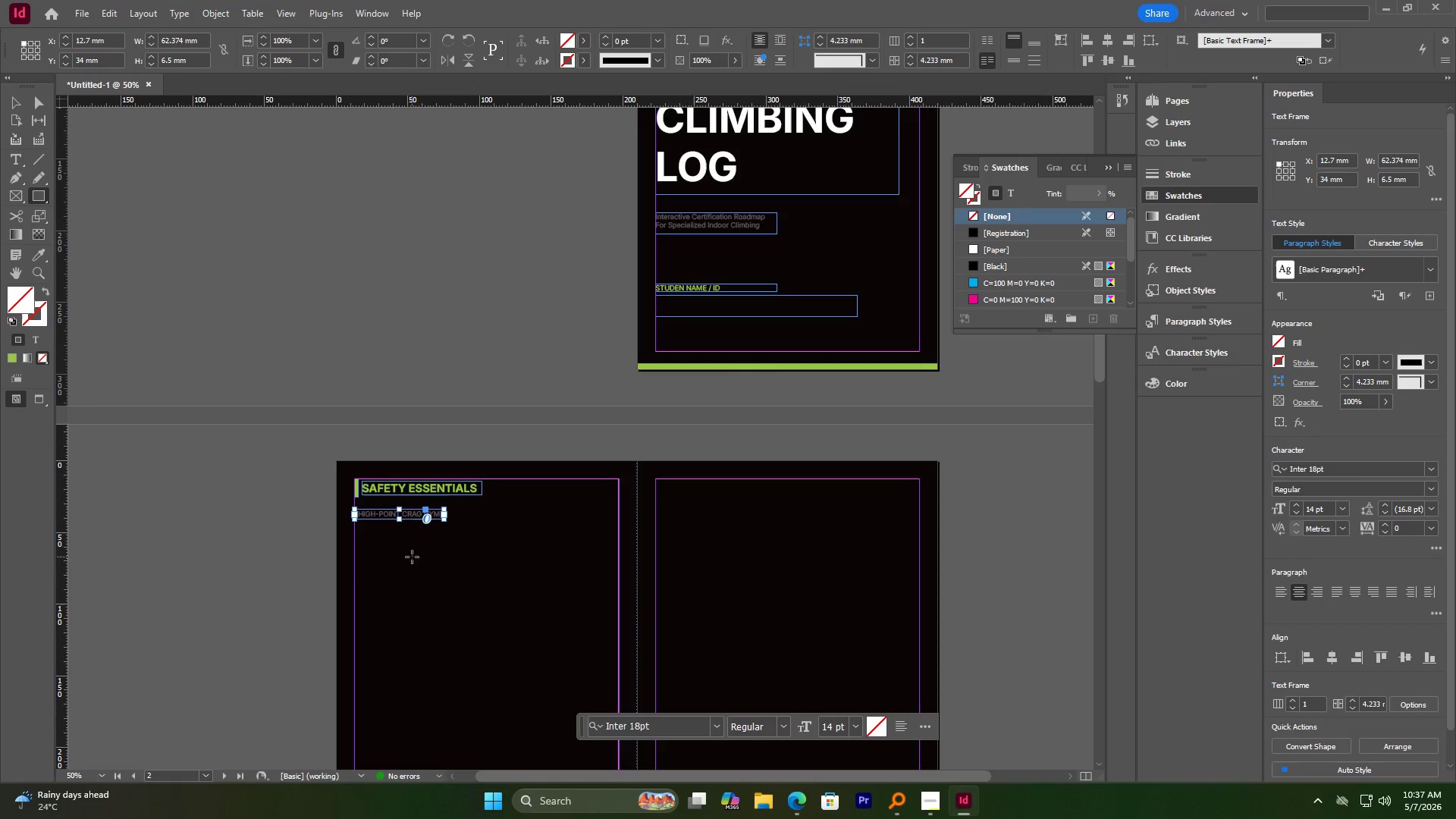 
hold_key(key=AltLeft, duration=0.5)
scroll: coordinate [410, 554], scroll_direction: up, amount: 2.0
 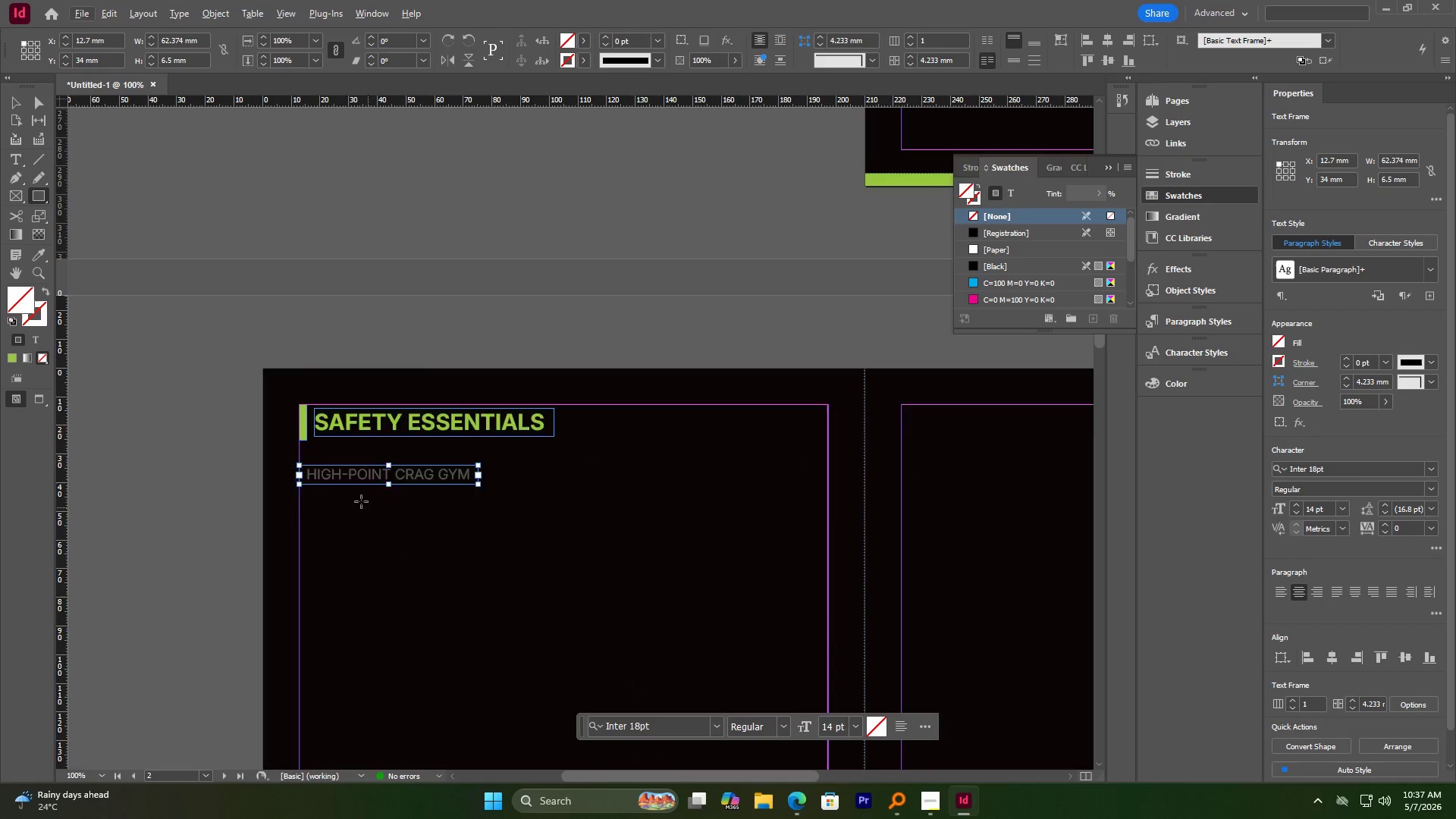 
scroll: coordinate [359, 500], scroll_direction: down, amount: 2.0
 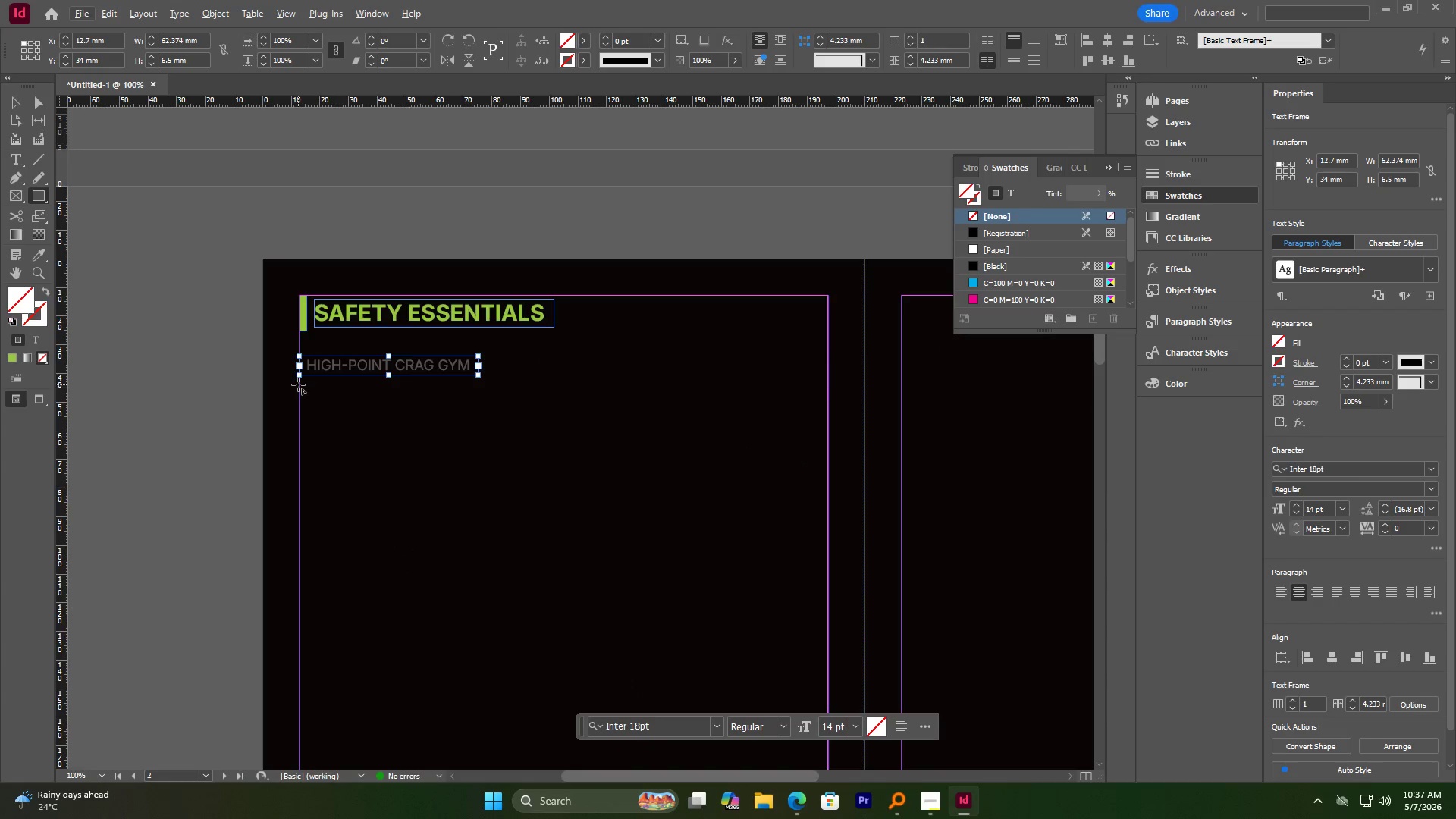 
left_click_drag(start_coordinate=[299, 384], to_coordinate=[763, 432])
 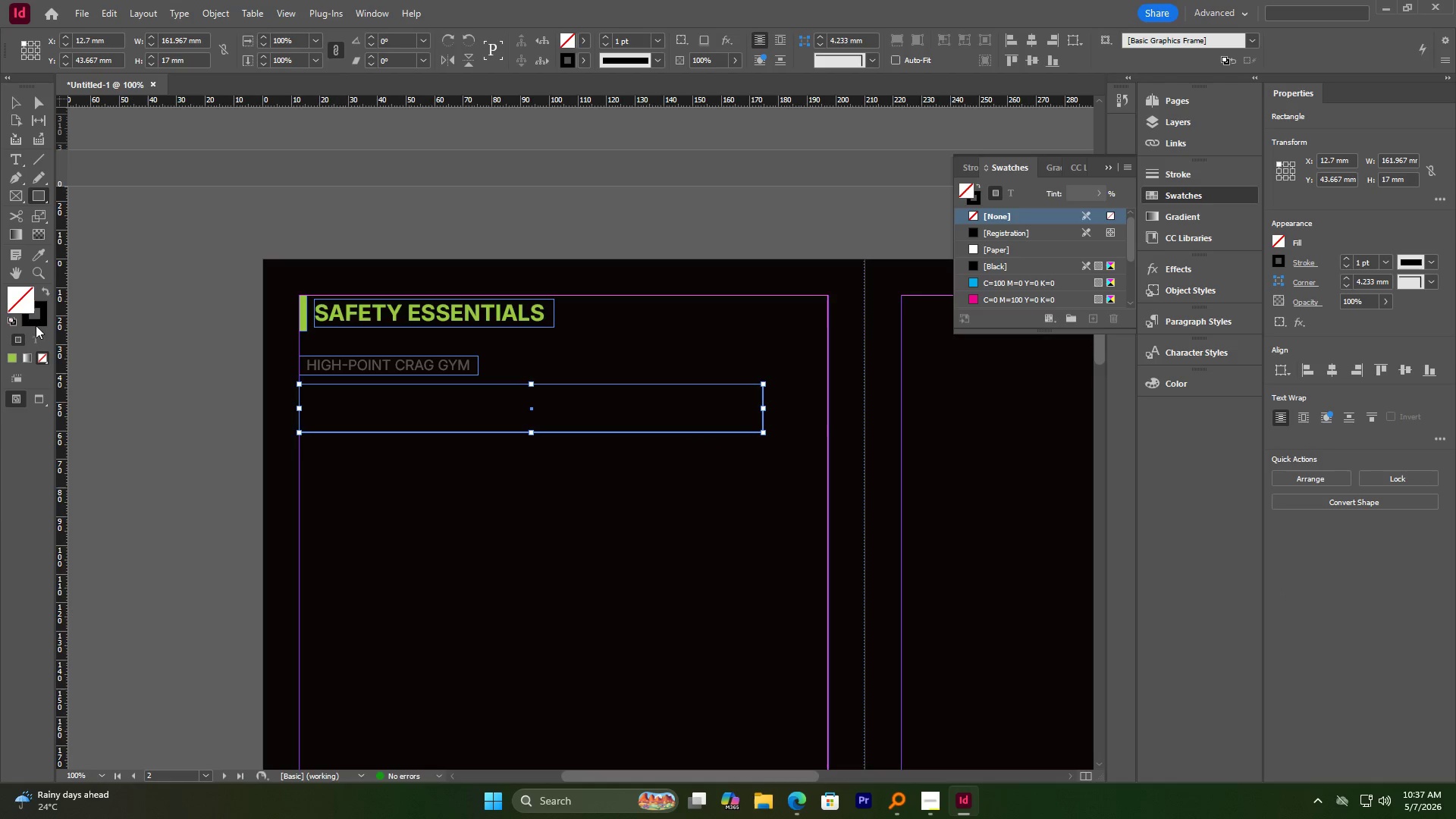 
left_click([42, 356])
 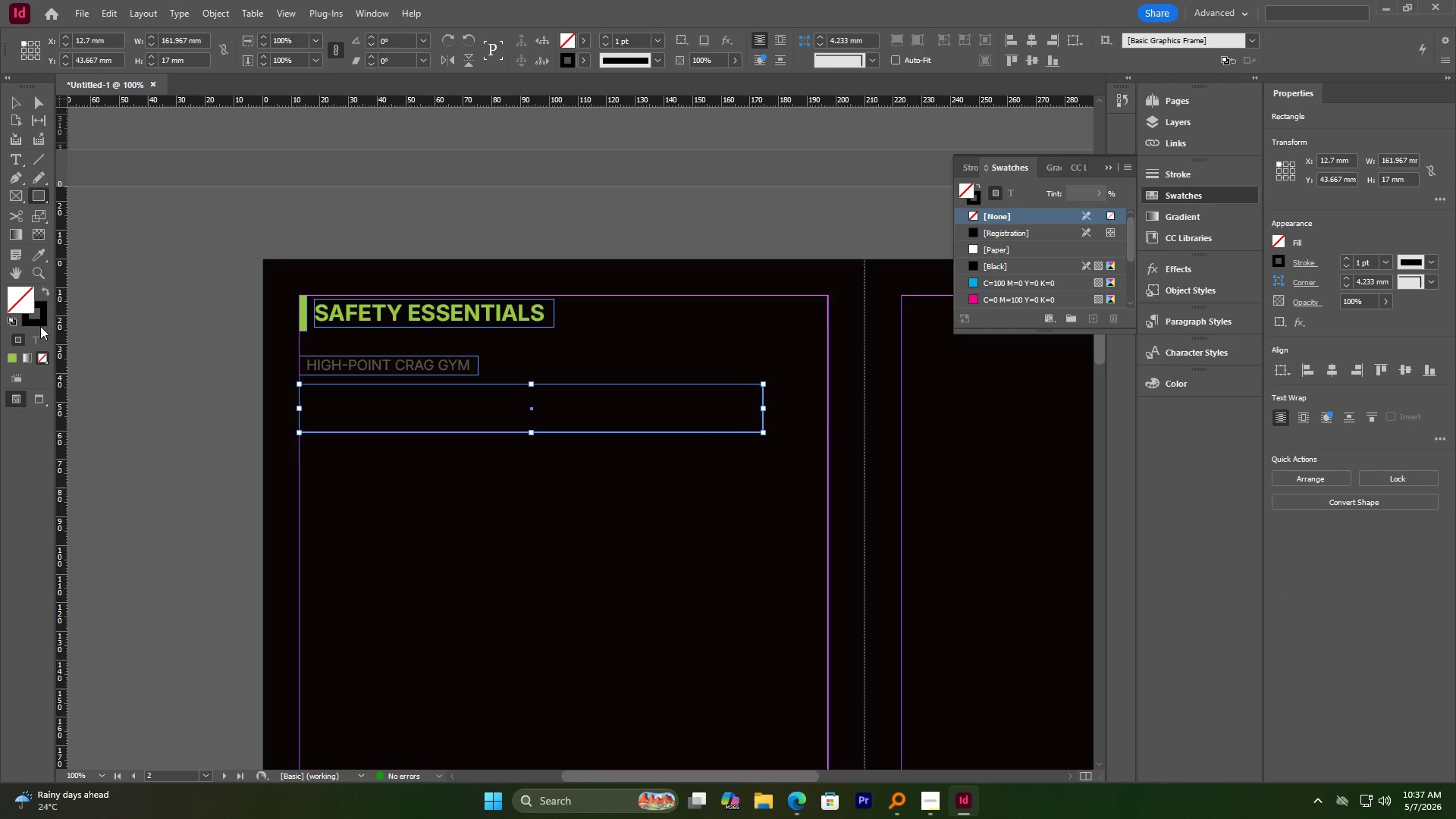 
left_click([40, 324])
 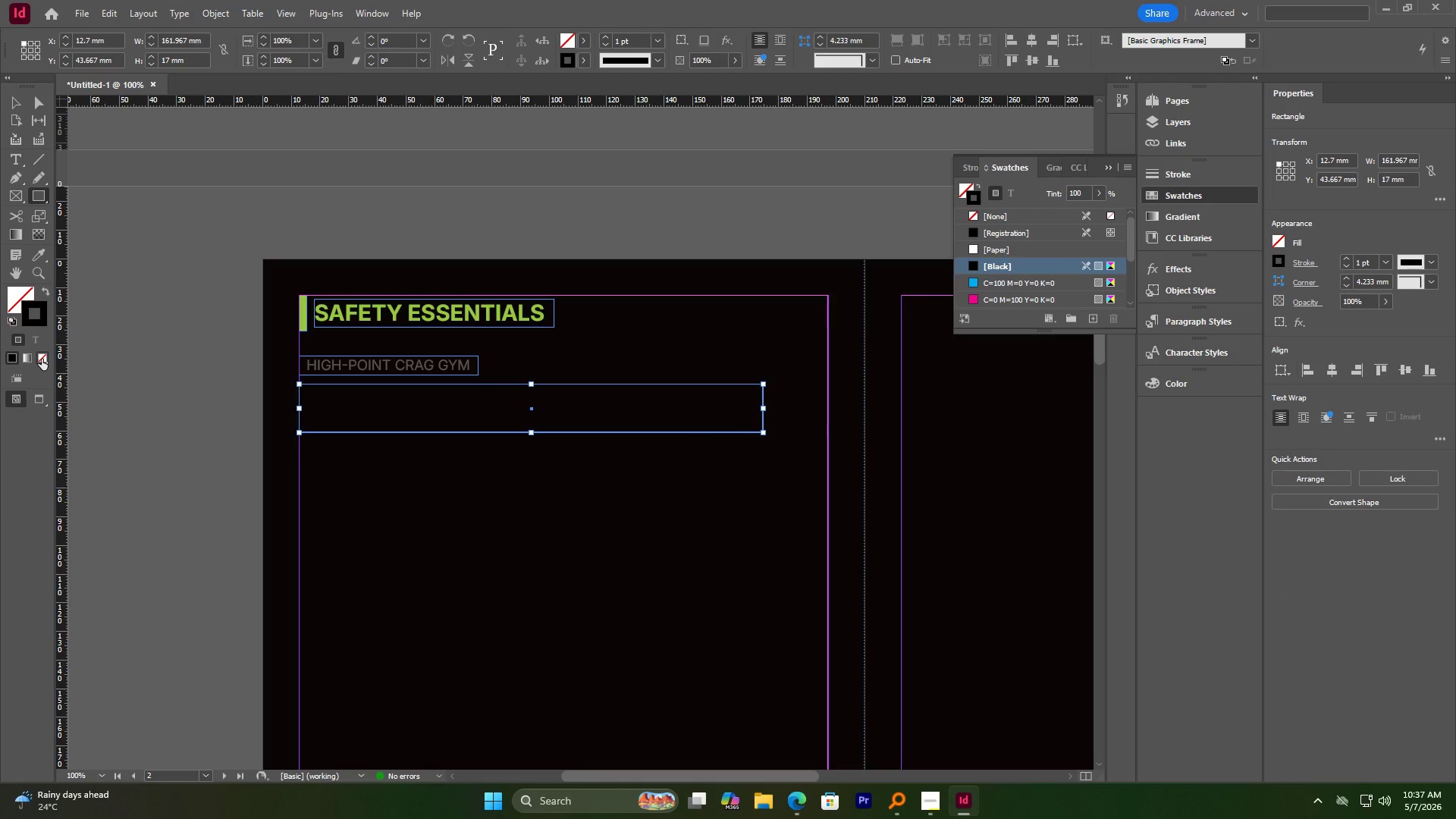 
left_click([45, 356])
 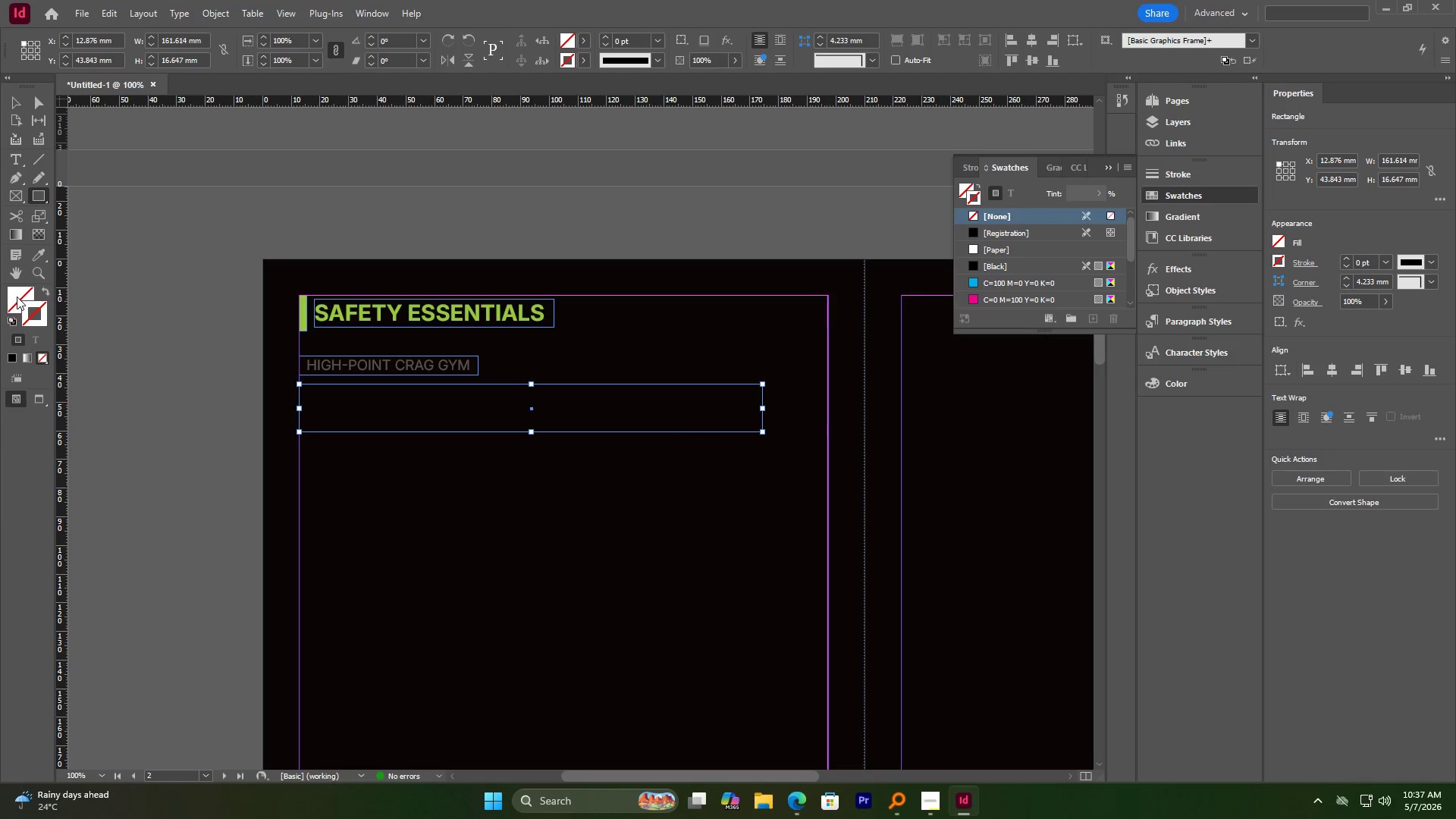 
double_click([17, 297])
 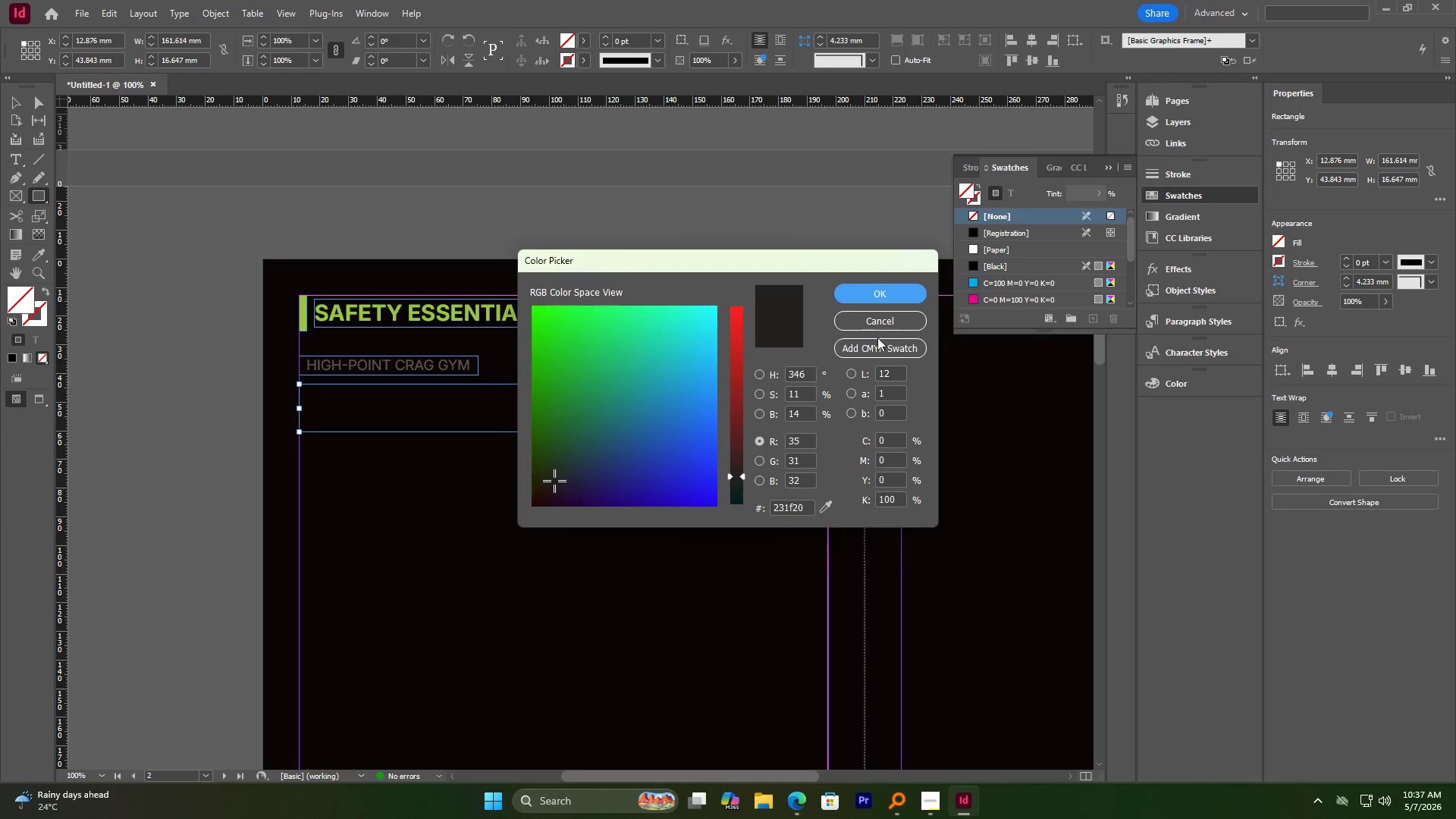 
scroll: coordinate [1002, 278], scroll_direction: down, amount: 4.0
 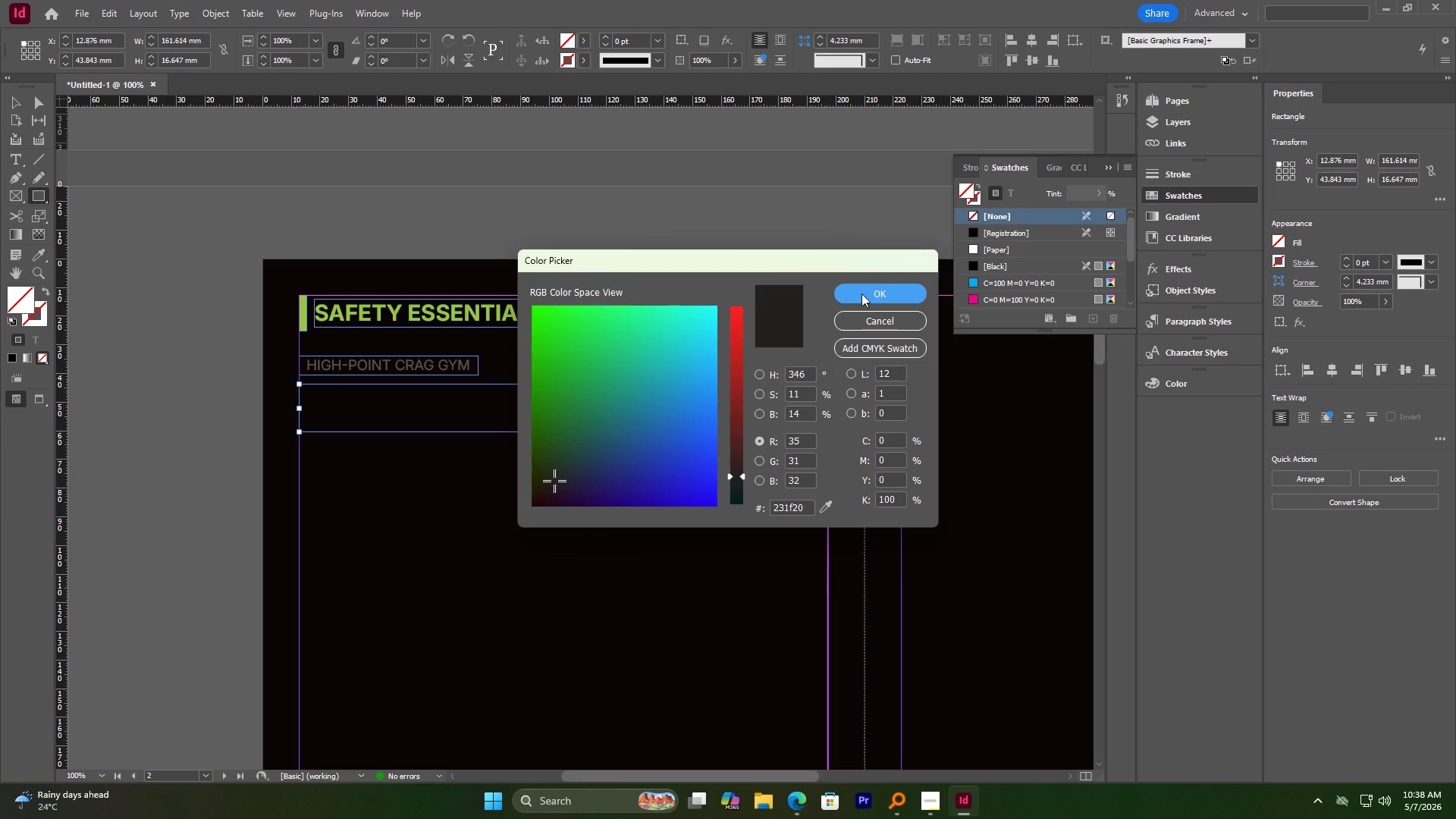 
left_click([861, 293])
 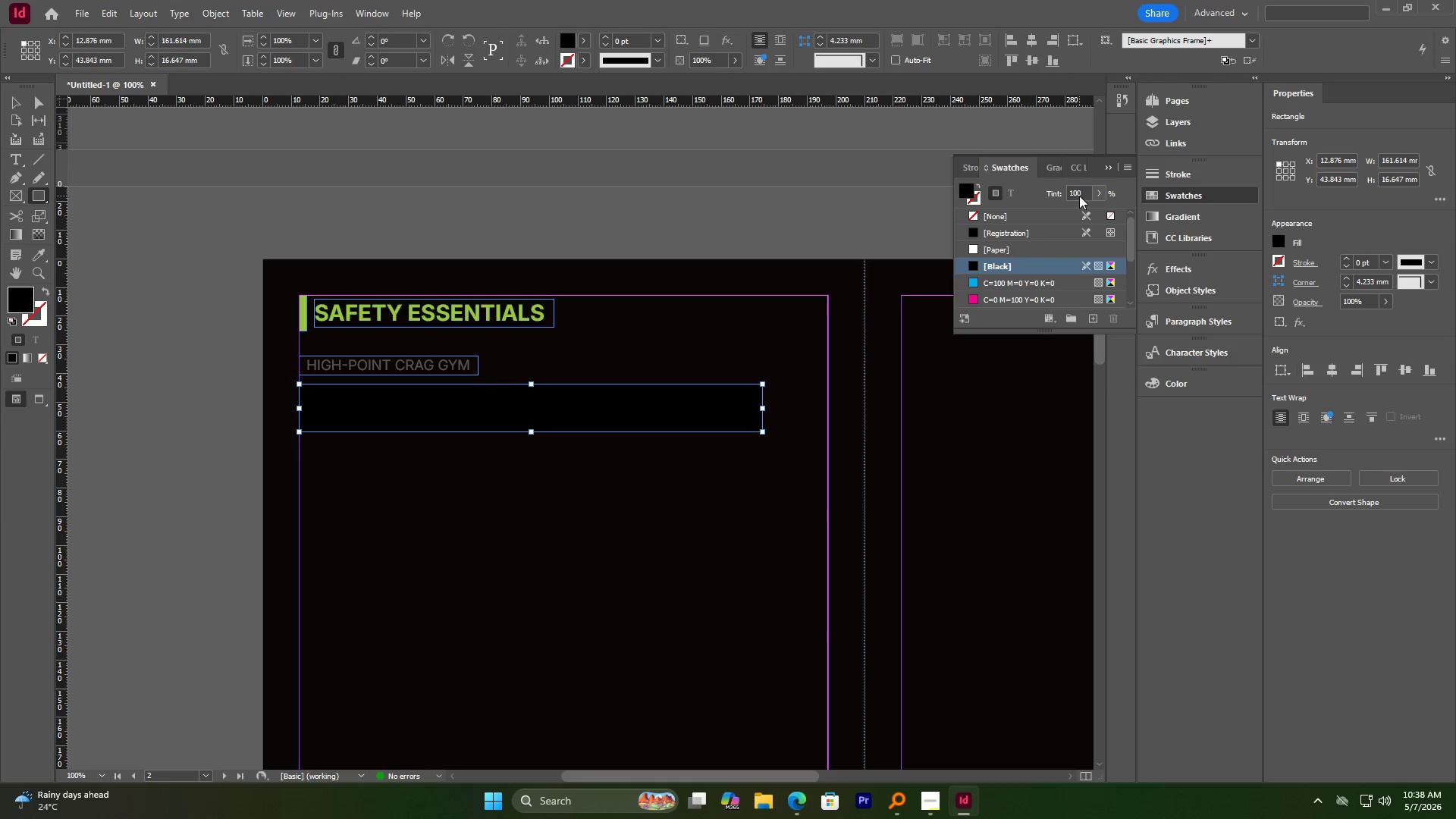 
wait(7.06)
 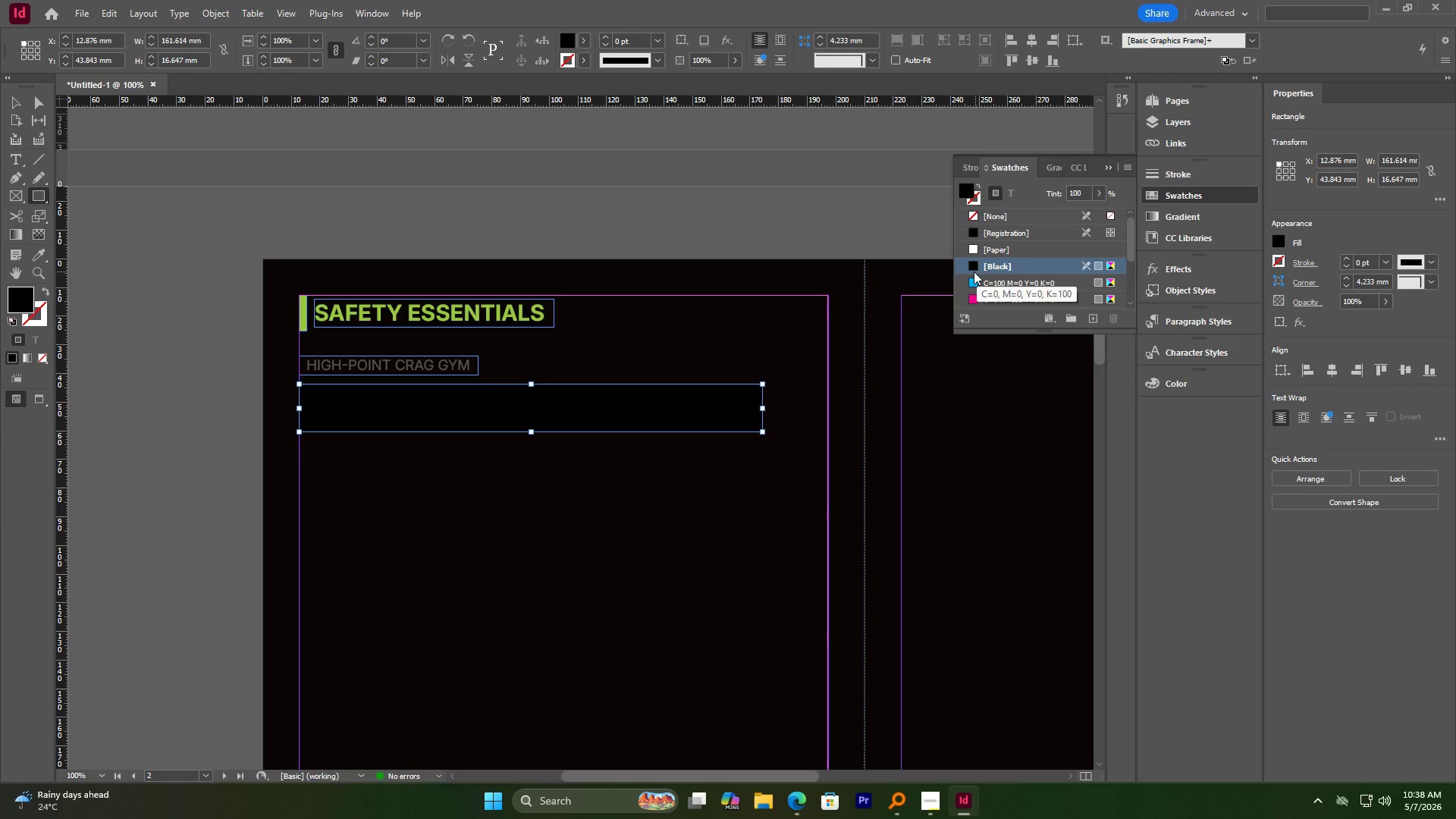 
double_click([1150, 381])
 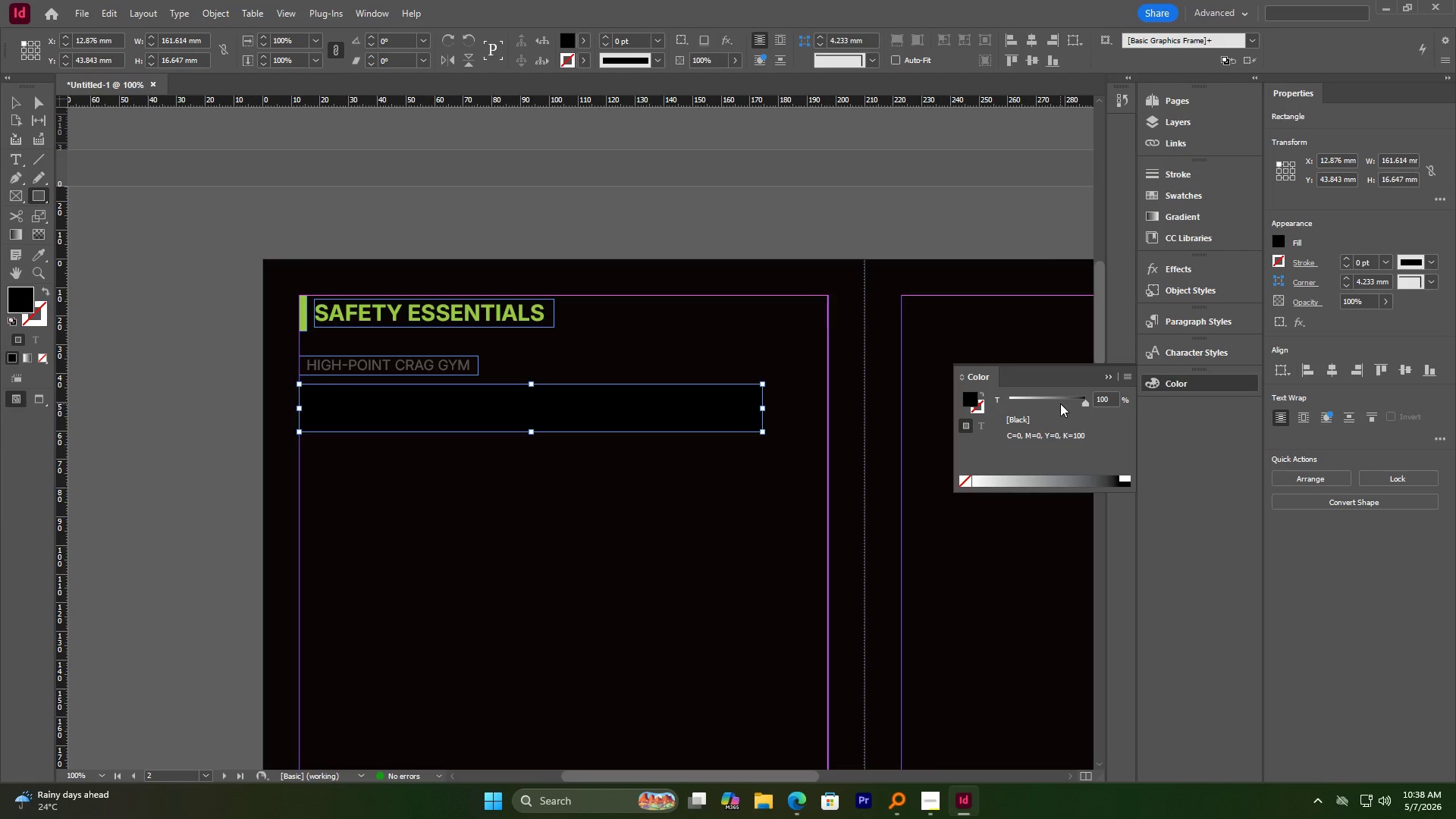 
left_click_drag(start_coordinate=[1057, 397], to_coordinate=[1049, 398])
 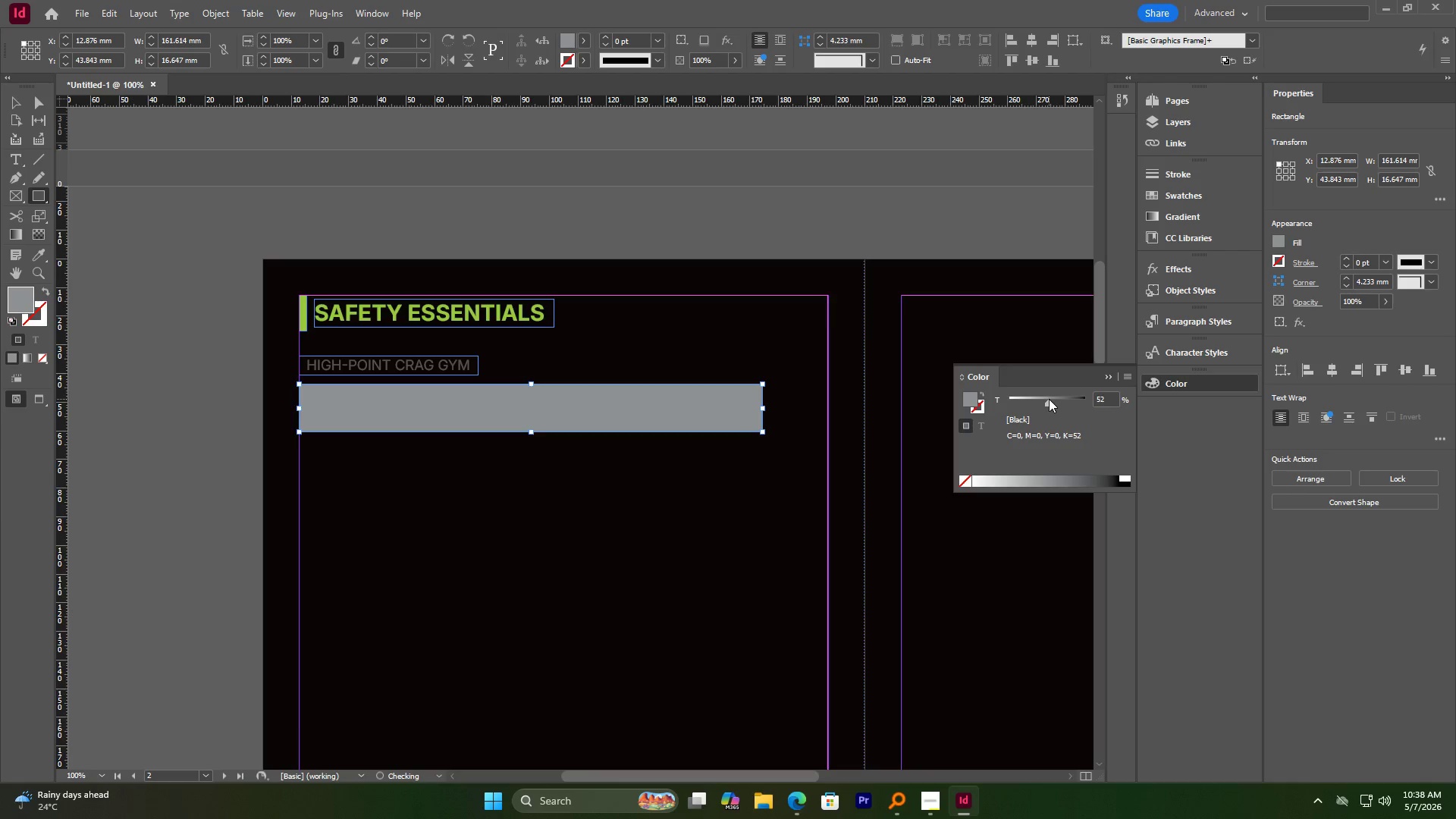 
left_click_drag(start_coordinate=[1049, 399], to_coordinate=[1056, 397])
 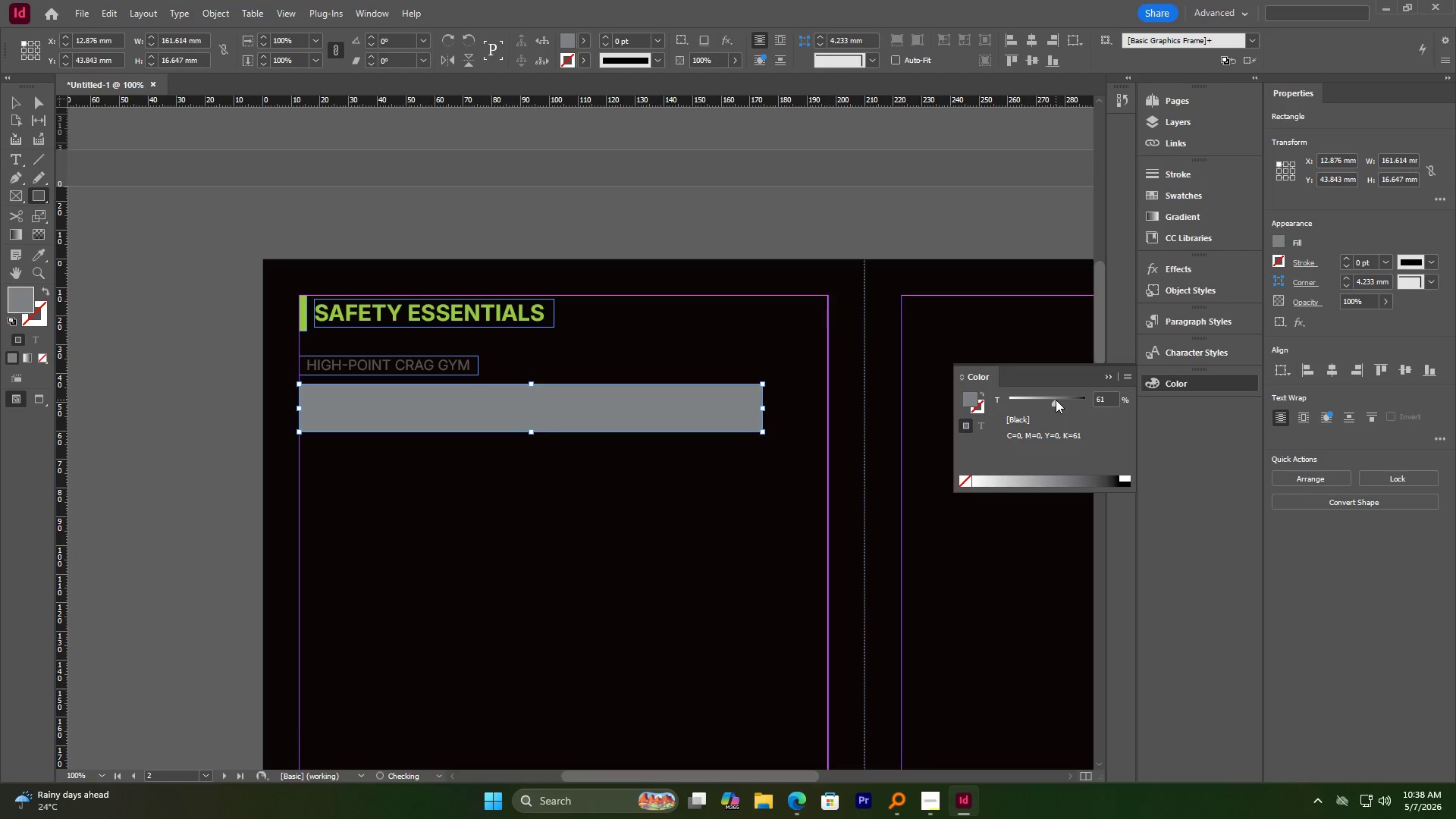 
left_click_drag(start_coordinate=[1056, 400], to_coordinate=[1061, 400])
 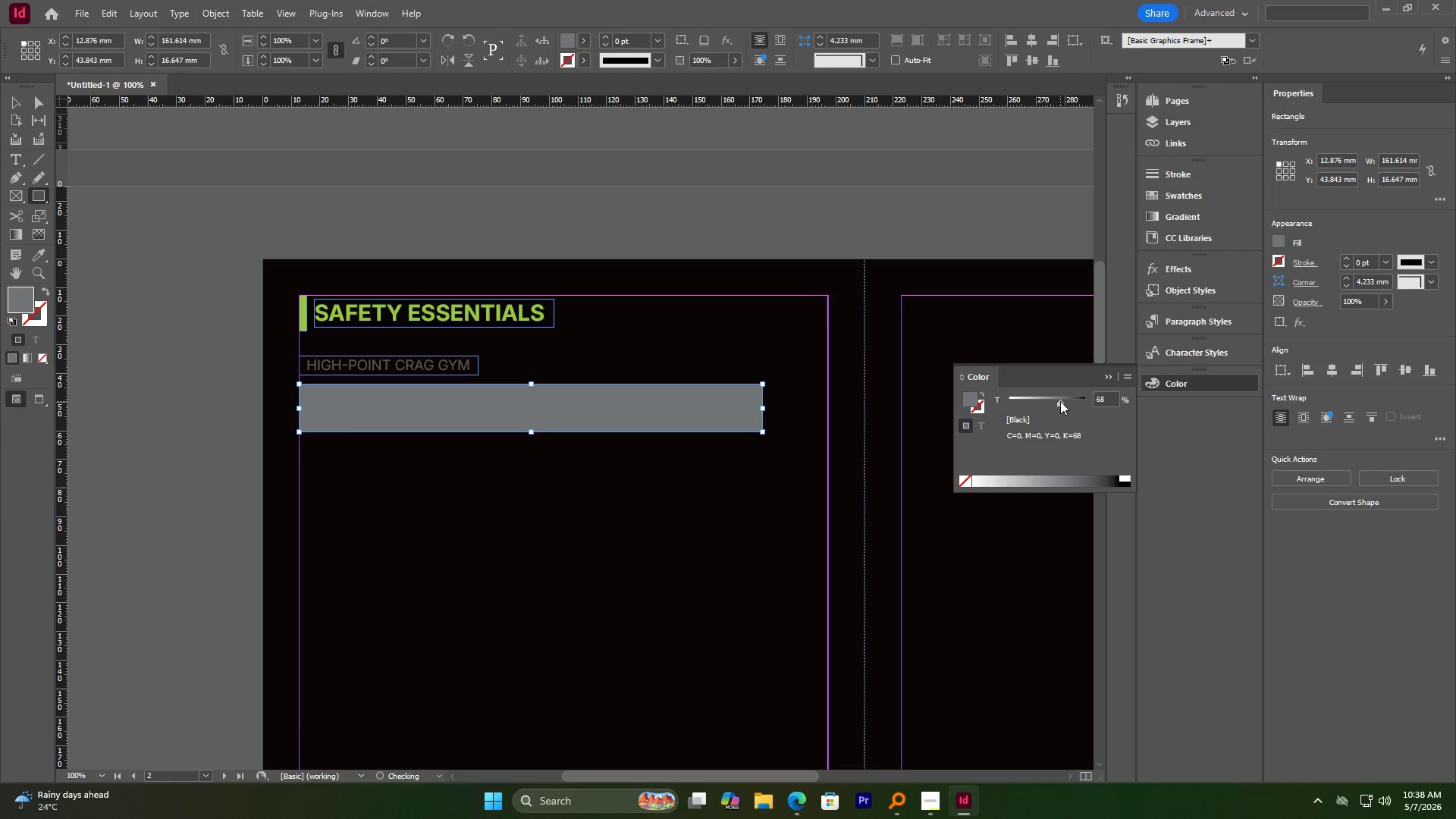 
left_click_drag(start_coordinate=[1060, 401], to_coordinate=[1065, 401])
 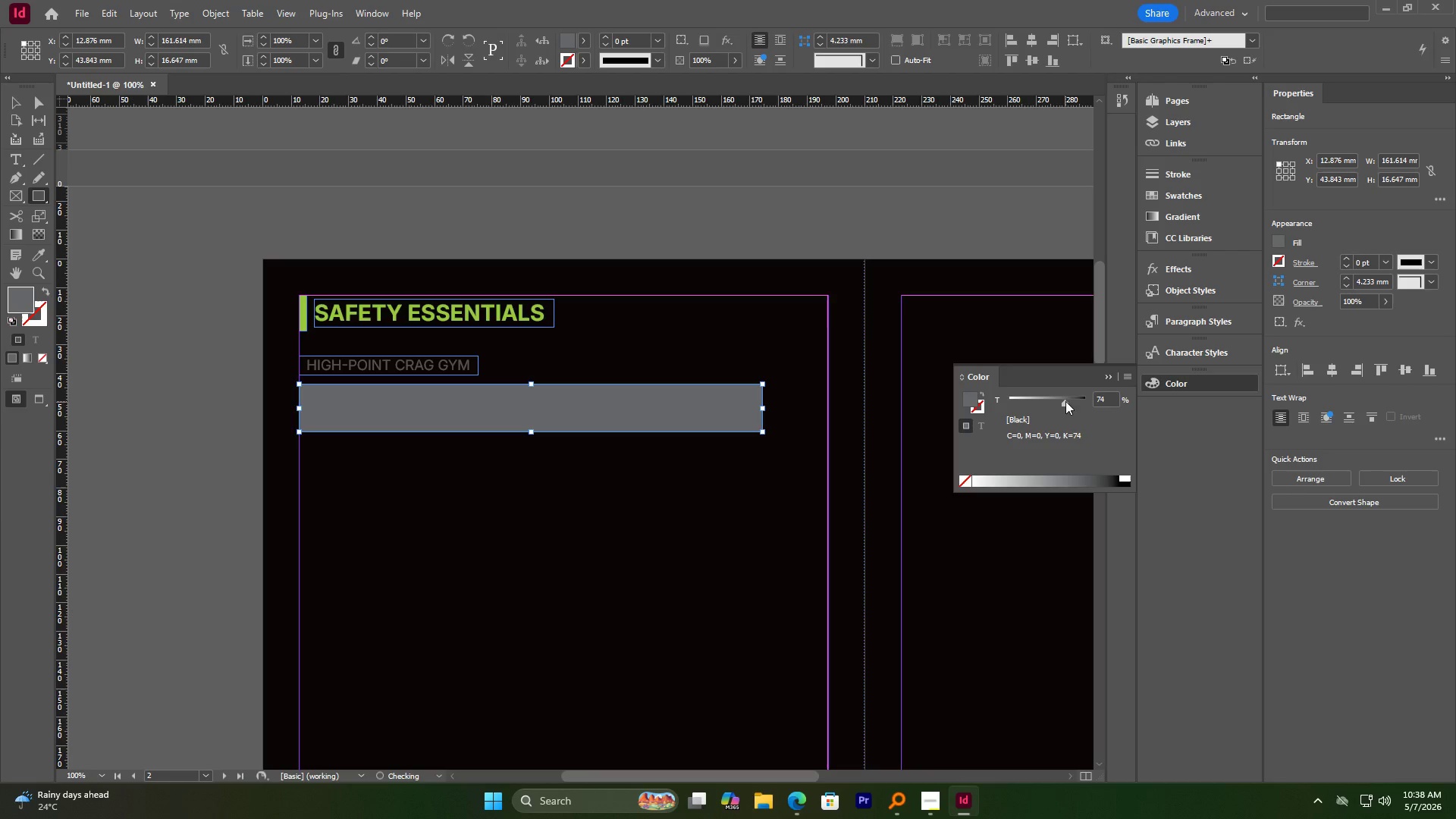 
left_click_drag(start_coordinate=[1065, 401], to_coordinate=[1070, 400])
 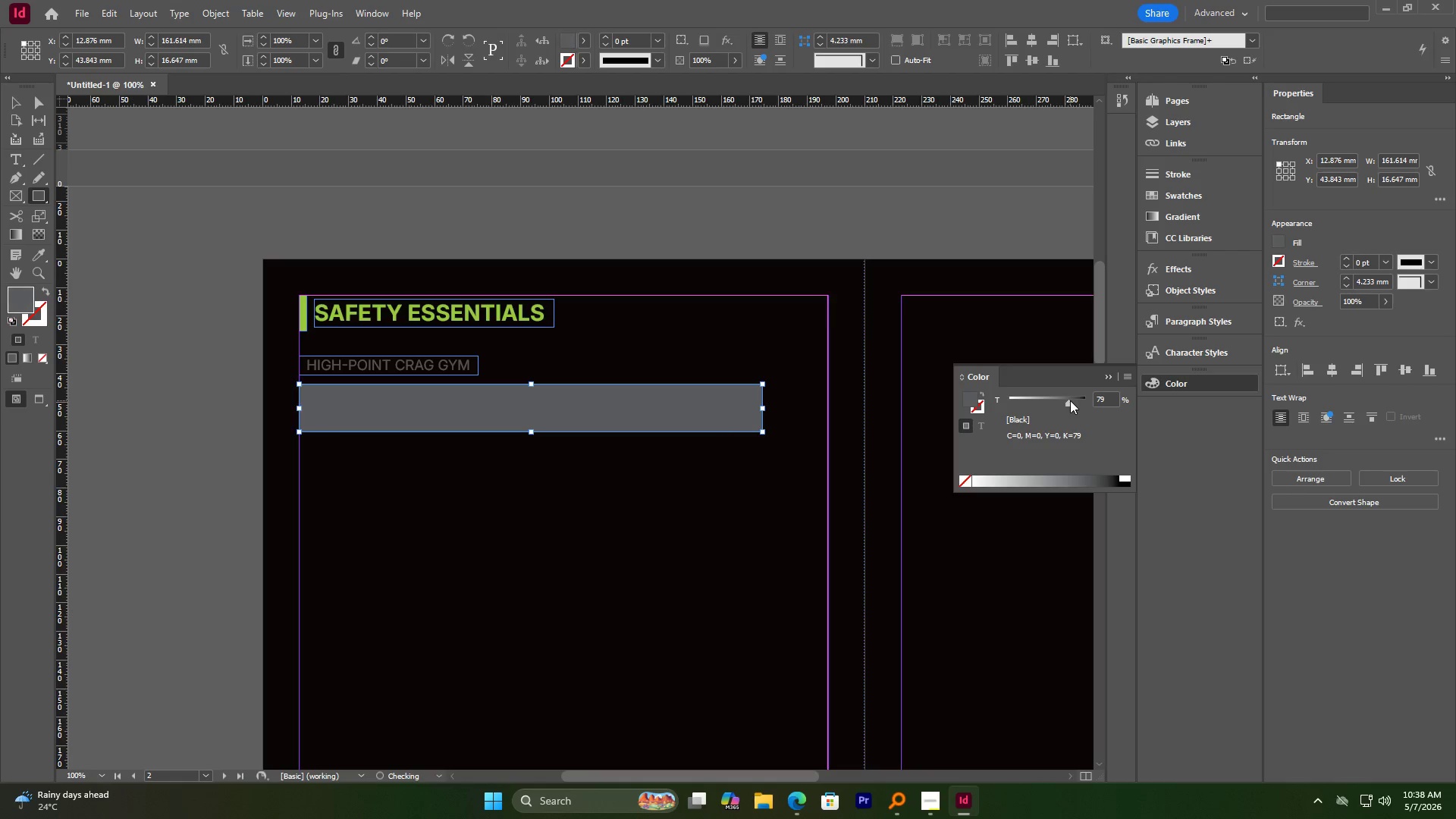 
left_click_drag(start_coordinate=[1070, 400], to_coordinate=[1074, 400])
 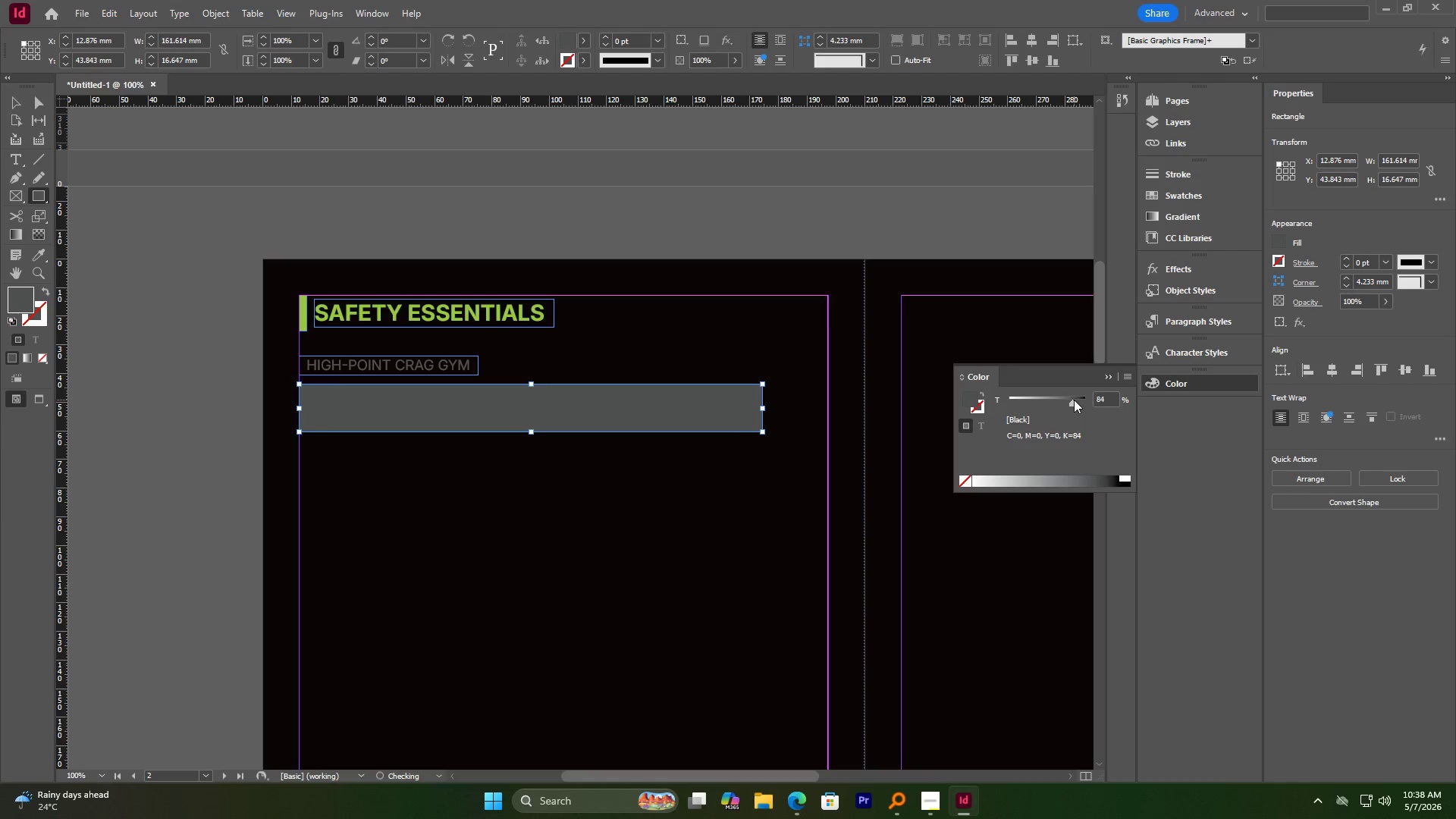 
left_click_drag(start_coordinate=[1074, 400], to_coordinate=[1078, 400])
 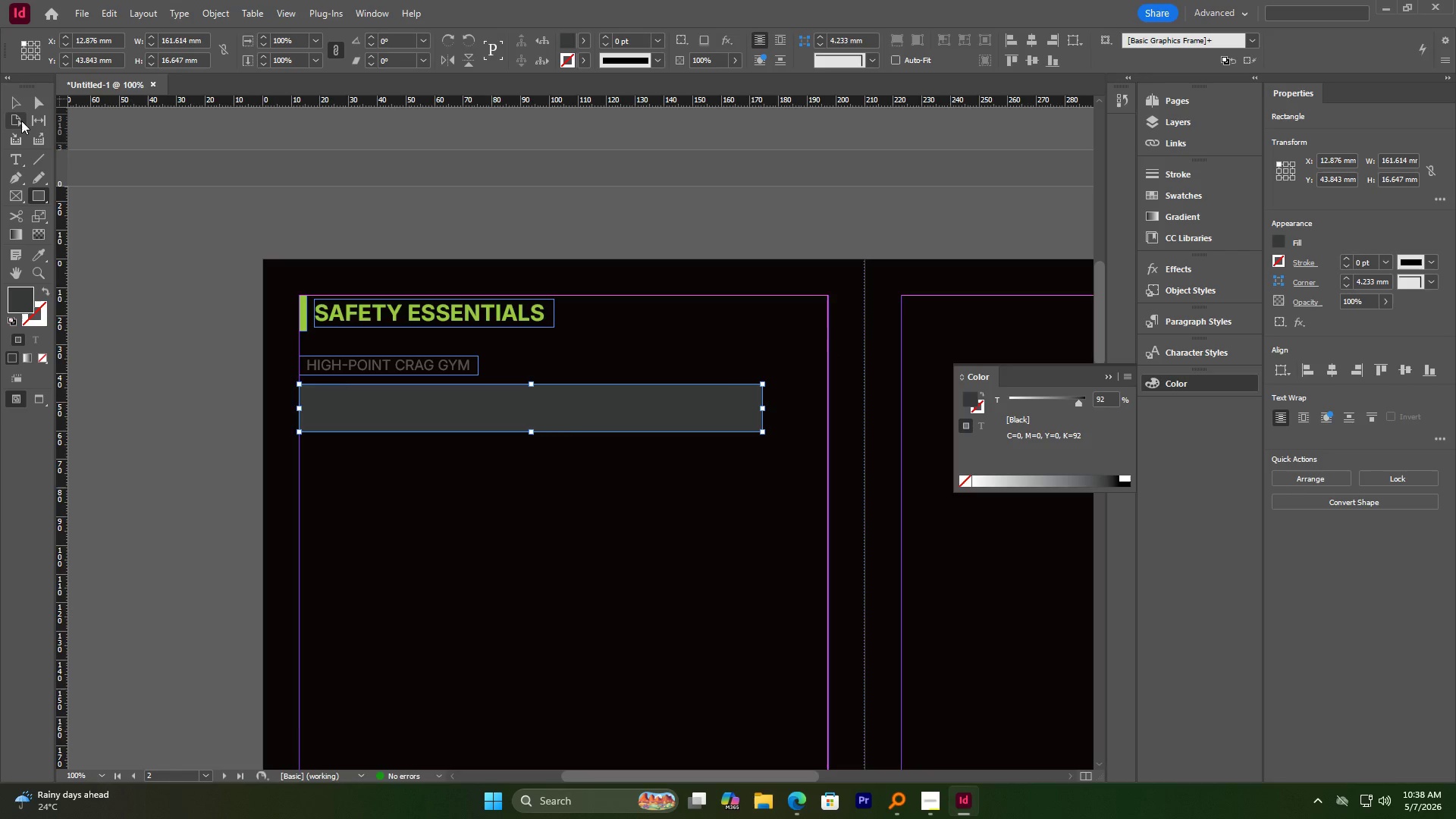 
left_click_drag(start_coordinate=[12, 105], to_coordinate=[16, 106])
 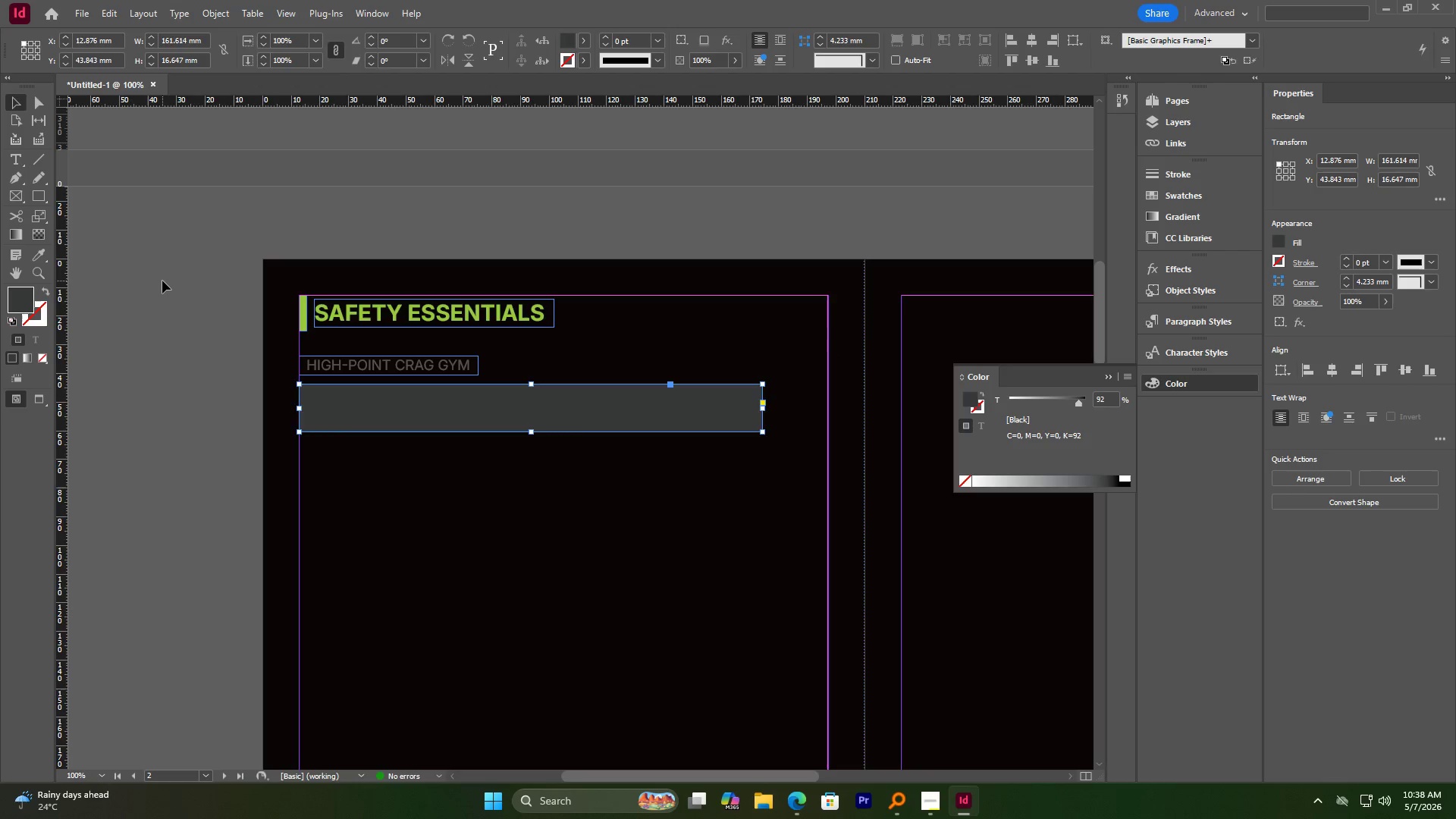 
double_click([162, 281])
 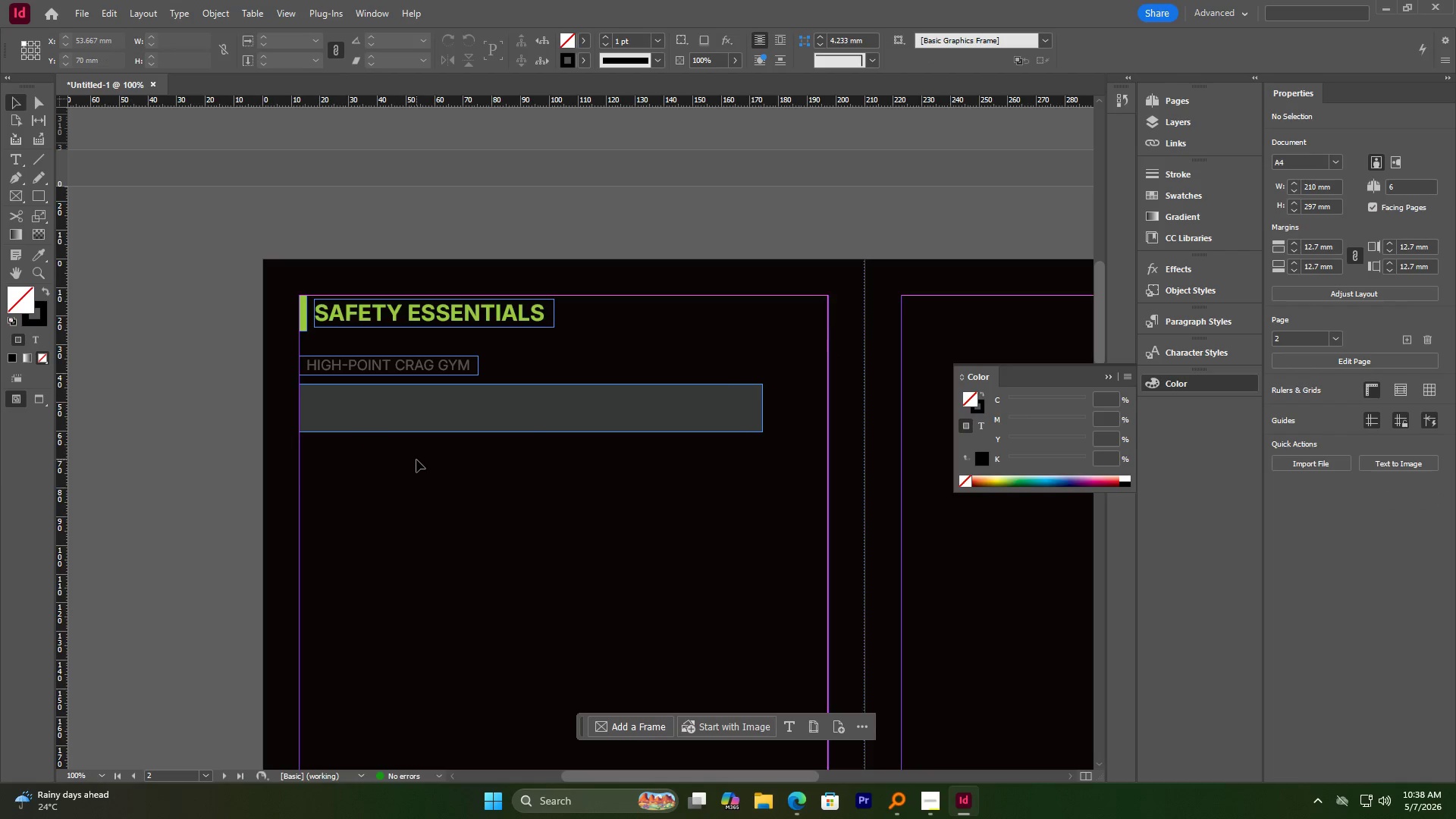 
key(W)
 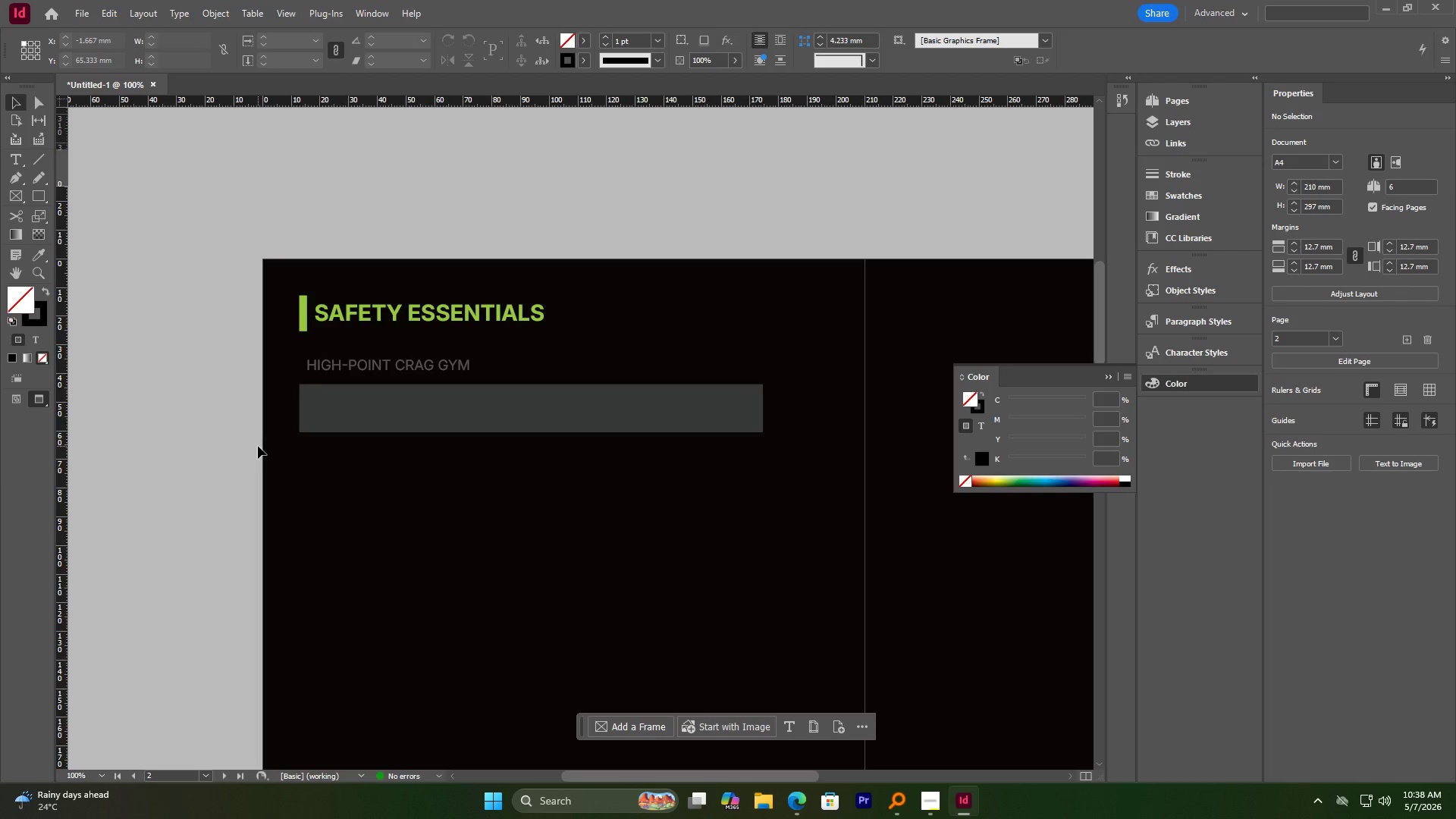 
wait(30.42)
 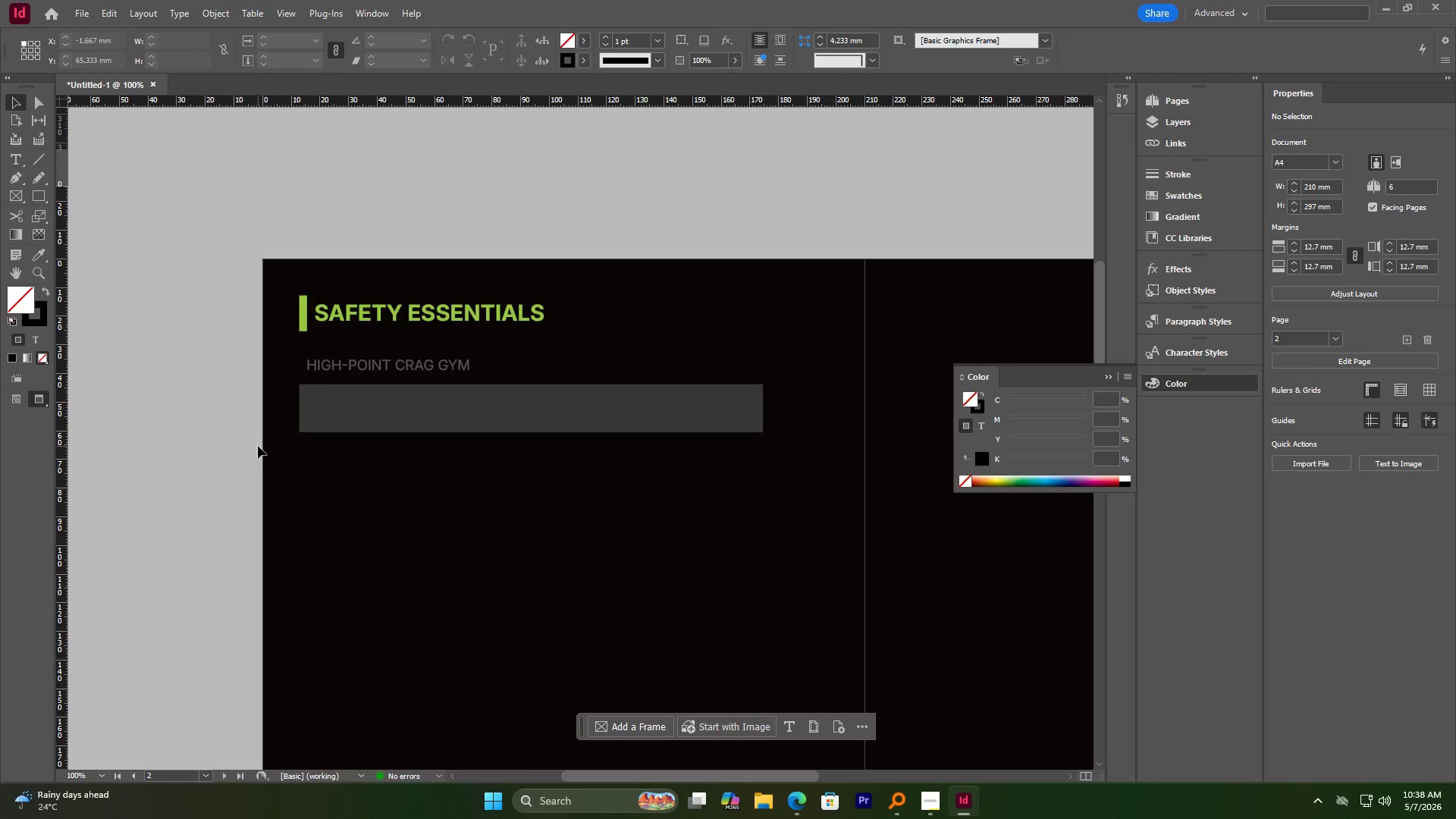 
left_click([39, 196])
 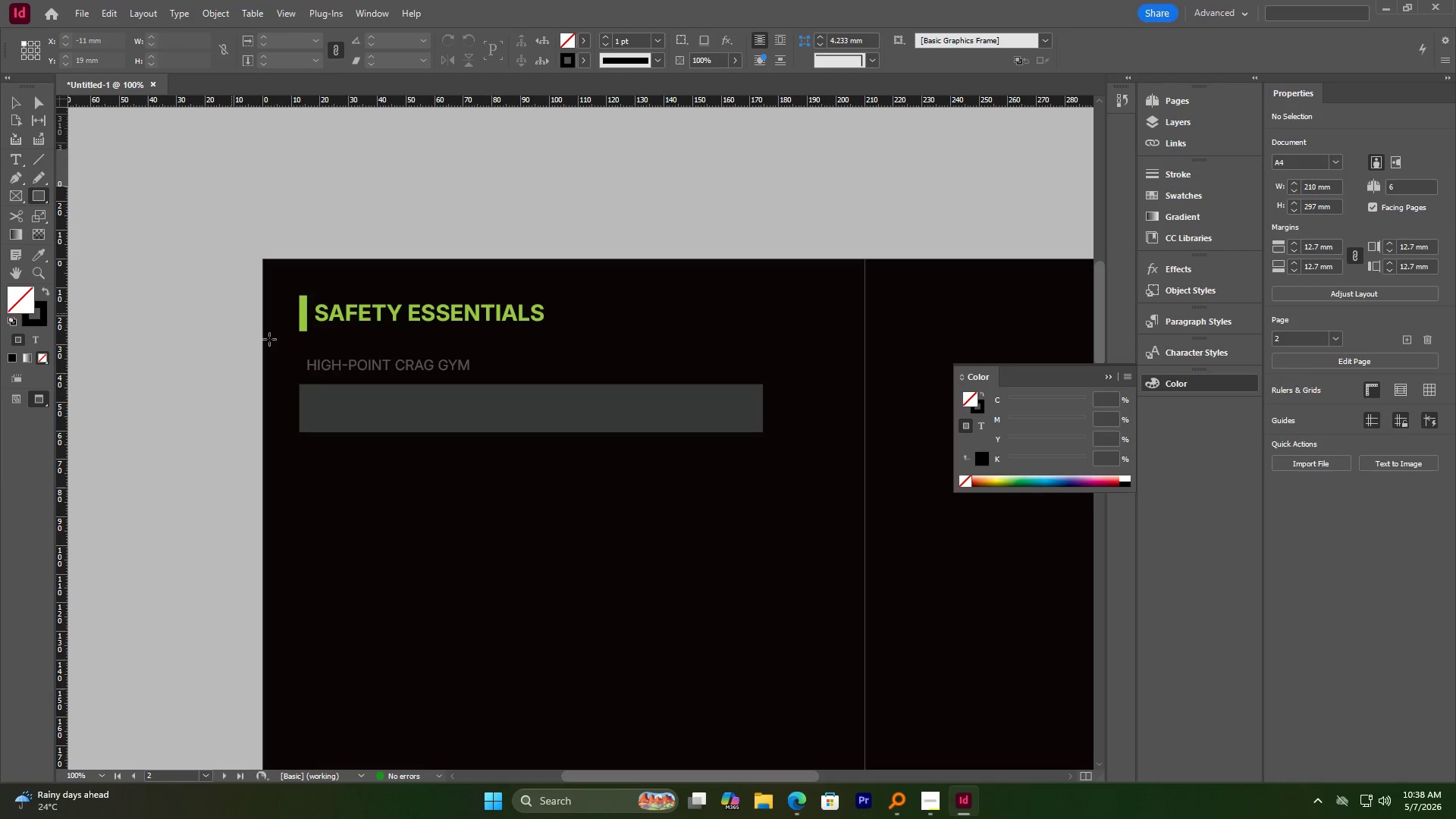 
hold_key(key=AltLeft, duration=1.22)
scroll: coordinate [318, 397], scroll_direction: up, amount: 4.0
 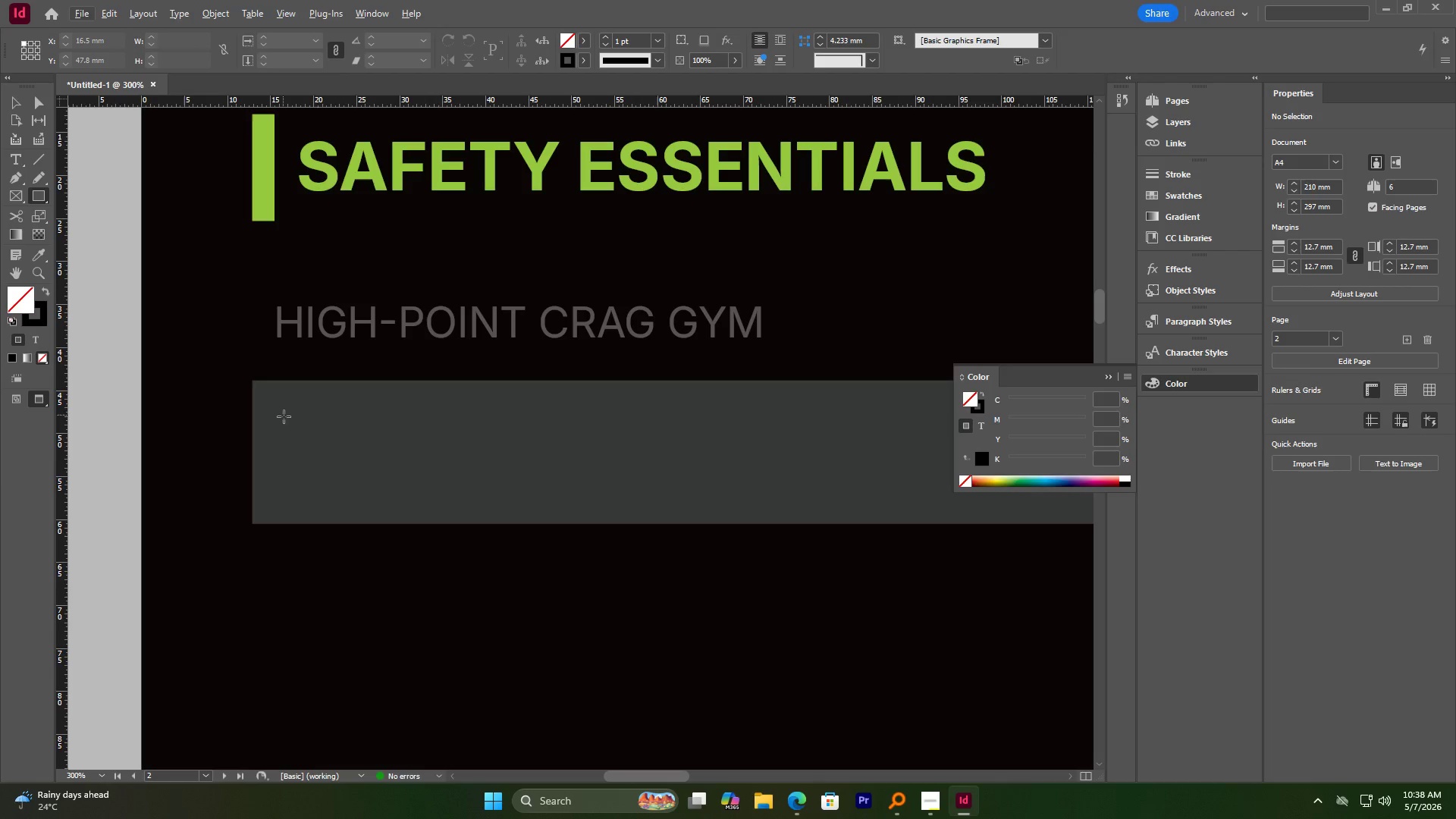 
left_click_drag(start_coordinate=[284, 416], to_coordinate=[373, 497])
 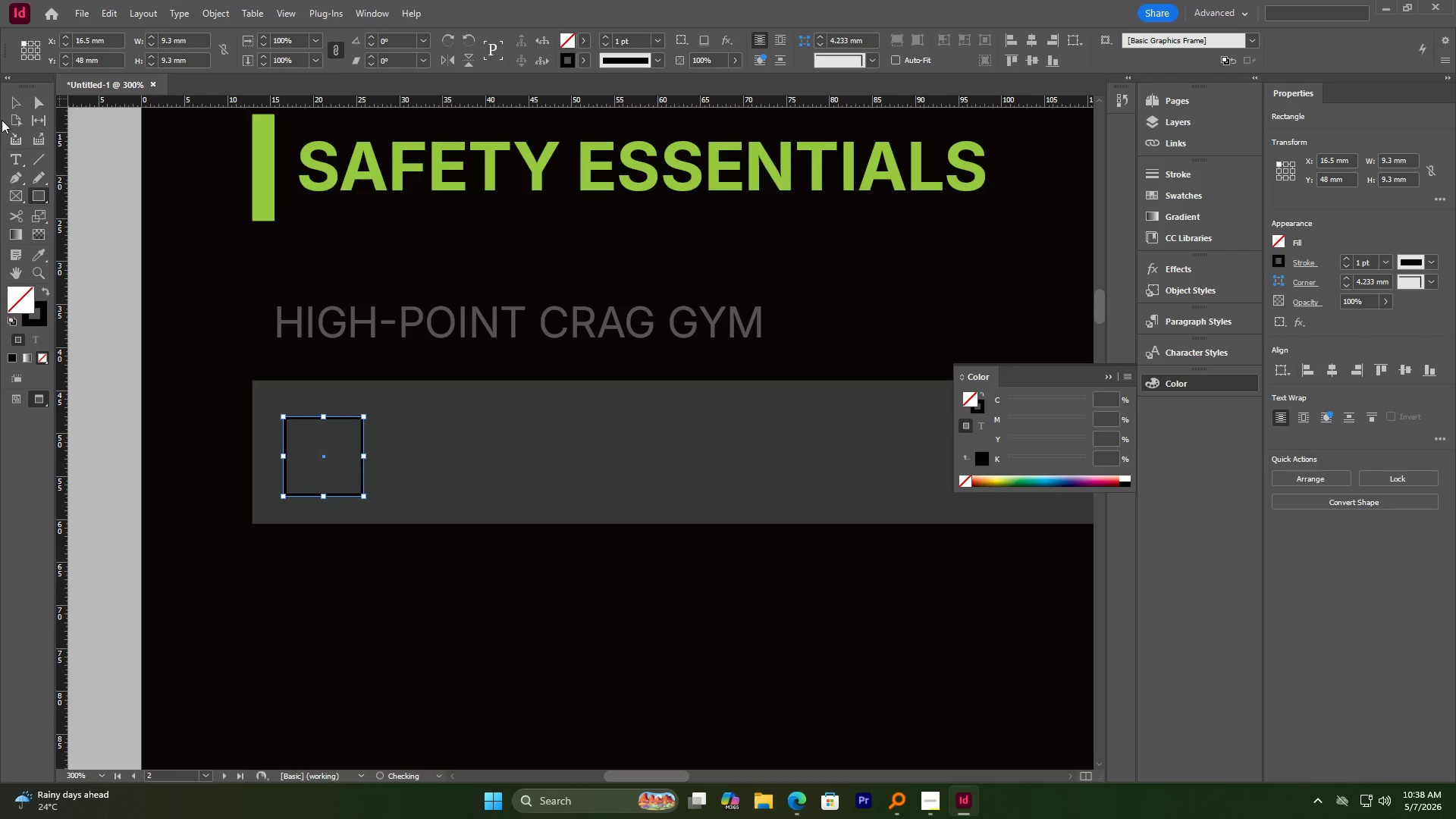 
hold_key(key=ShiftLeft, duration=2.89)
 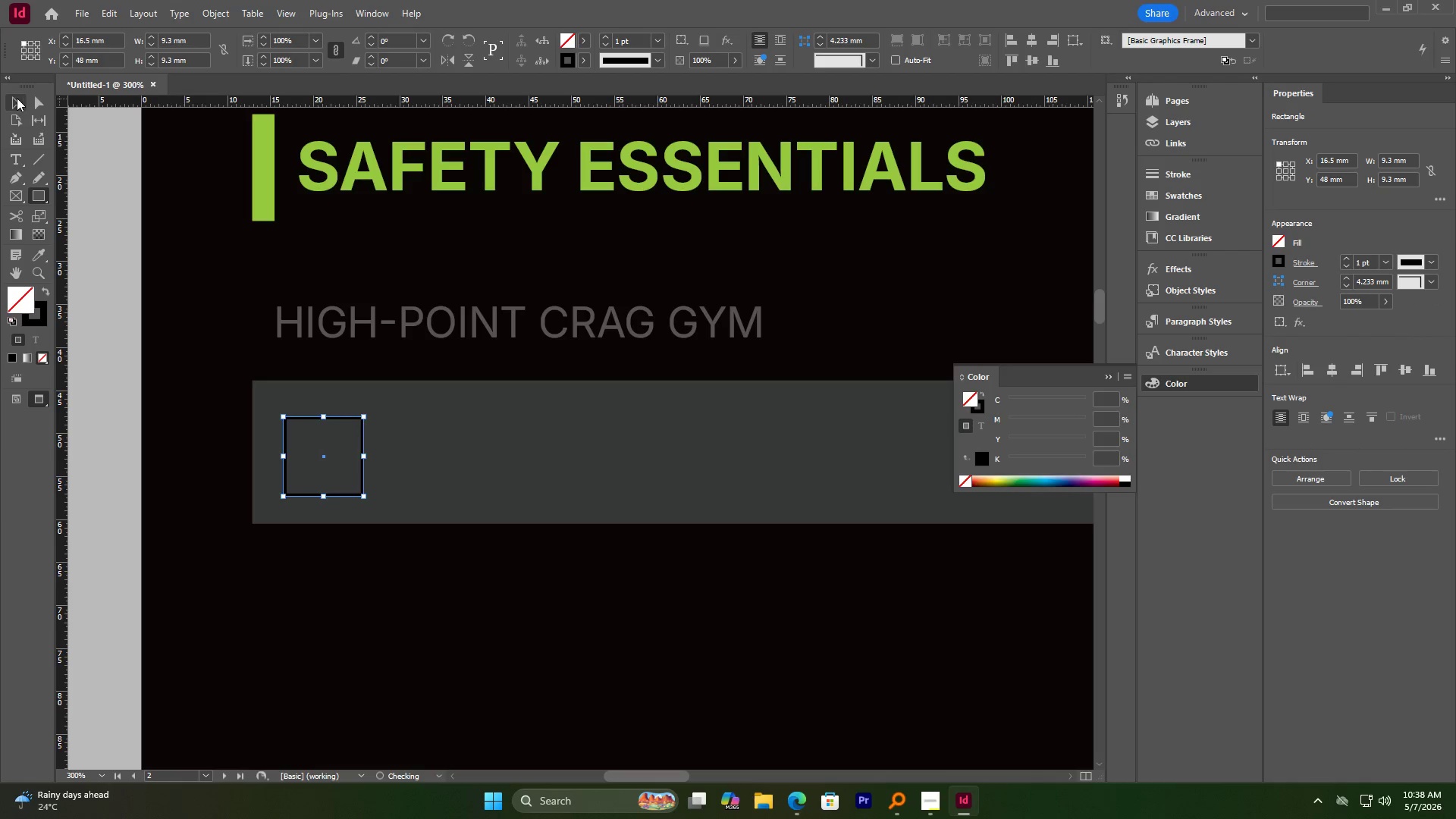 
left_click([17, 98])
 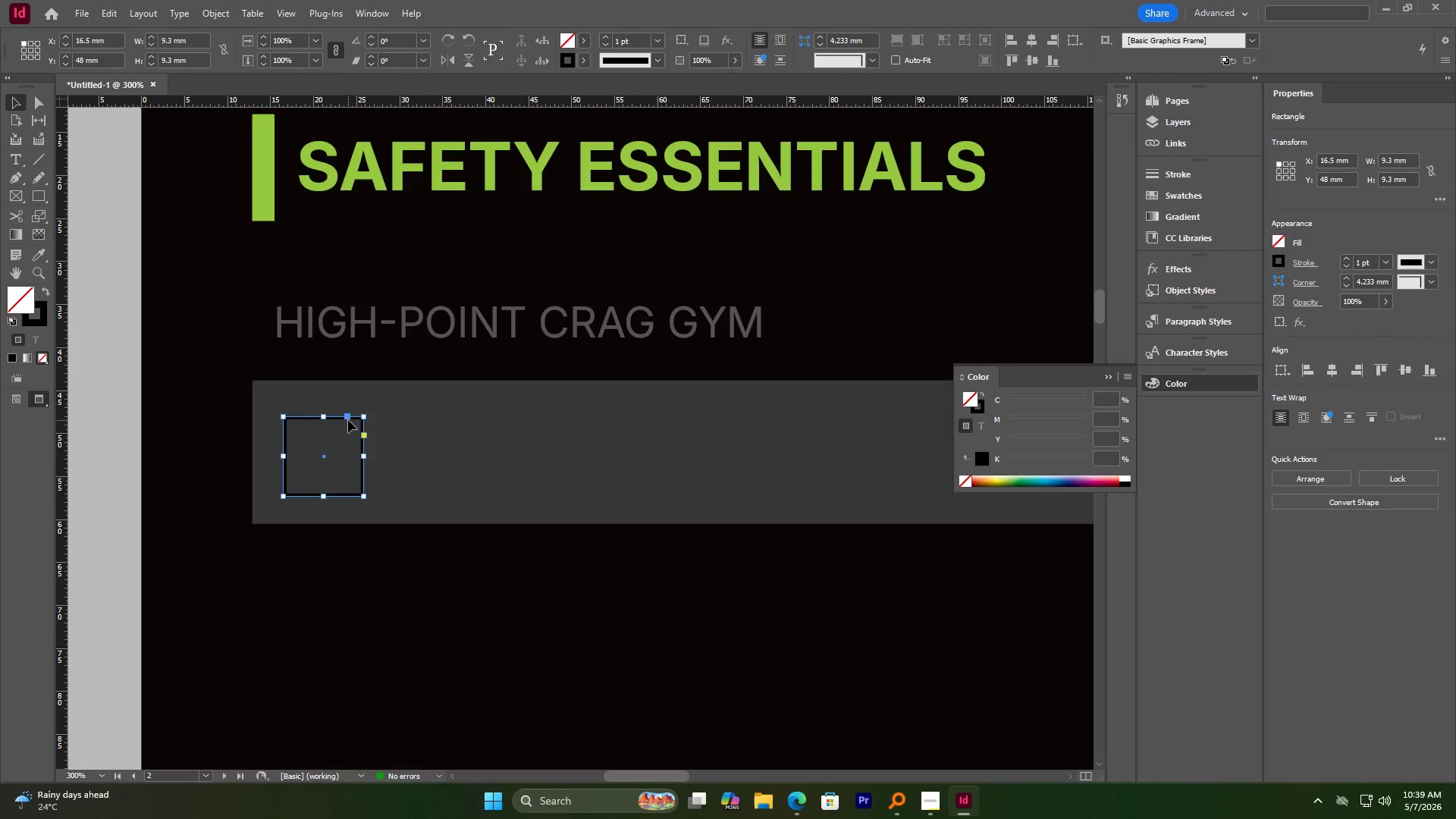 
key(ArrowUp)
 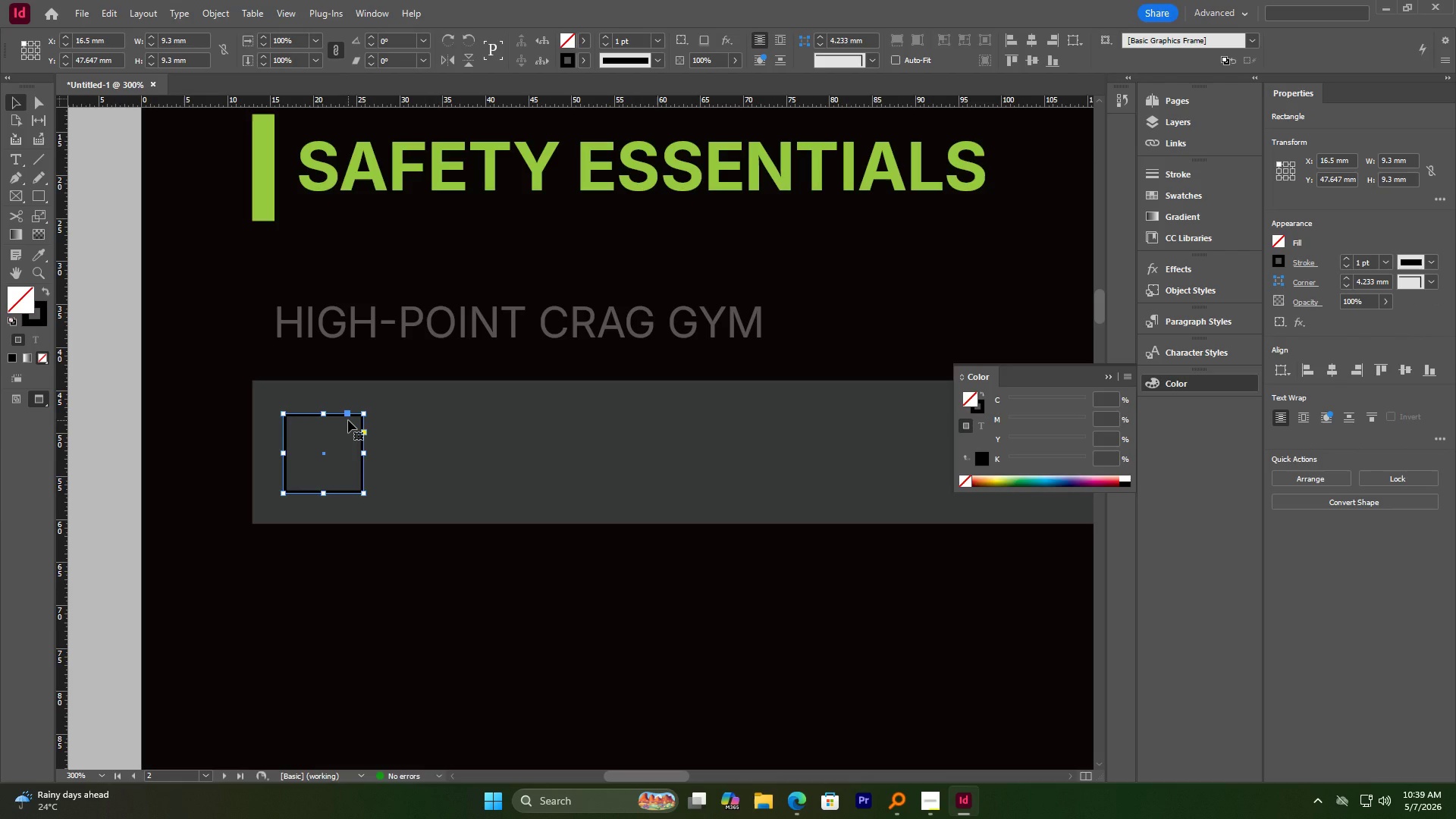 
key(ArrowLeft)
 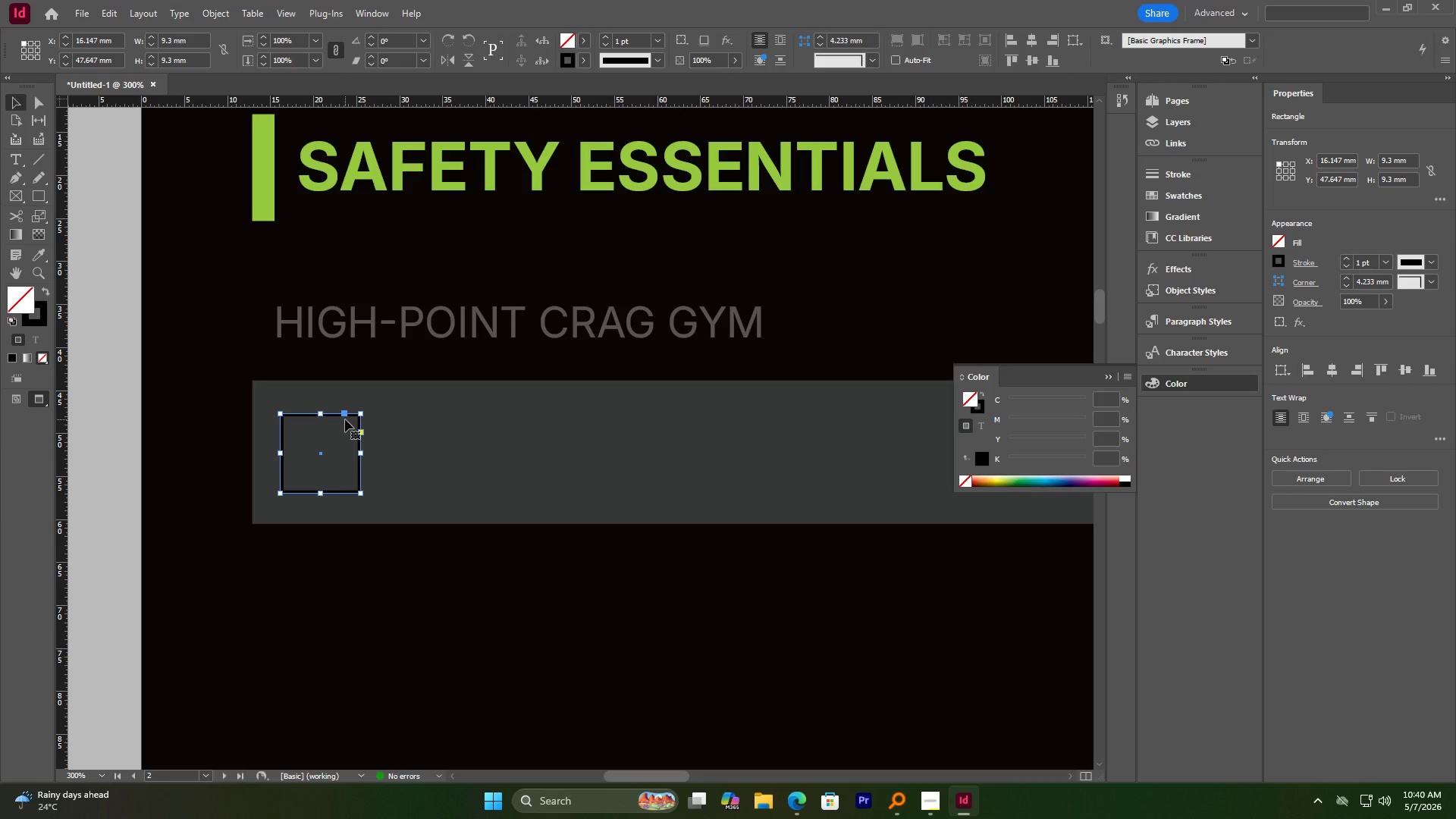 
wait(67.42)
 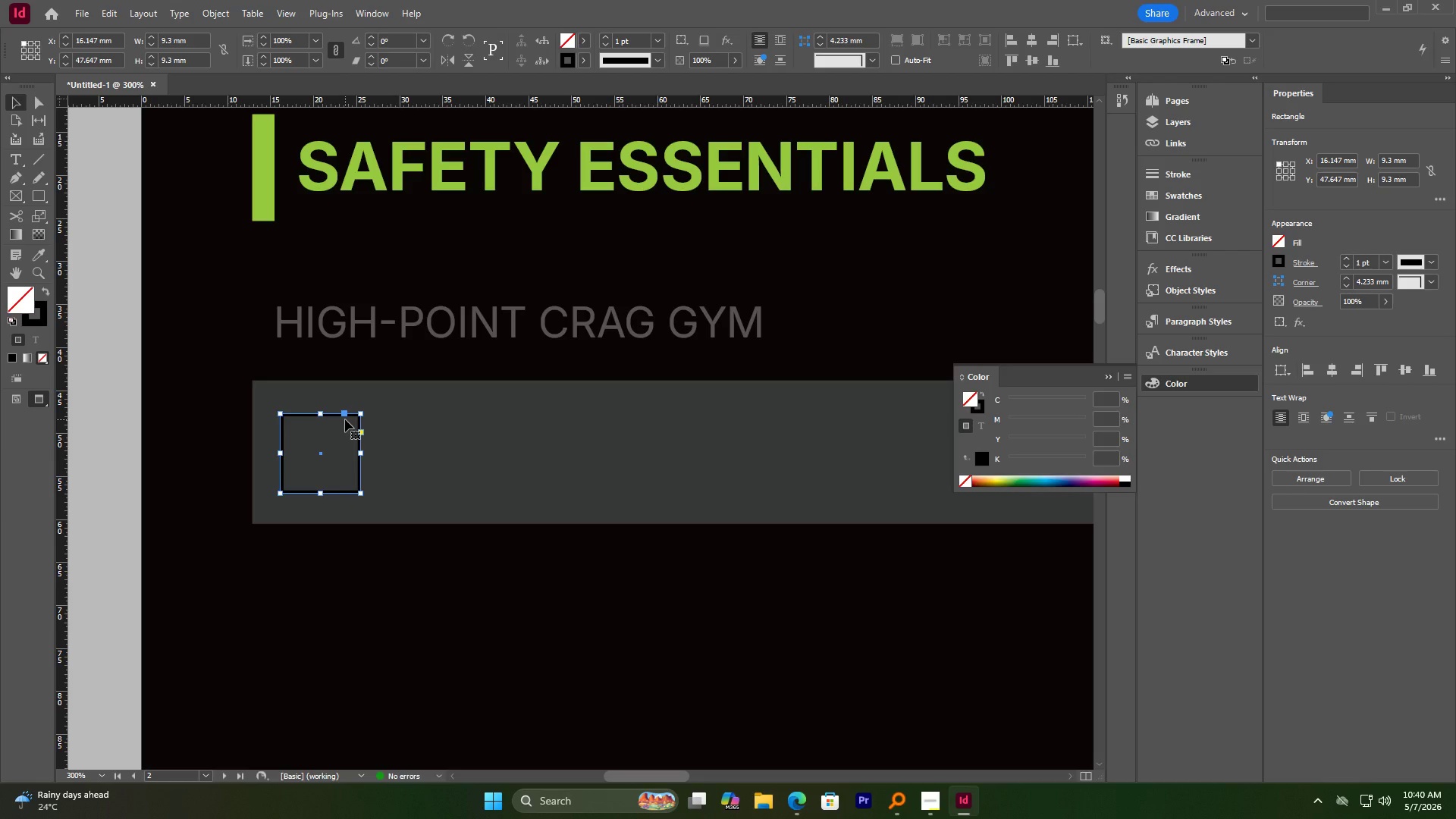 
left_click([36, 319])
 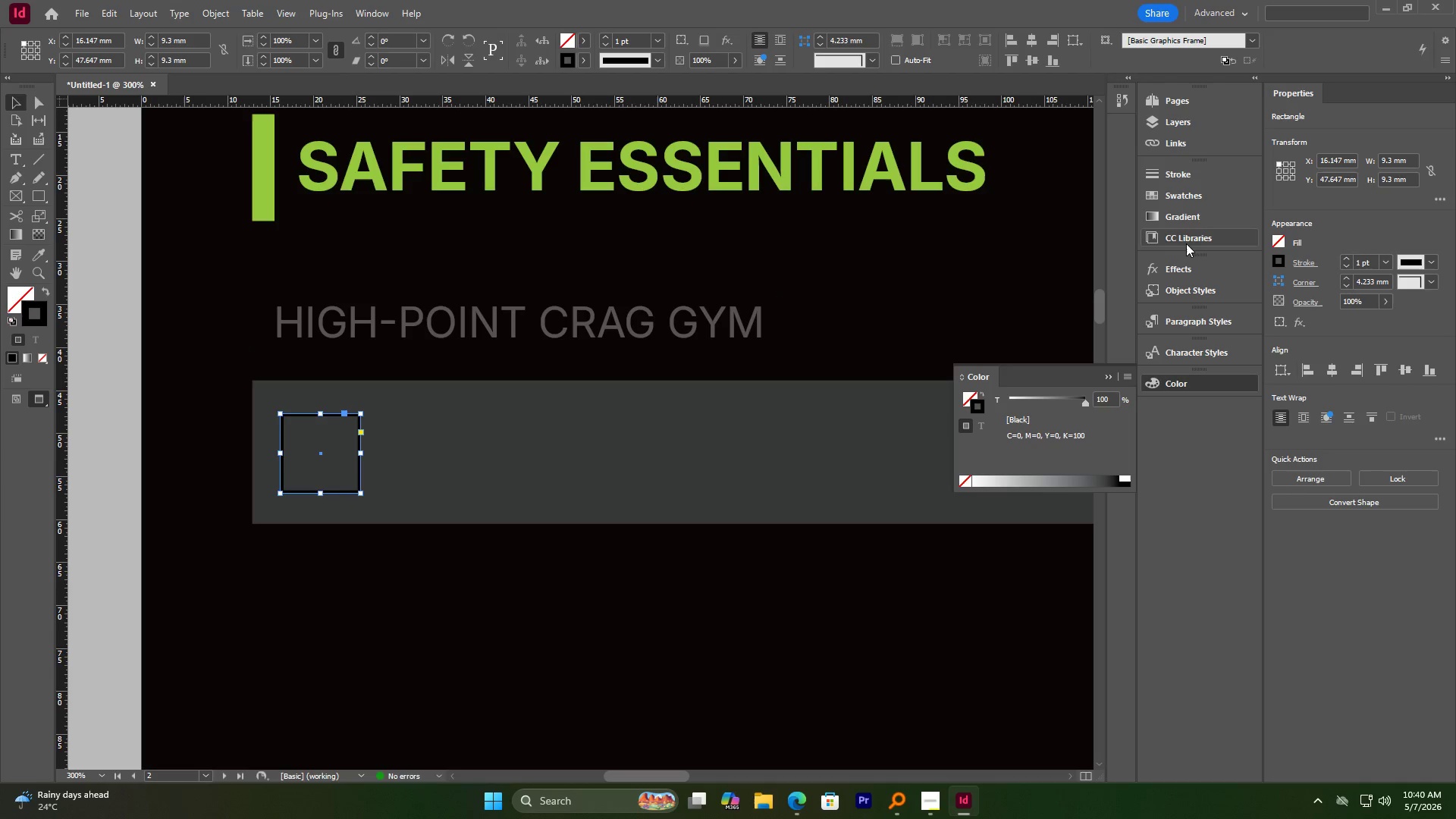 
left_click([1170, 196])
 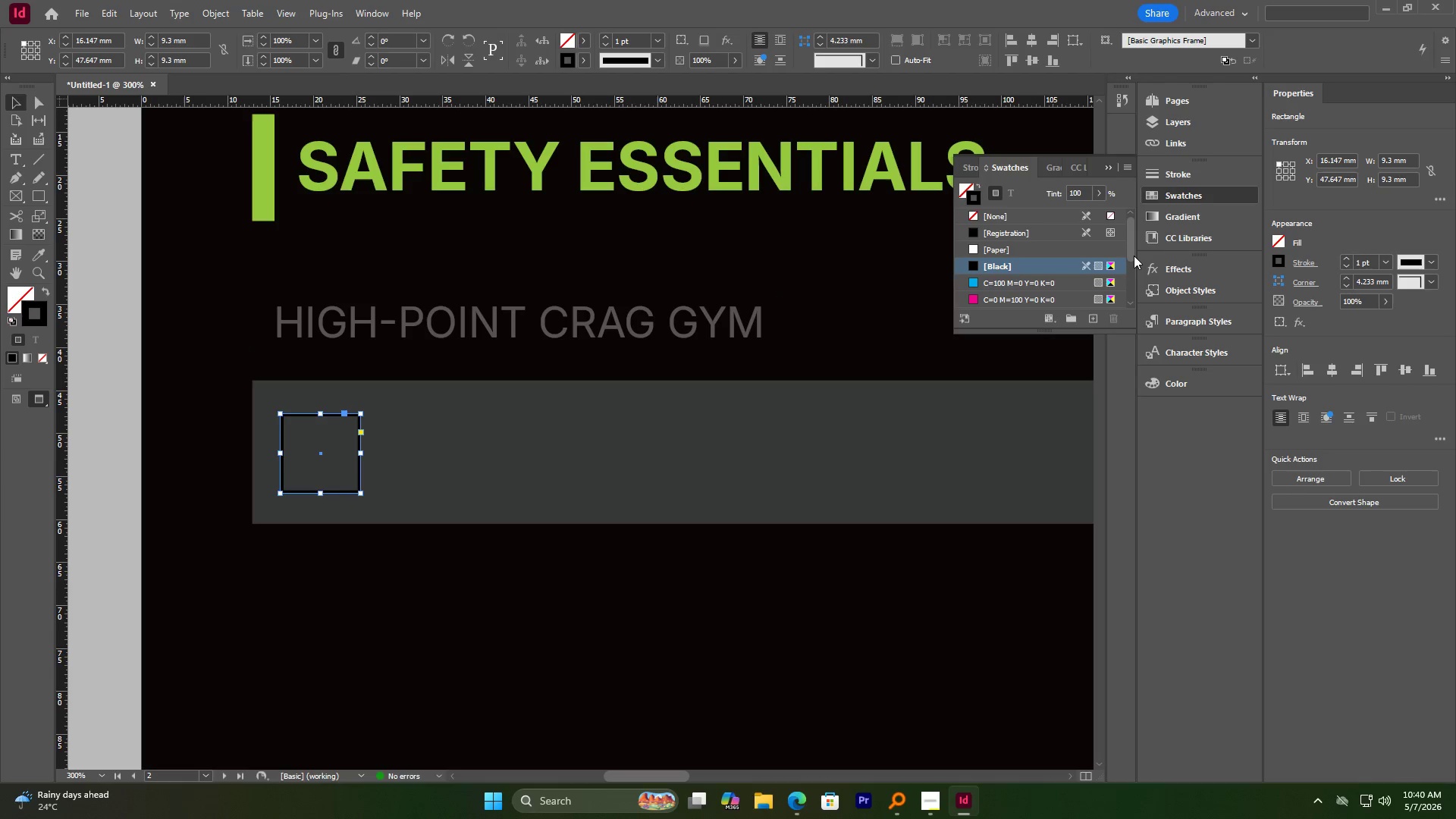 
left_click_drag(start_coordinate=[1131, 256], to_coordinate=[1131, 299])
 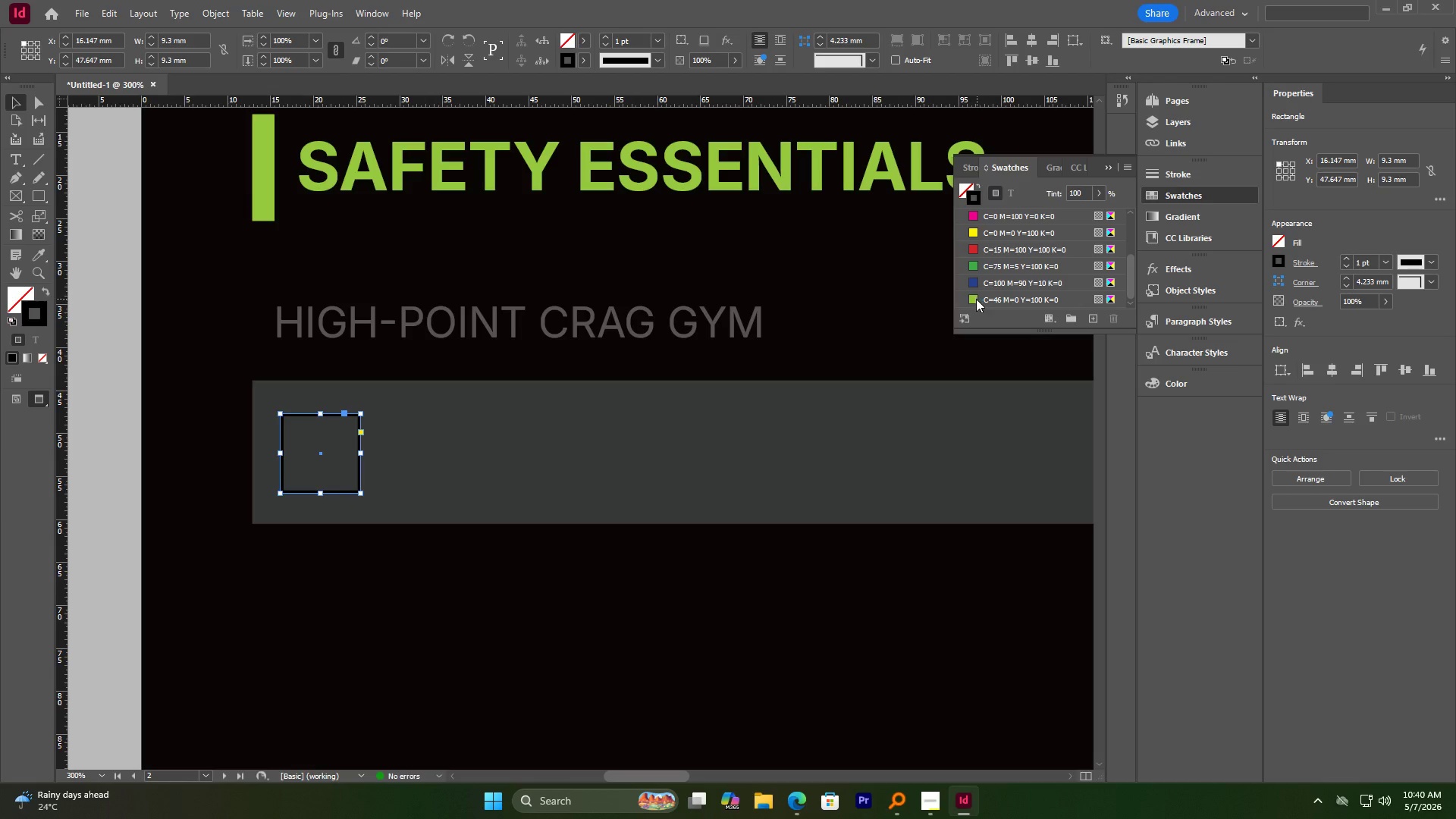 
left_click([975, 299])
 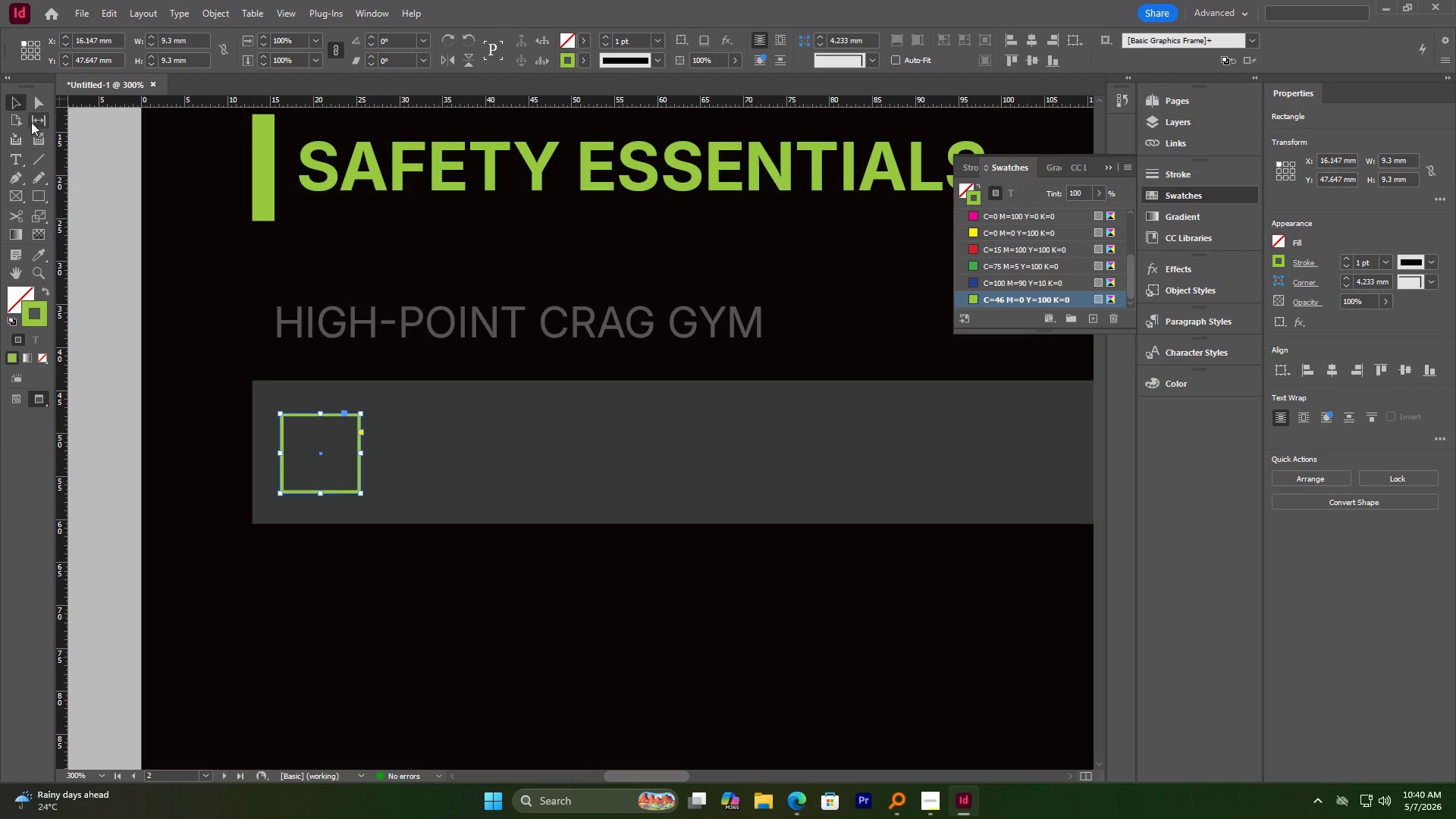 
left_click([12, 105])
 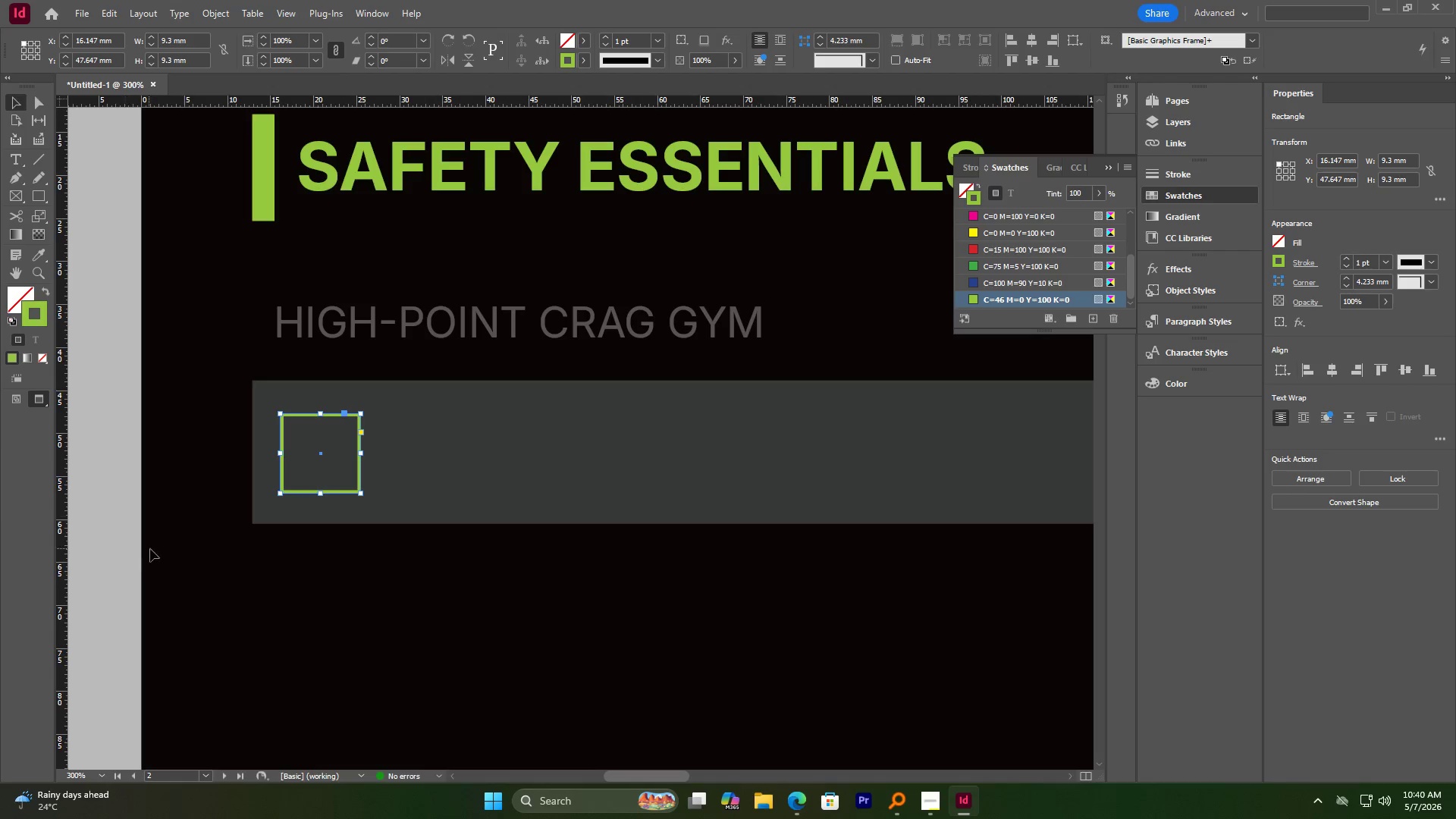 
left_click([194, 526])
 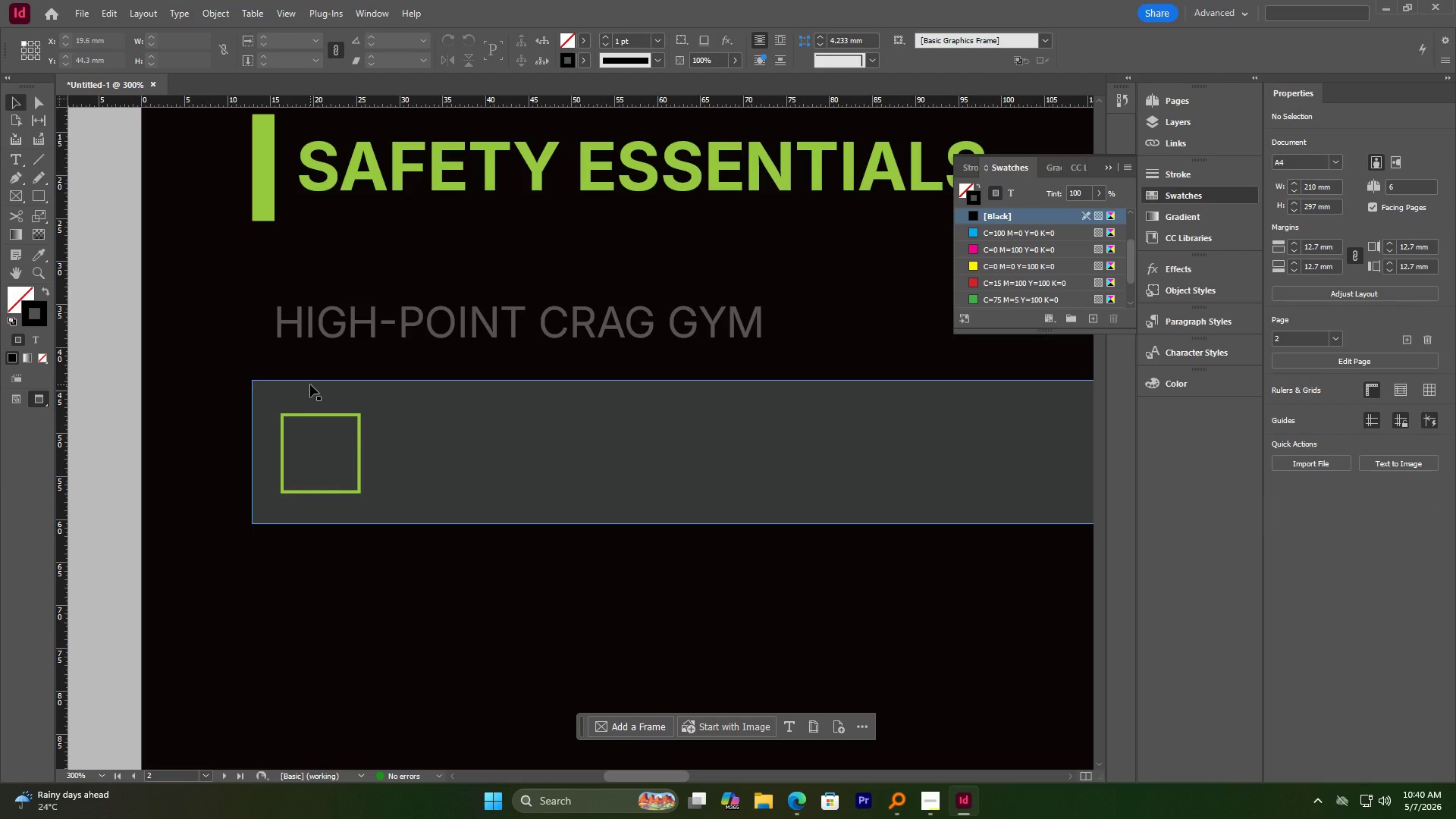 
wait(7.28)
 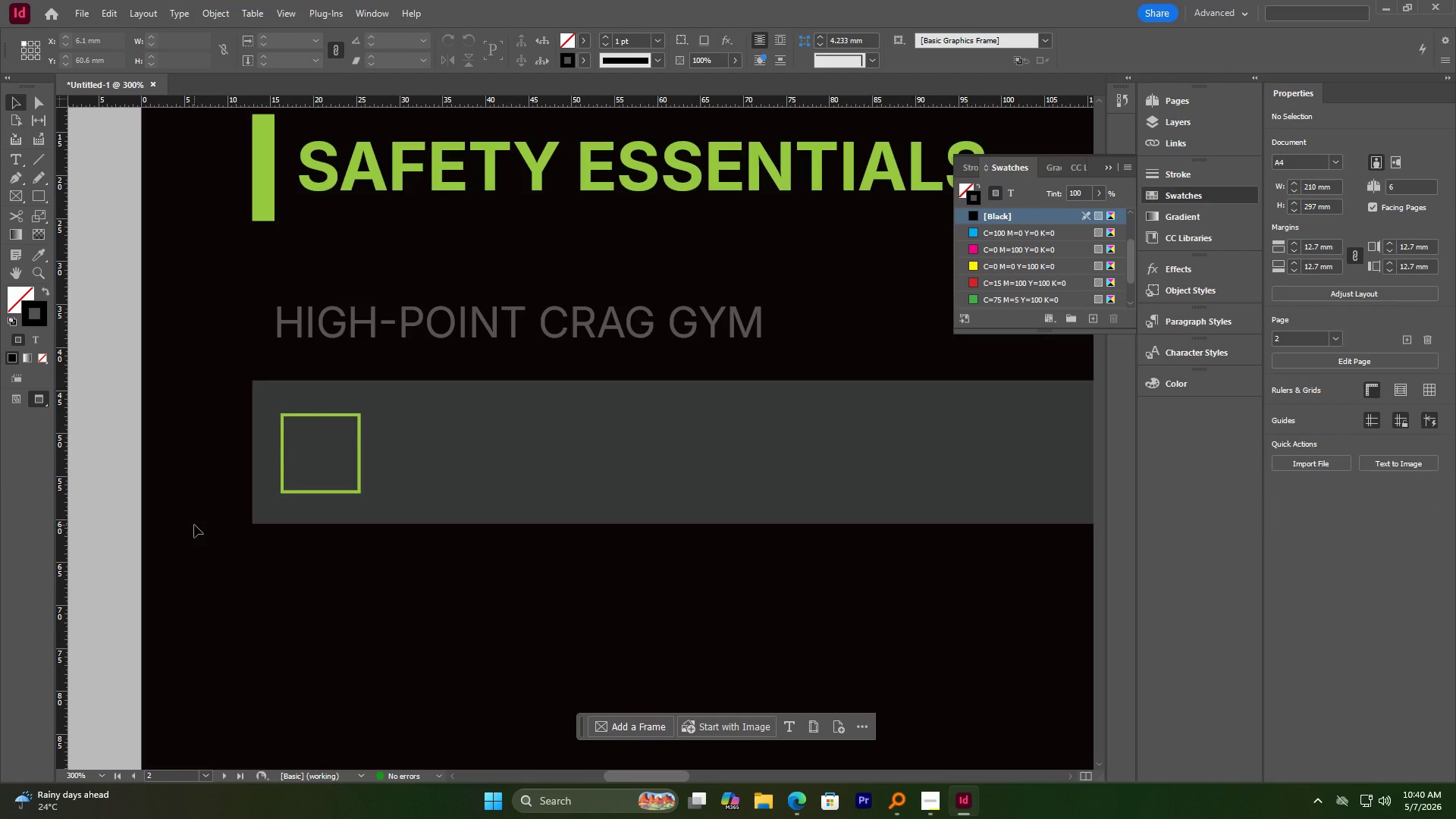 
hold_key(key=AltLeft, duration=2.62)
left_click_drag(start_coordinate=[459, 316], to_coordinate=[590, 444])
 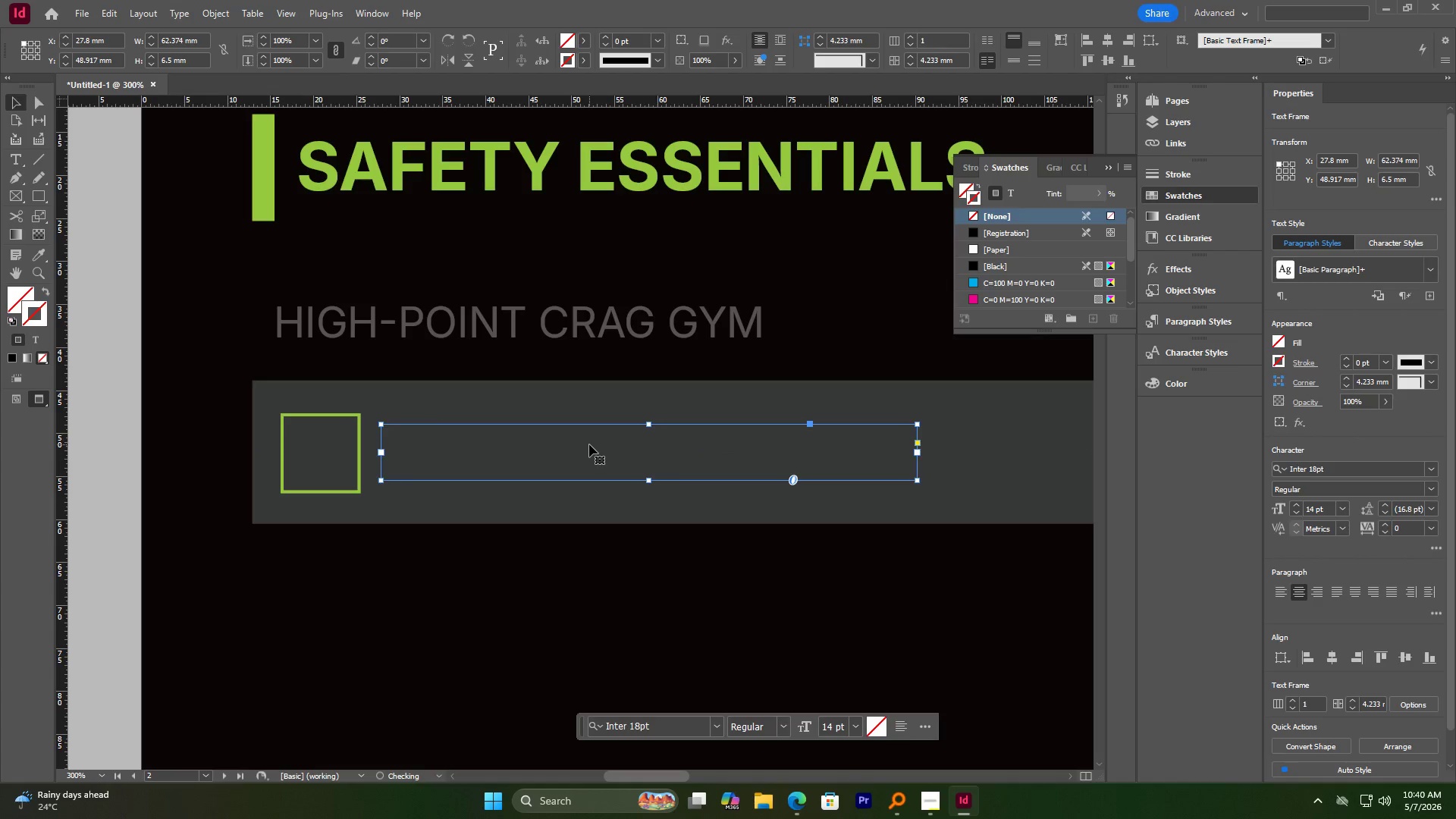 
right_click([589, 444])
 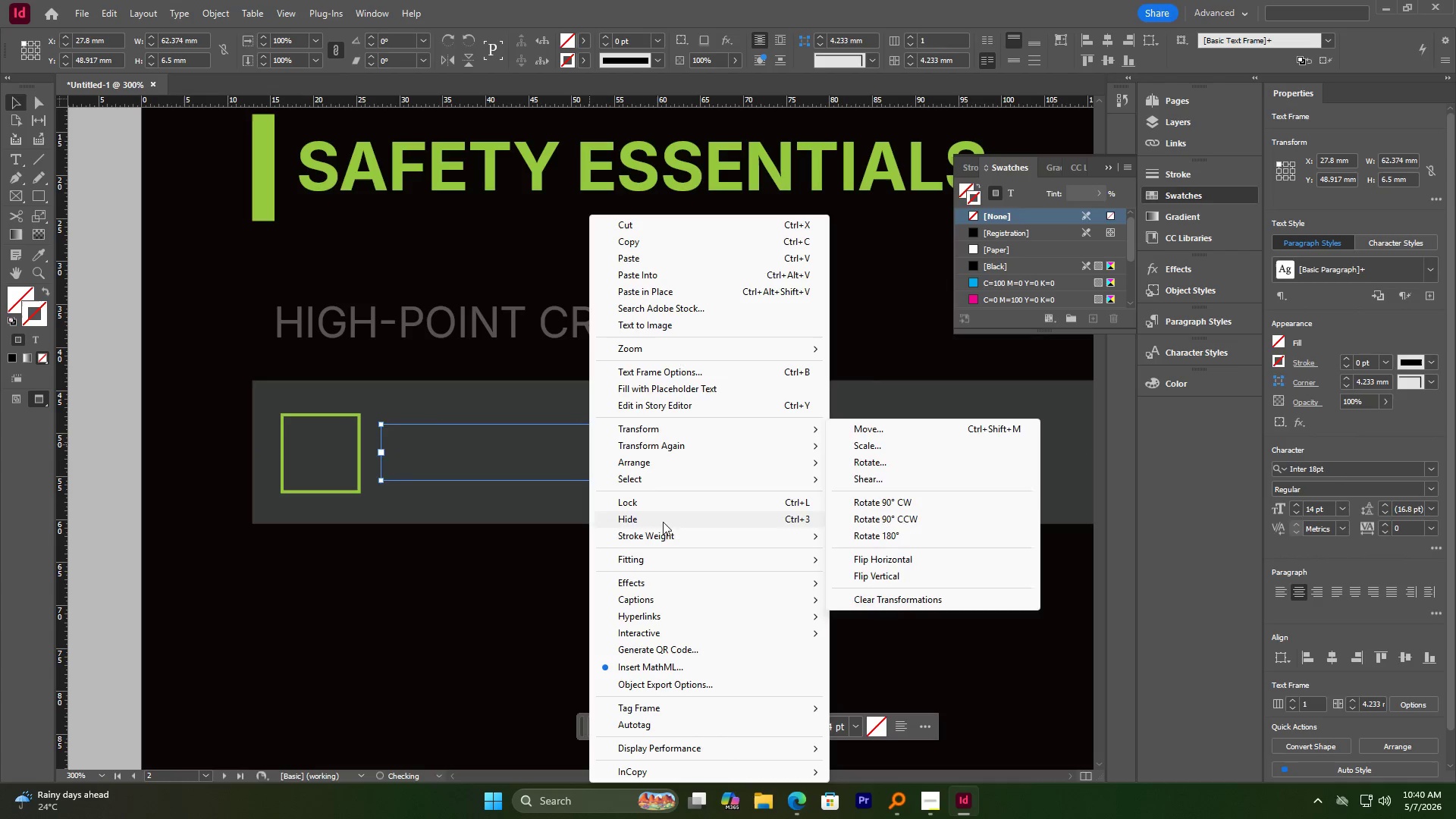 
left_click([665, 466])
 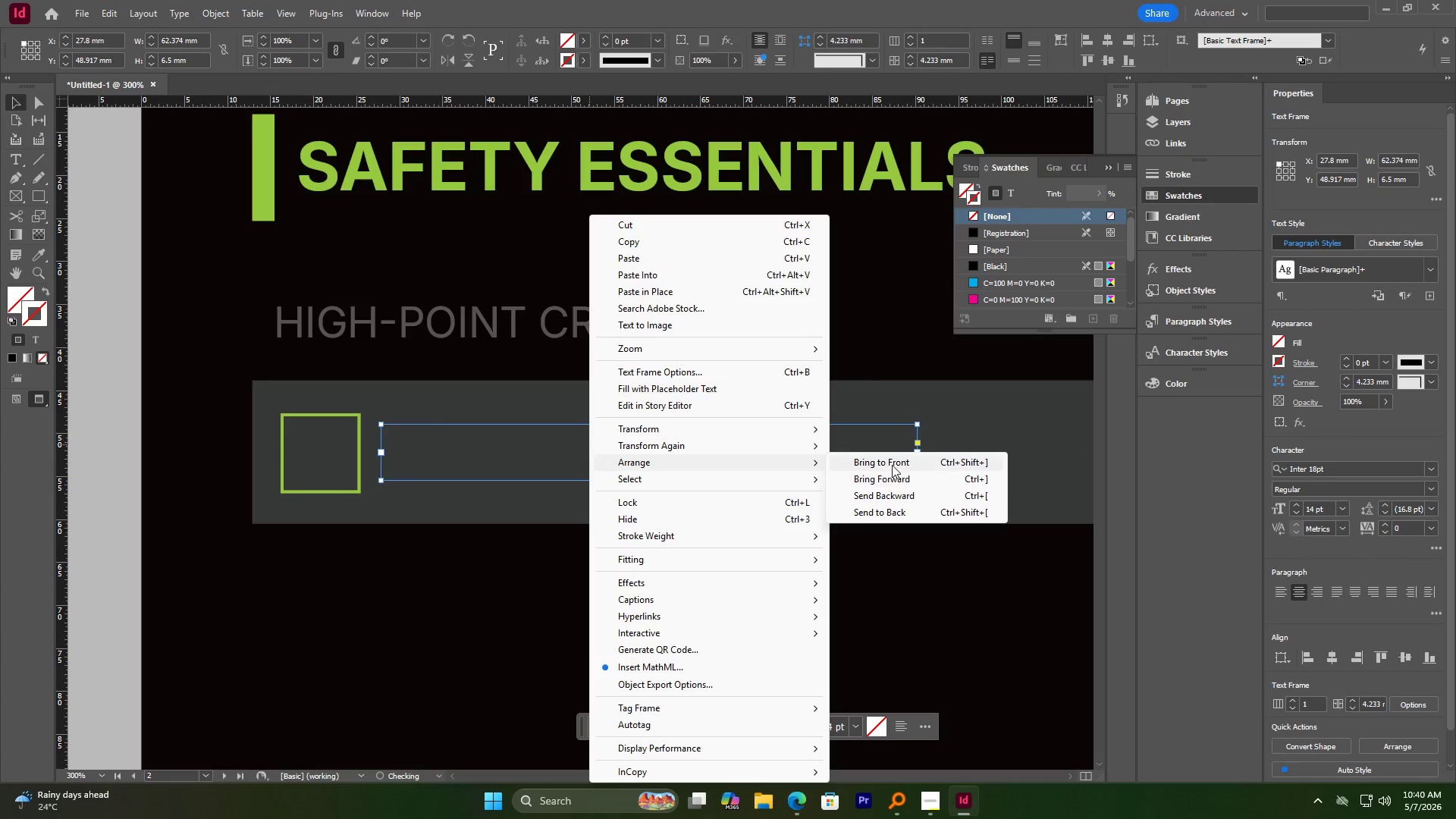 
left_click([890, 463])
 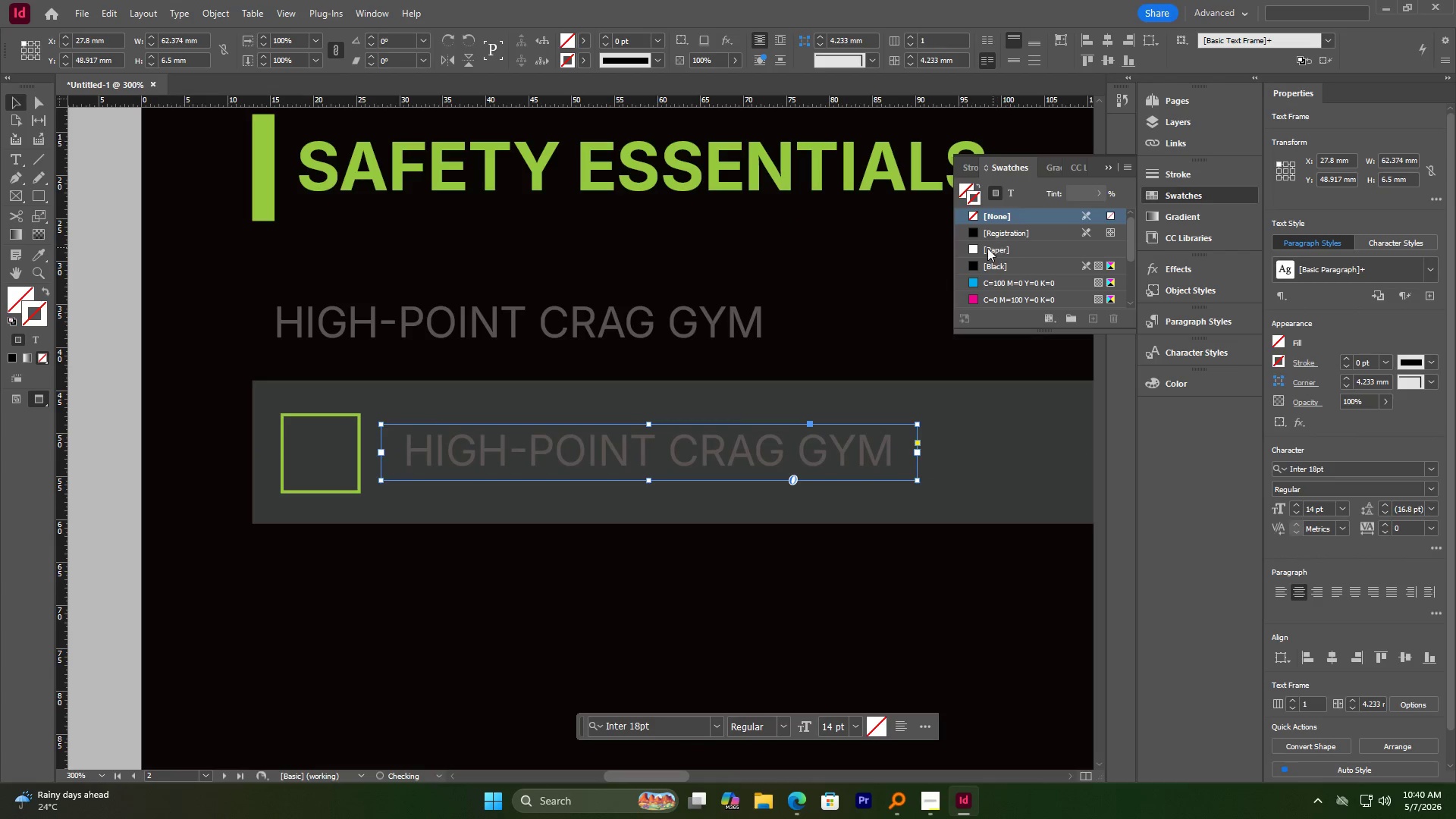 
left_click([974, 247])
 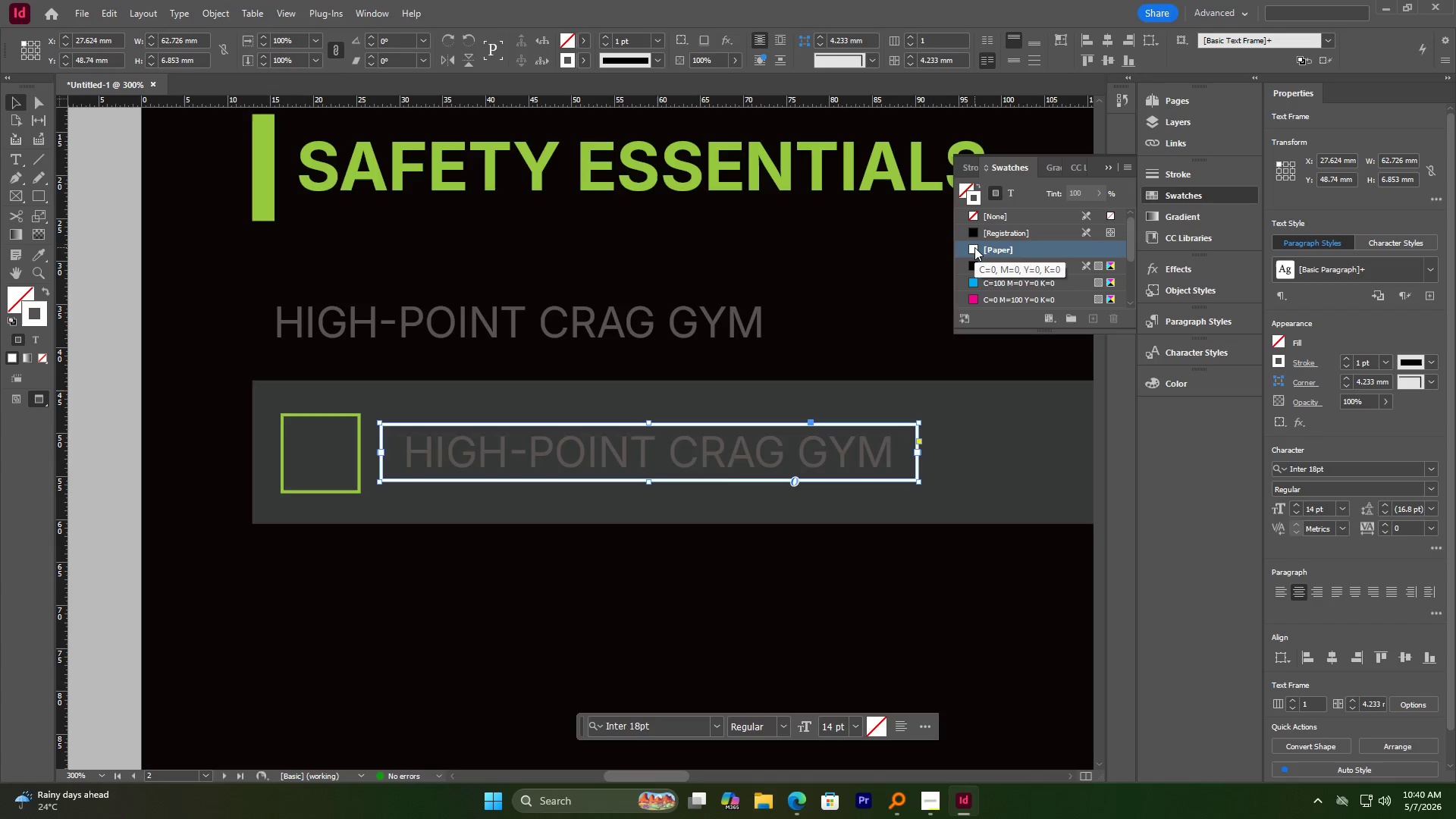 
key(Control+Z)
 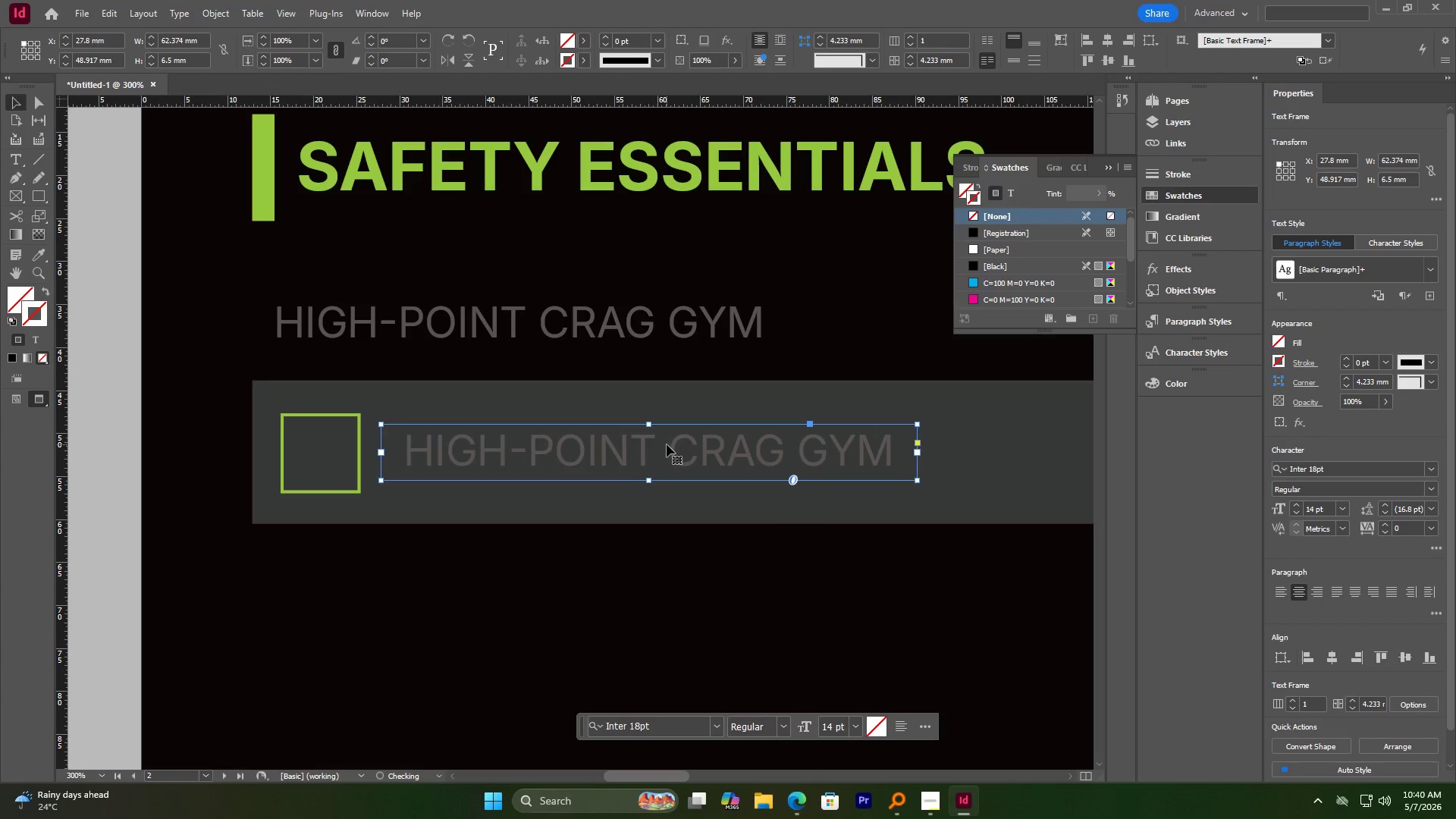 
double_click([666, 445])
 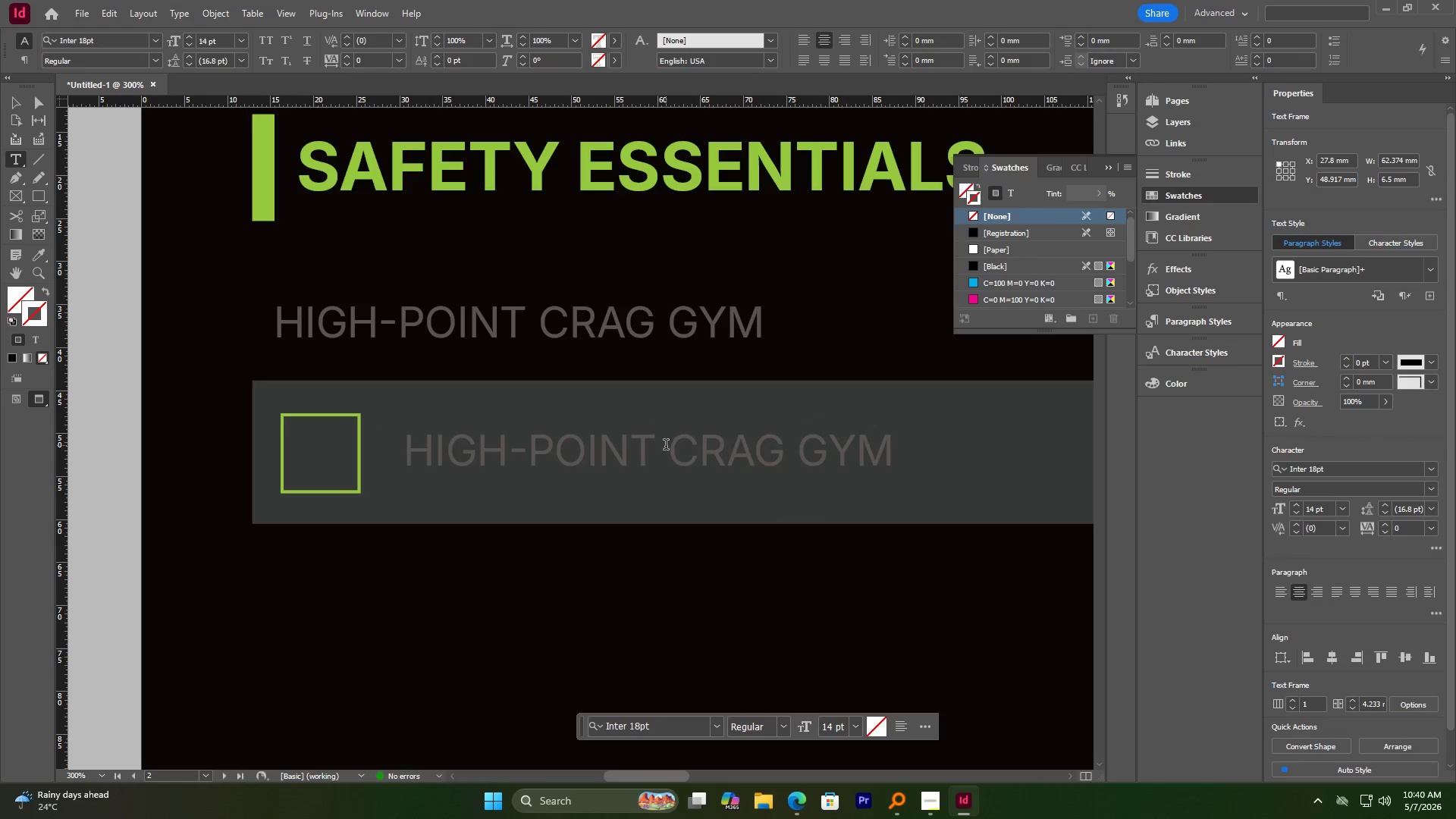 
key(Control+A)
 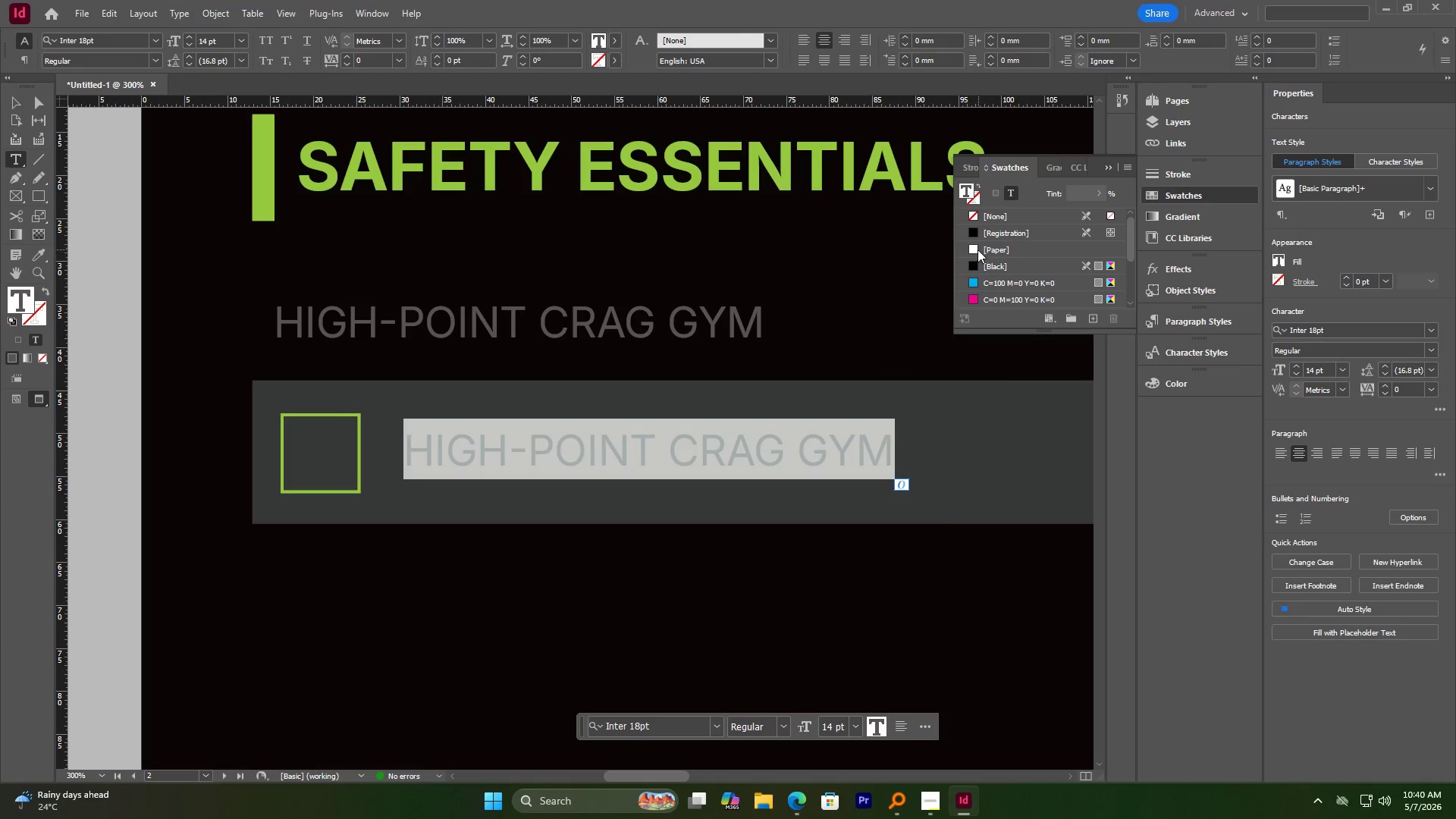 
left_click([974, 248])
 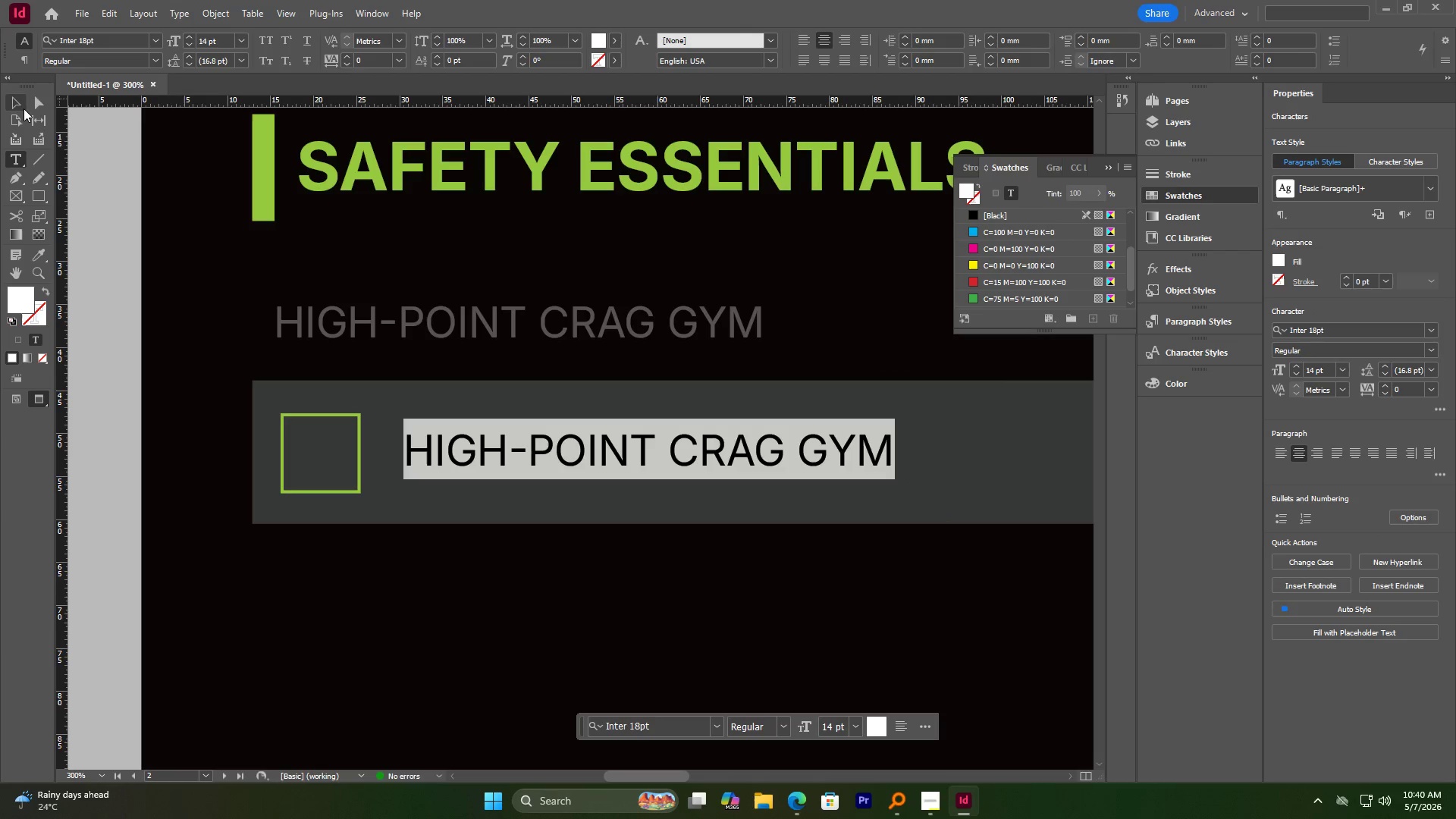 
left_click([17, 106])
 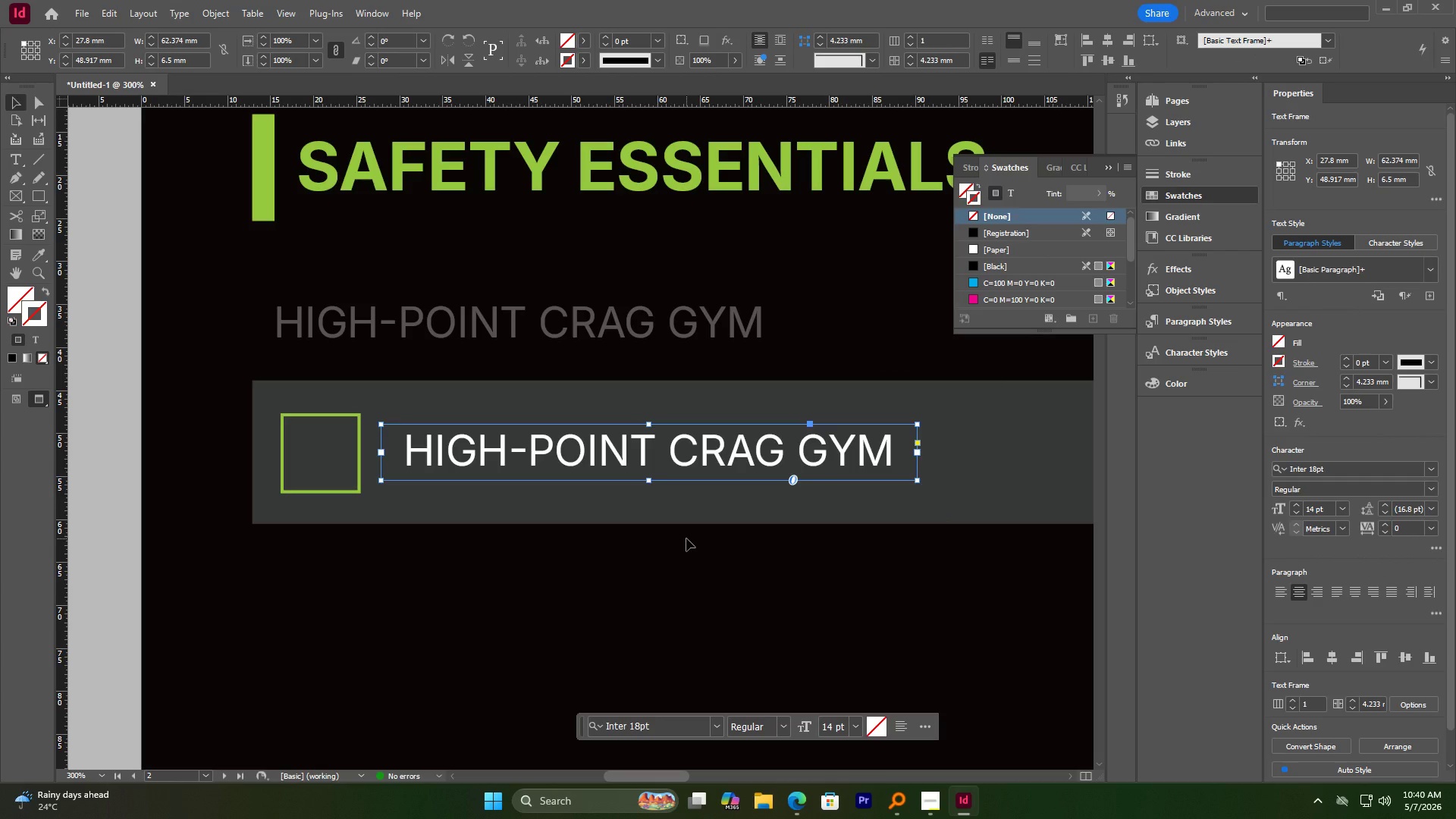 
wait(17.27)
 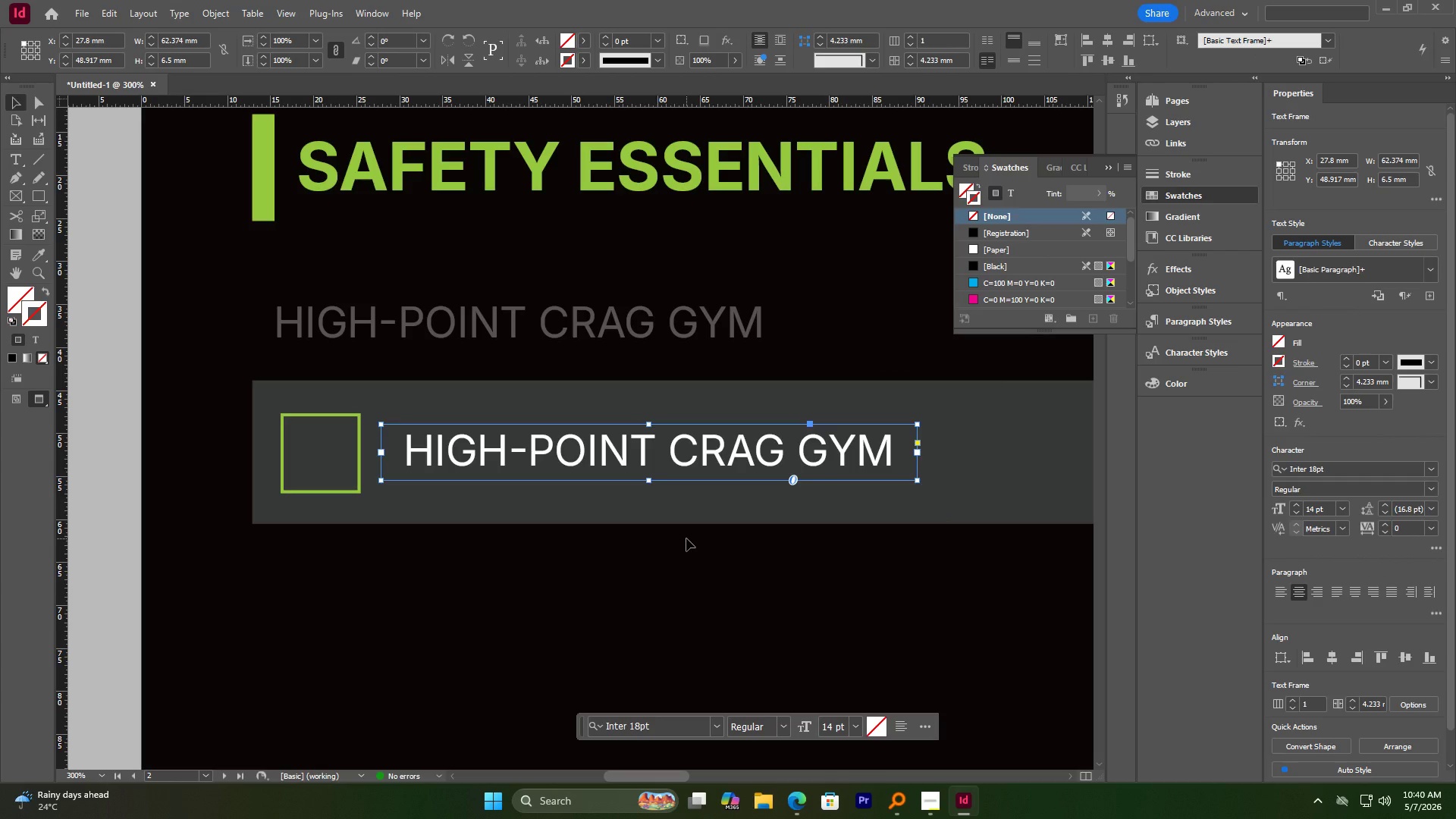 
hold_key(key=AltLeft, duration=1.2)
scroll: coordinate [686, 538], scroll_direction: down, amount: 5.0
 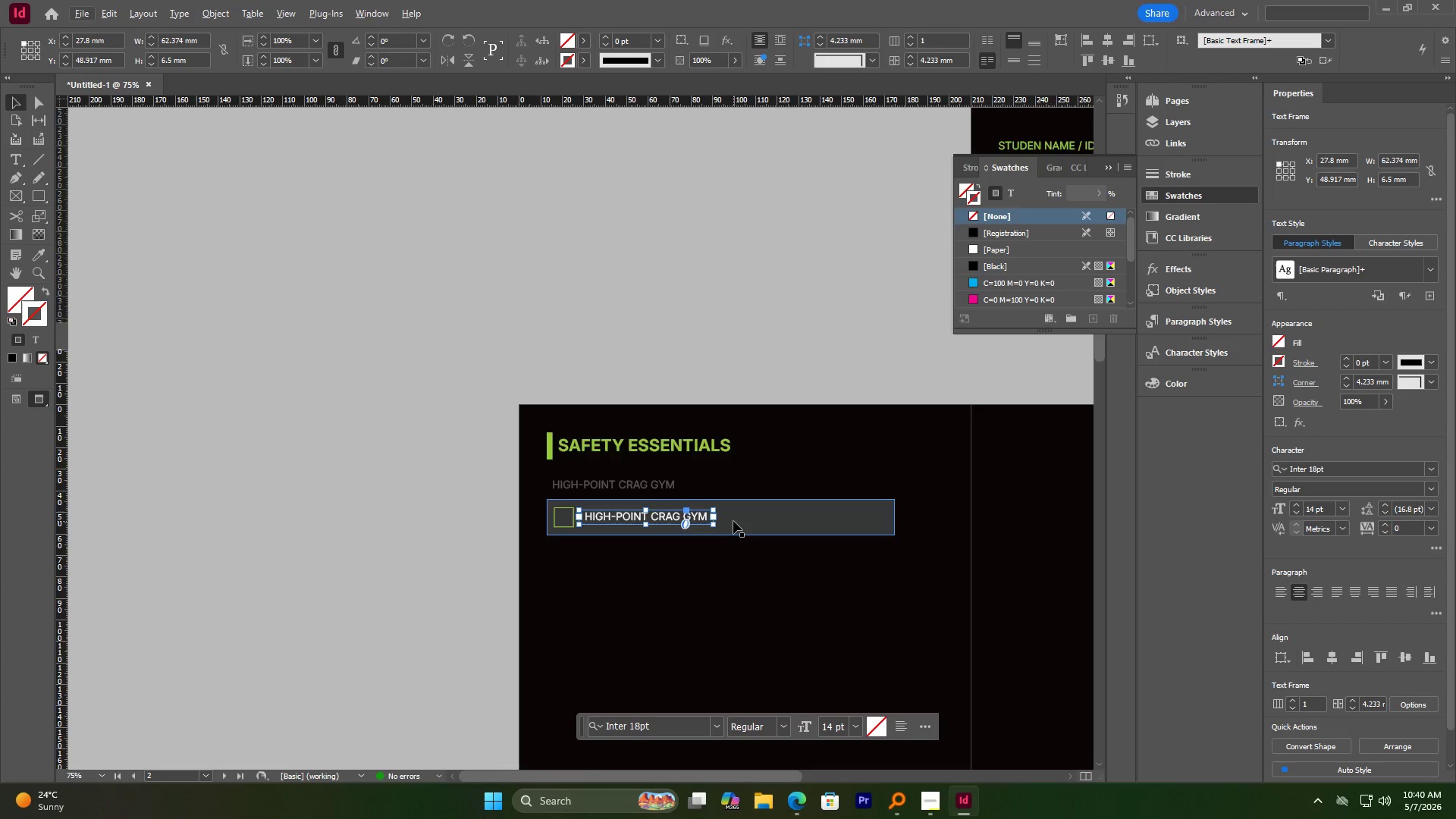 
hold_key(key=AltLeft, duration=0.52)
scroll: coordinate [733, 521], scroll_direction: up, amount: 1.0
 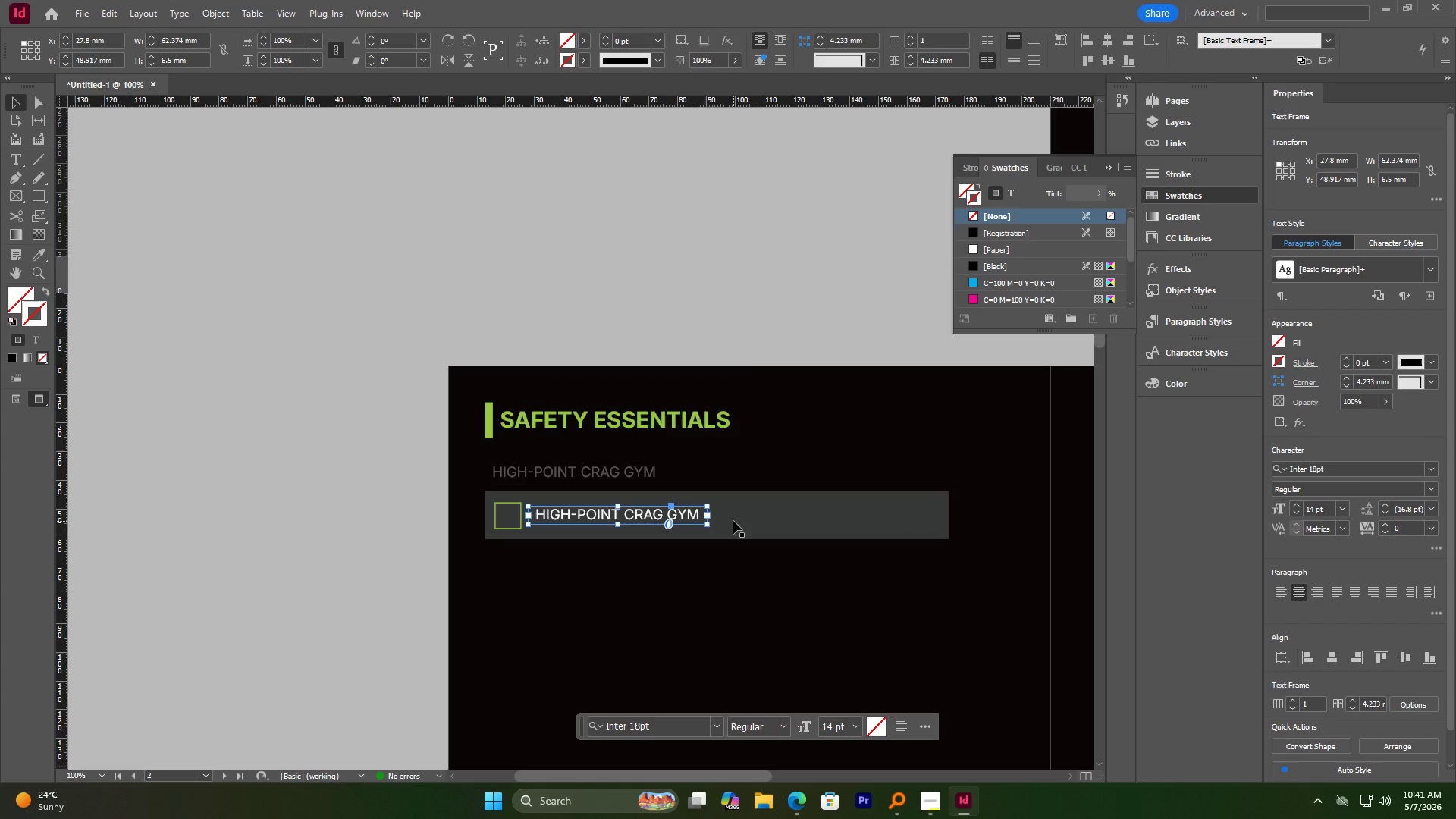 
hold_key(key=AltLeft, duration=0.58)
 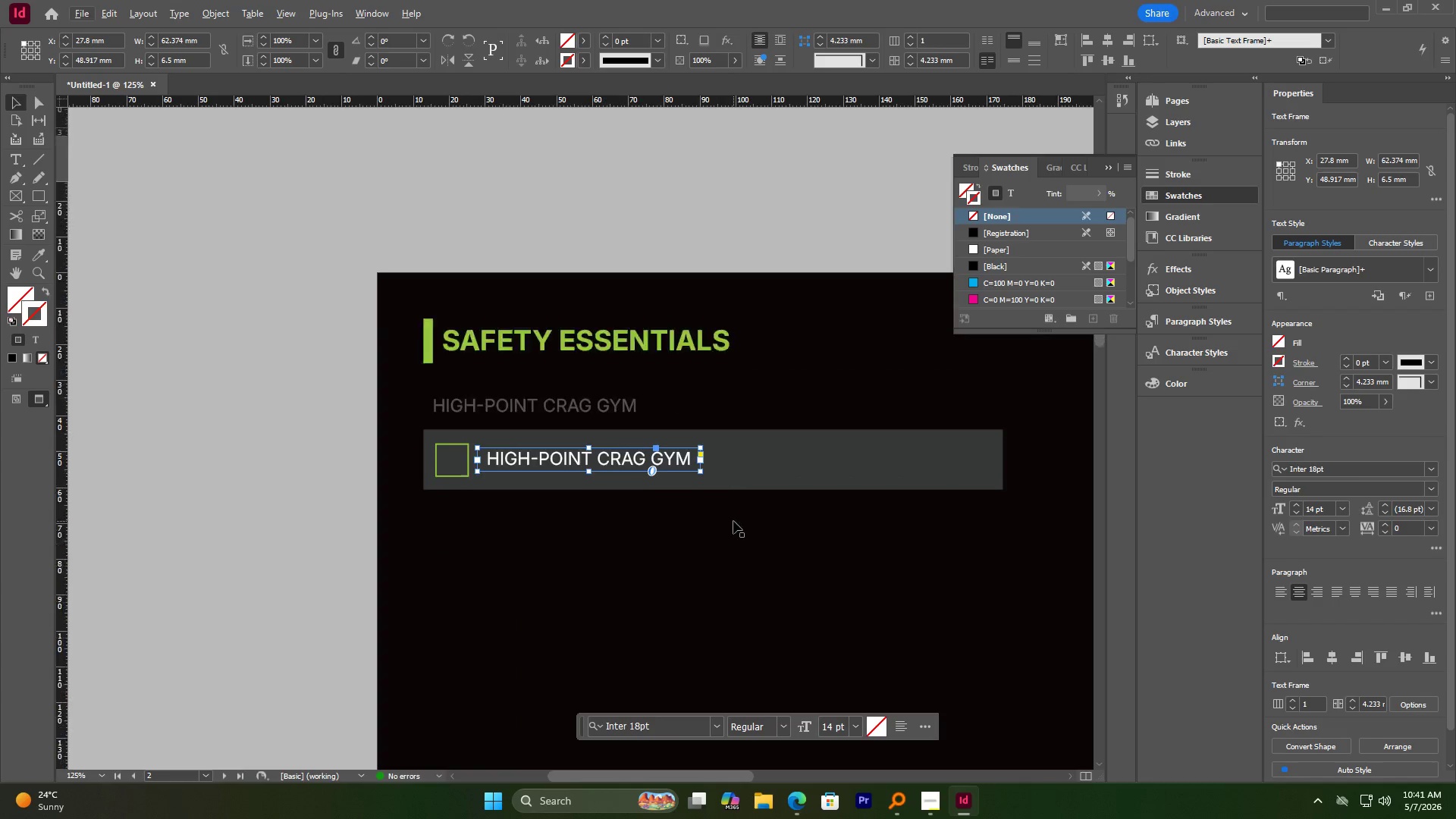 
hold_key(key=AltLeft, duration=0.67)
 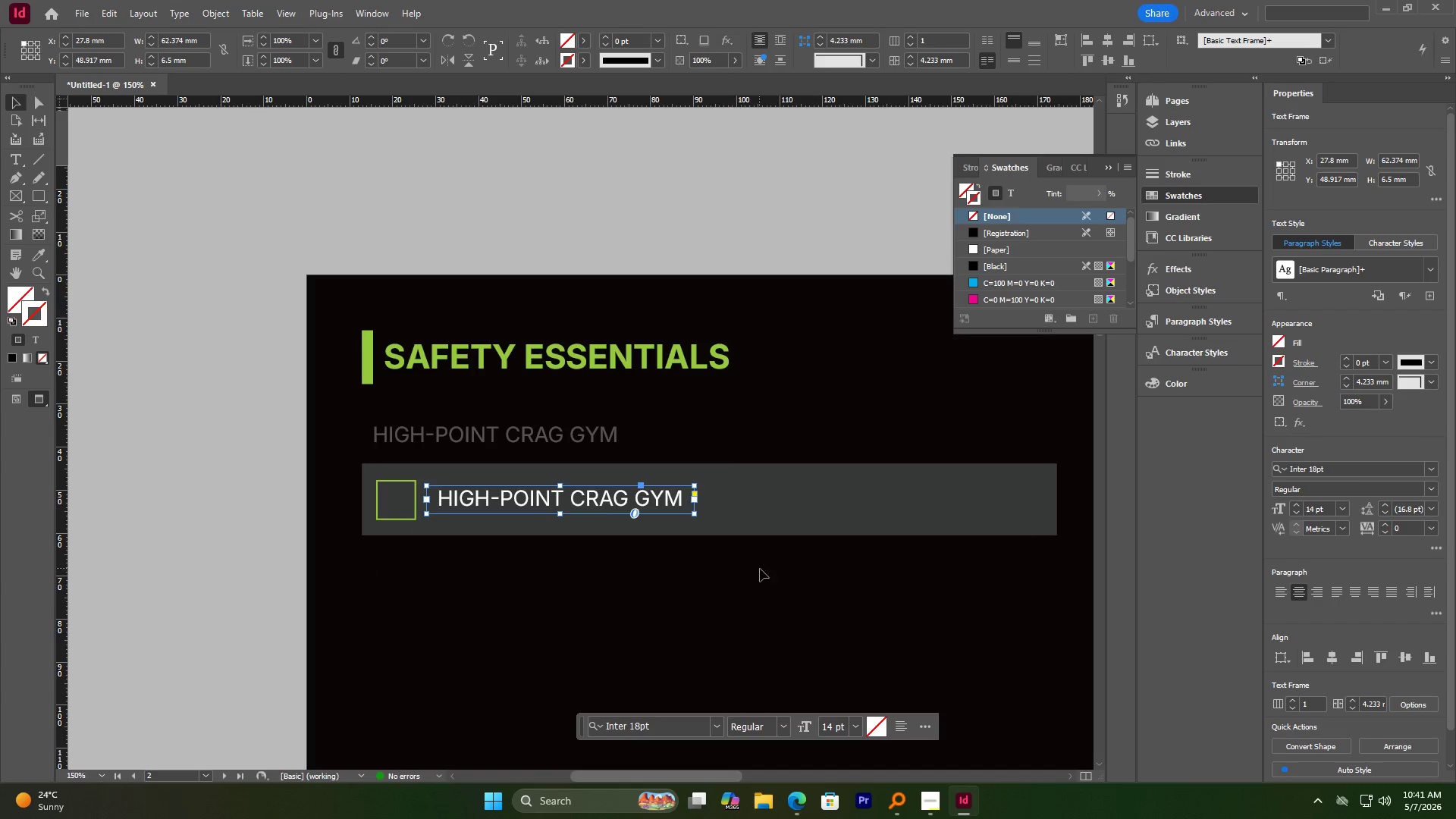 
scroll: coordinate [733, 521], scroll_direction: down, amount: 2.0
 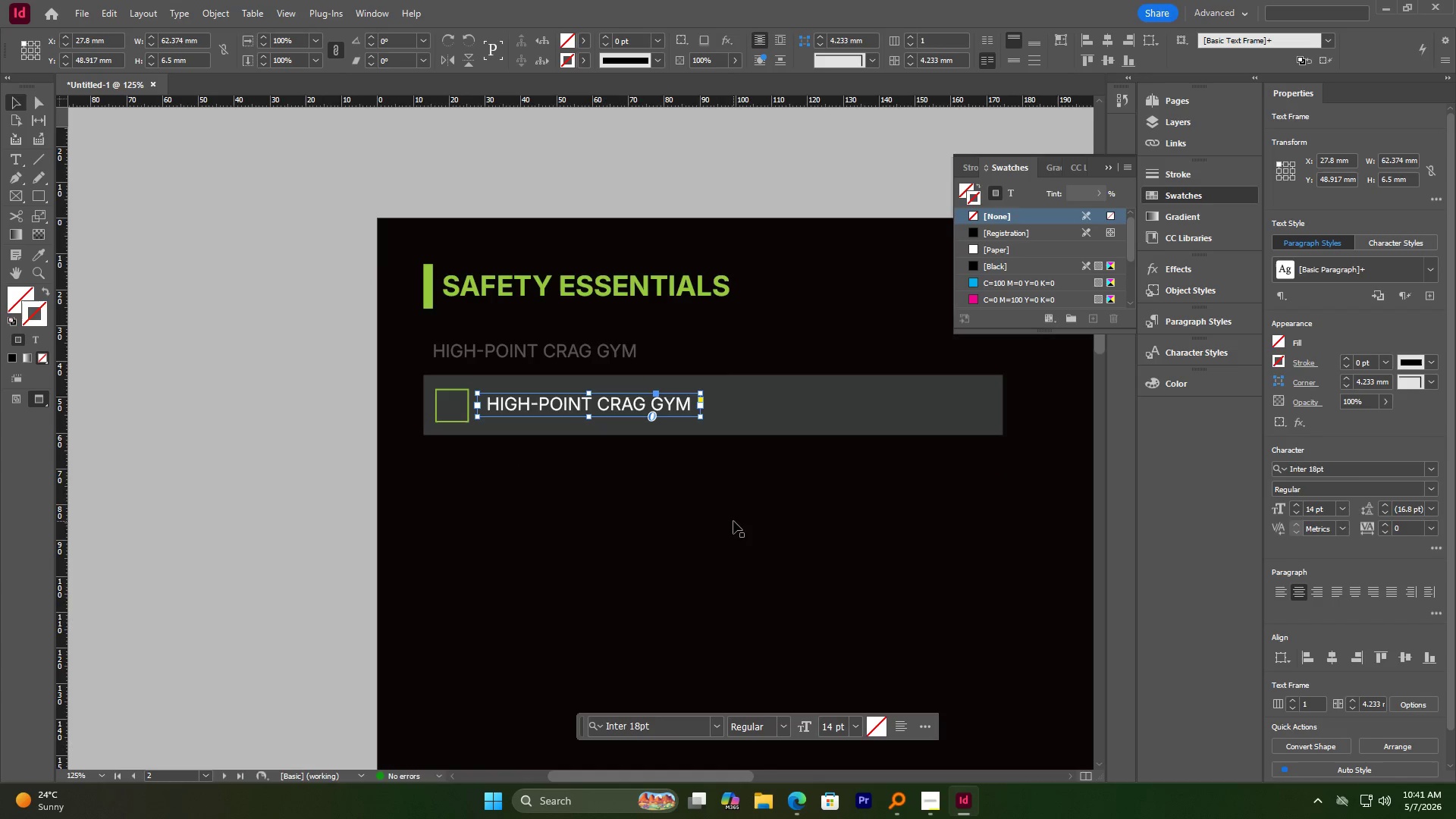 
scroll: coordinate [730, 480], scroll_direction: up, amount: 3.0
 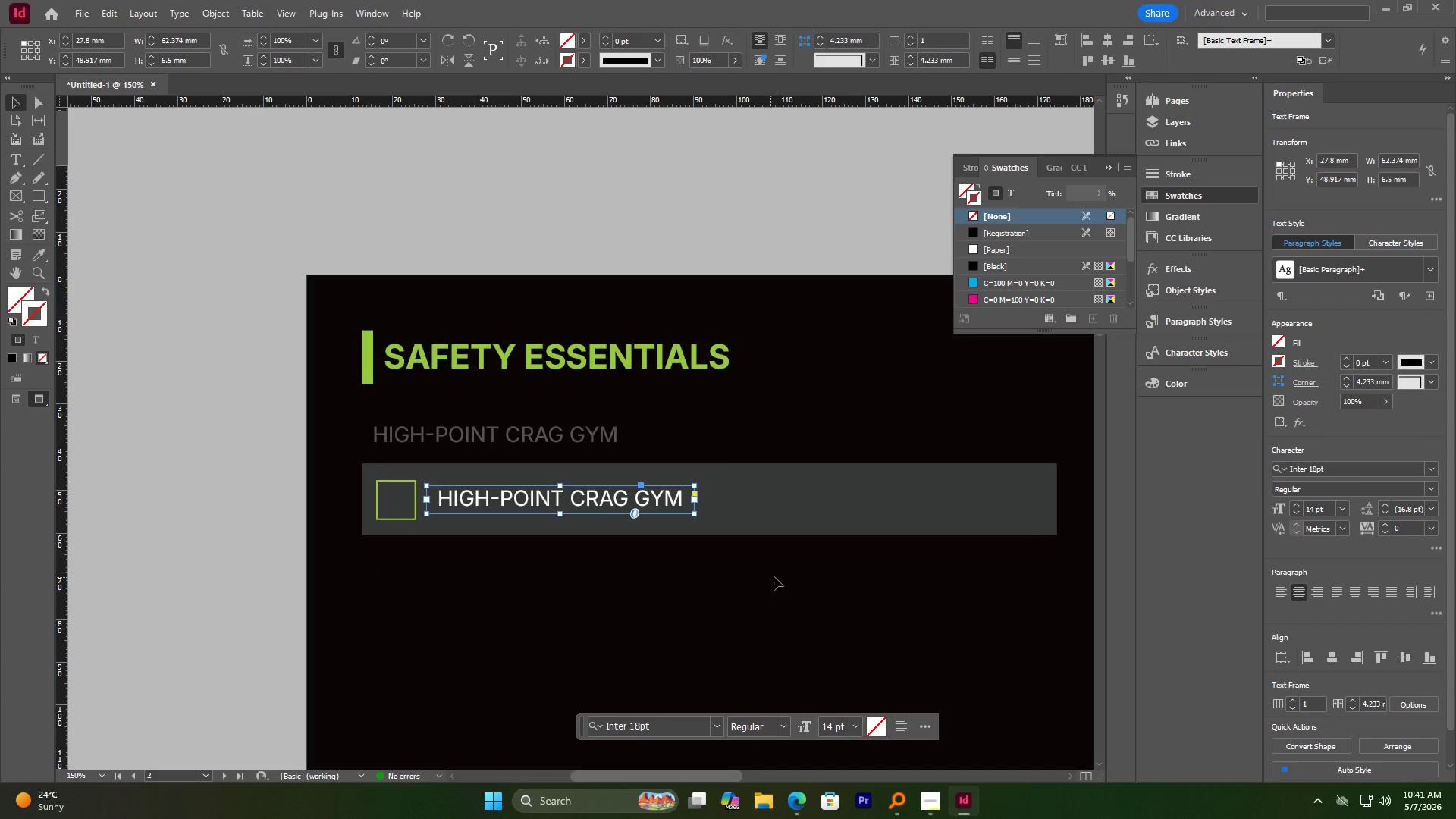 
hold_key(key=Space, duration=0.75)
 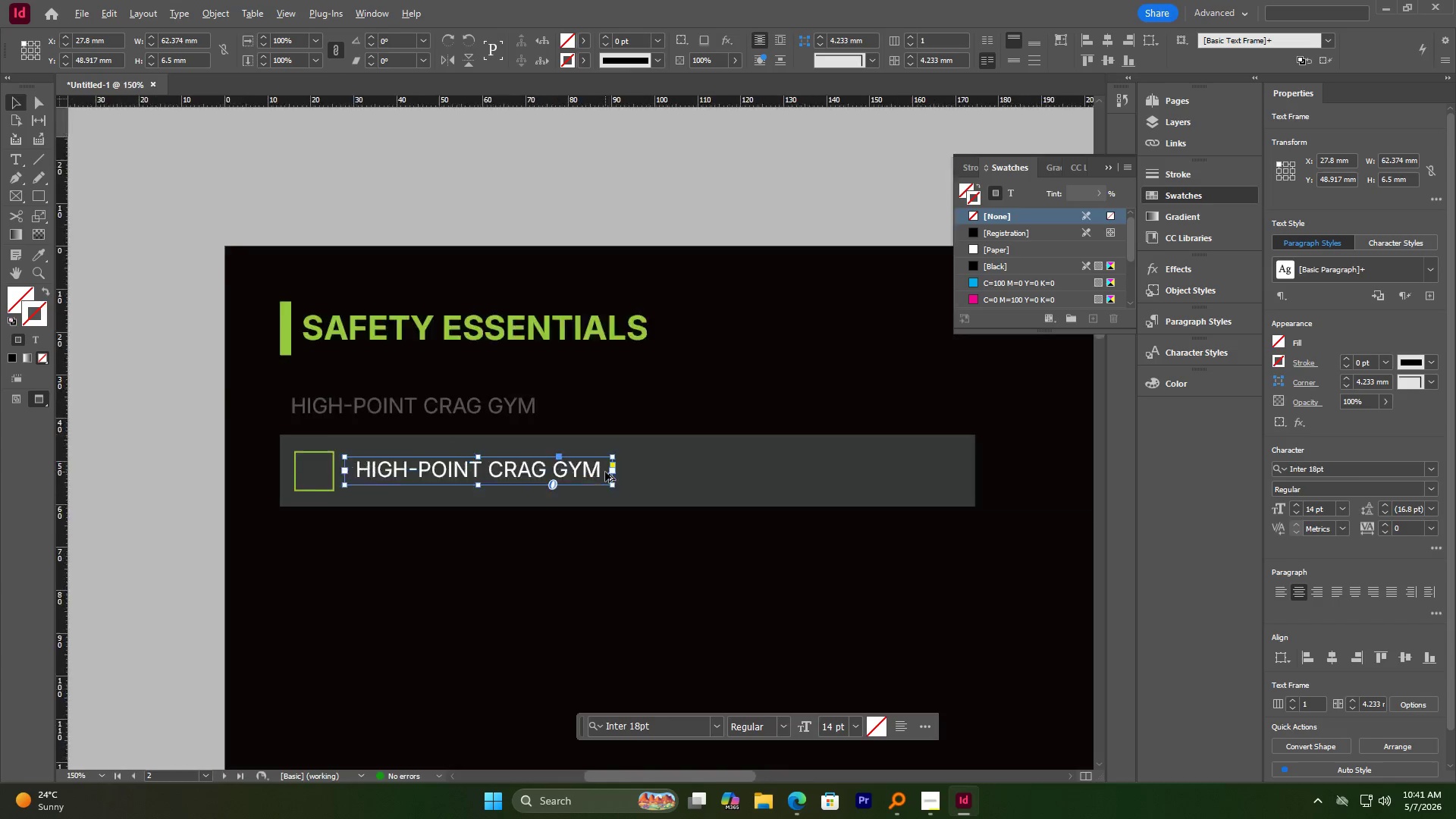 
left_click_drag(start_coordinate=[797, 570], to_coordinate=[716, 541])
 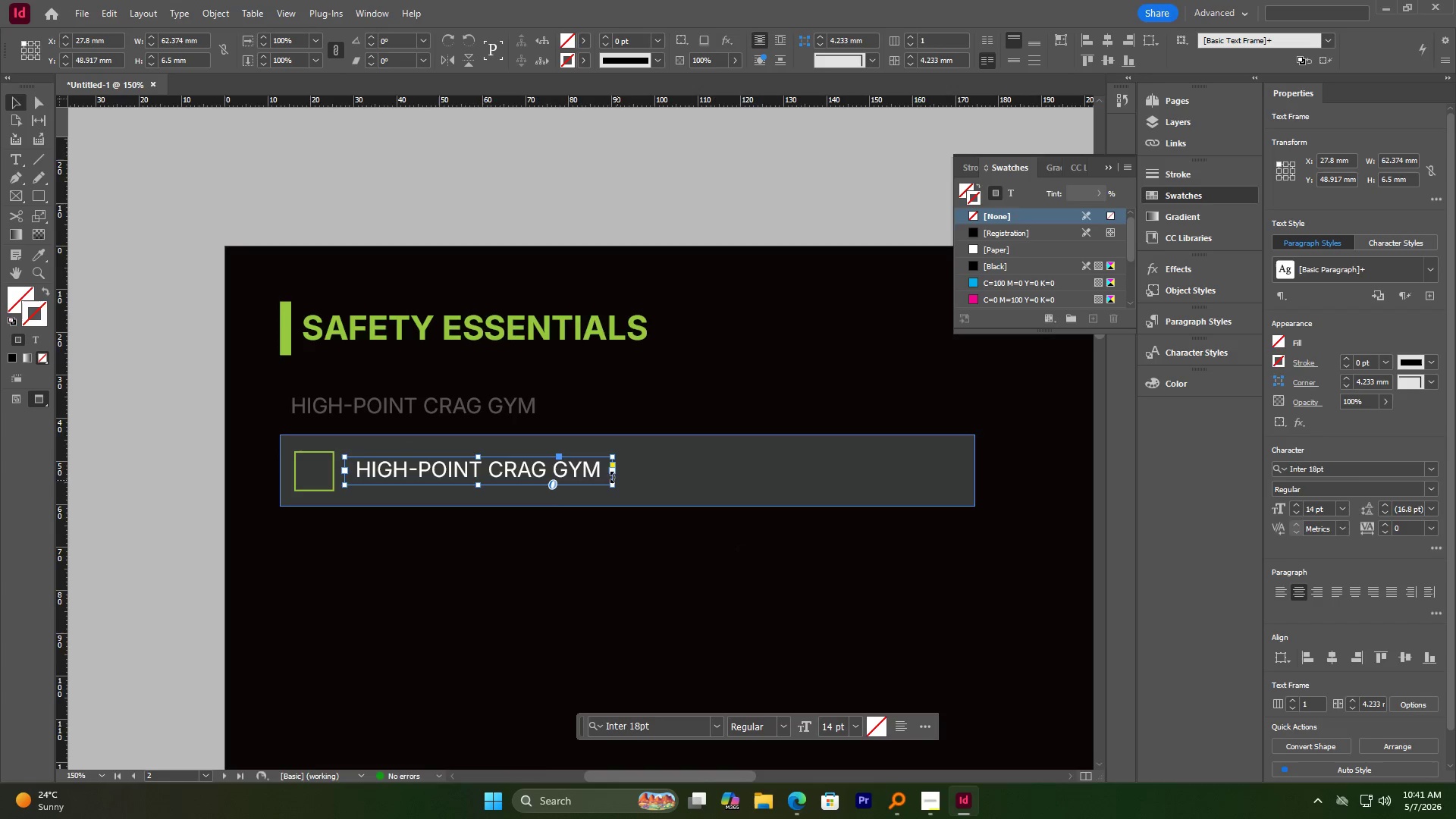 
hold_key(key=AltLeft, duration=0.91)
scroll: coordinate [605, 472], scroll_direction: up, amount: 1.0
 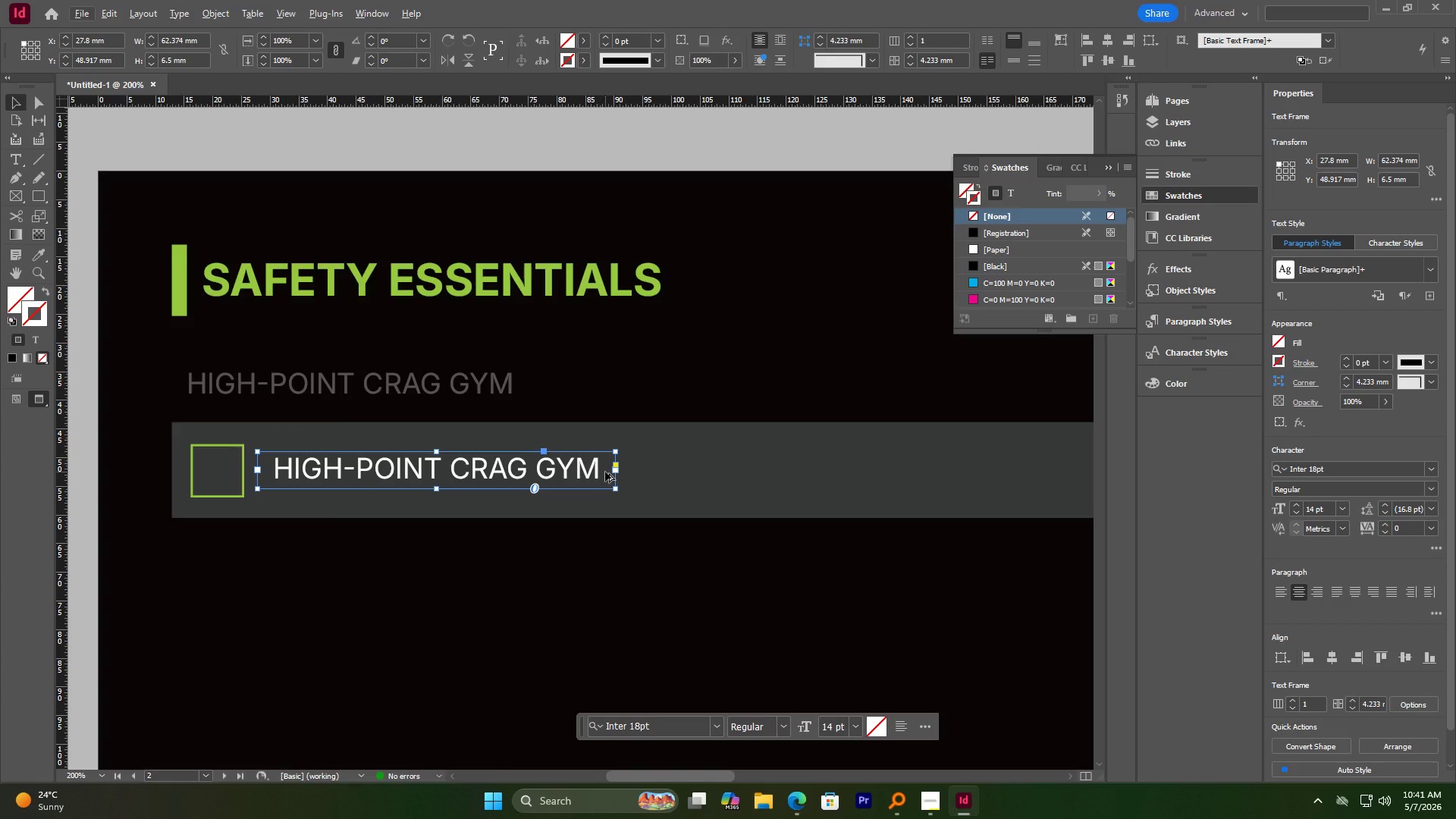 
scroll: coordinate [605, 472], scroll_direction: down, amount: 1.0
 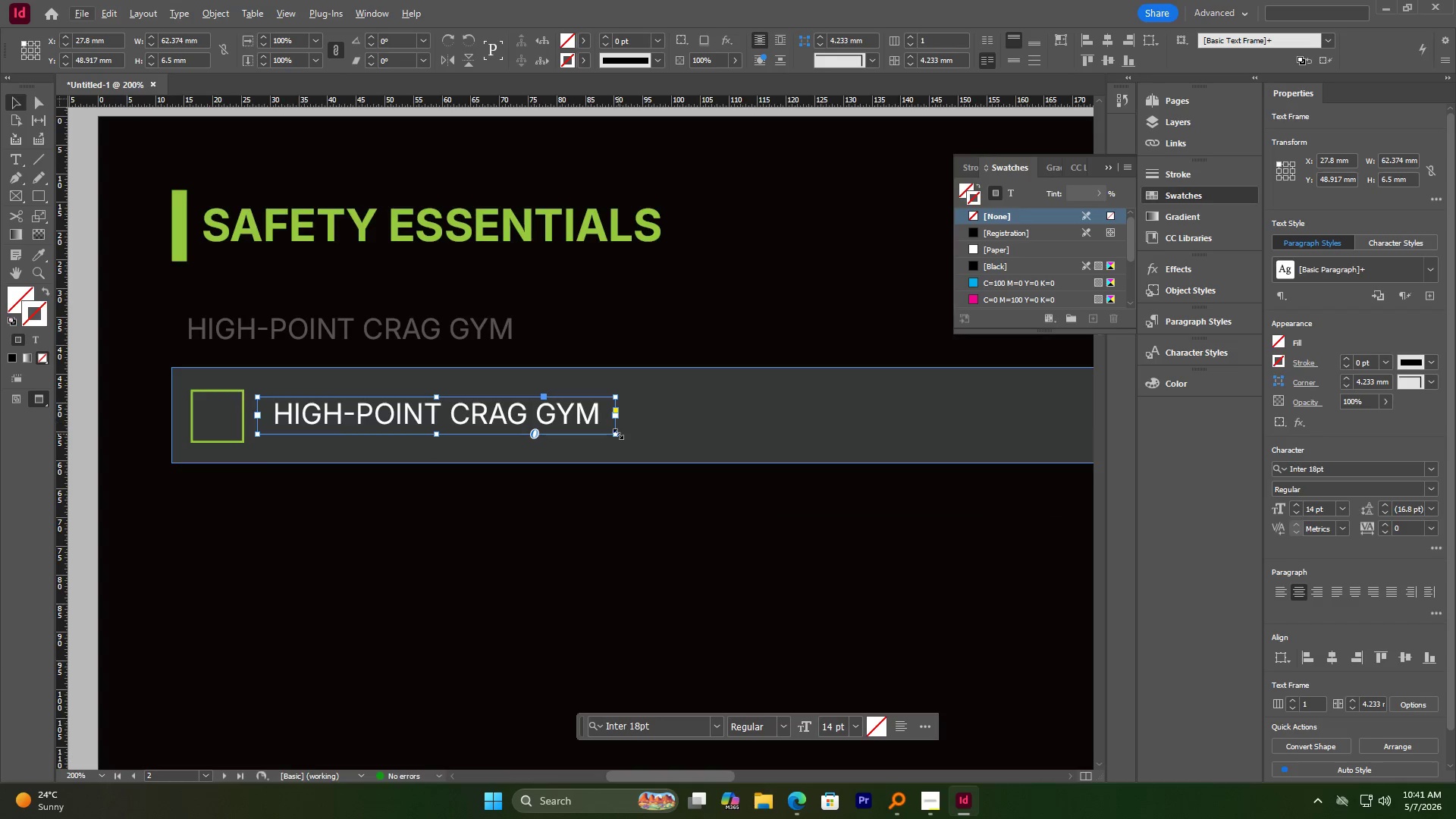 
left_click_drag(start_coordinate=[618, 436], to_coordinate=[702, 434])
 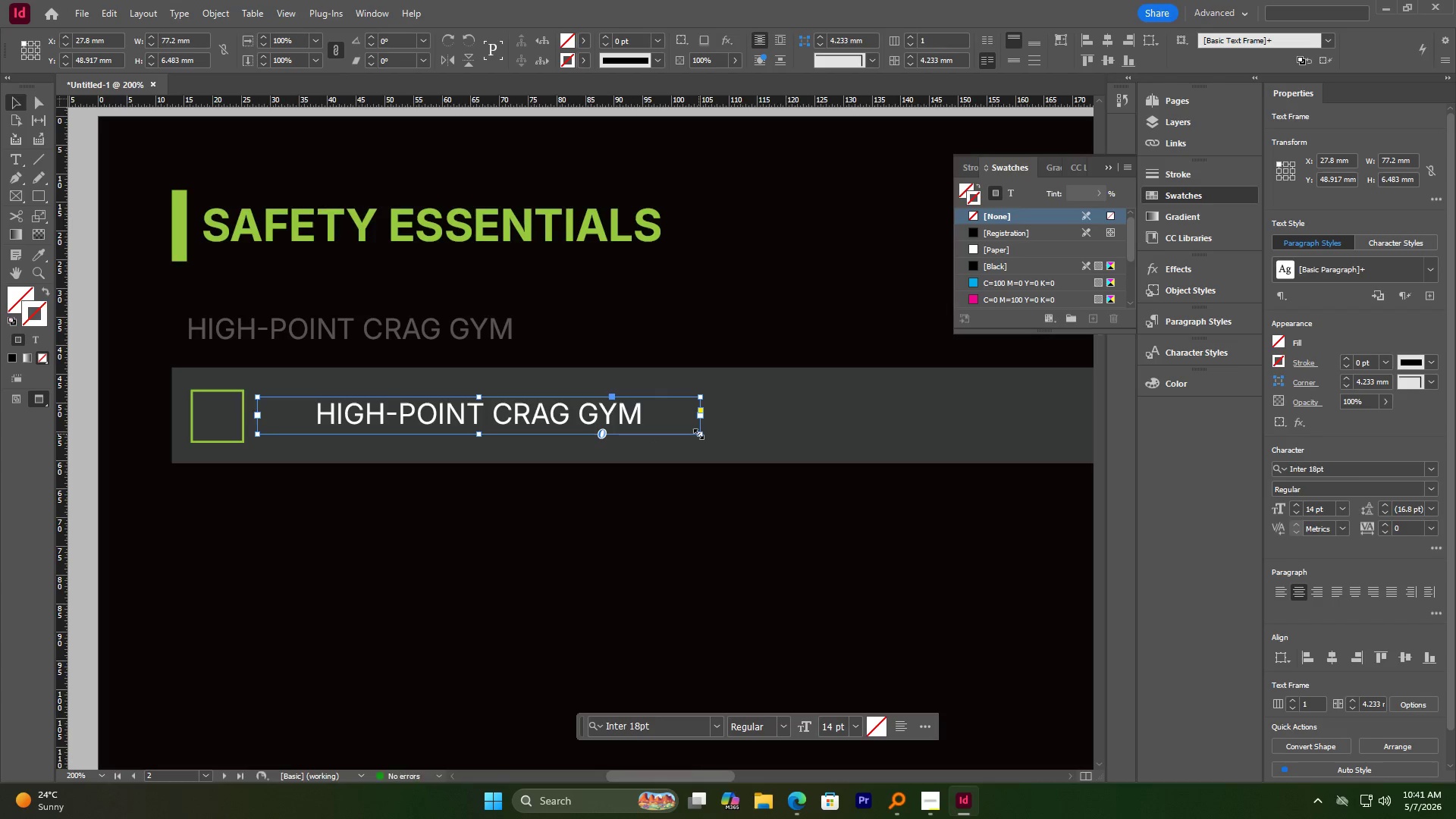 
key(Control+Z)
 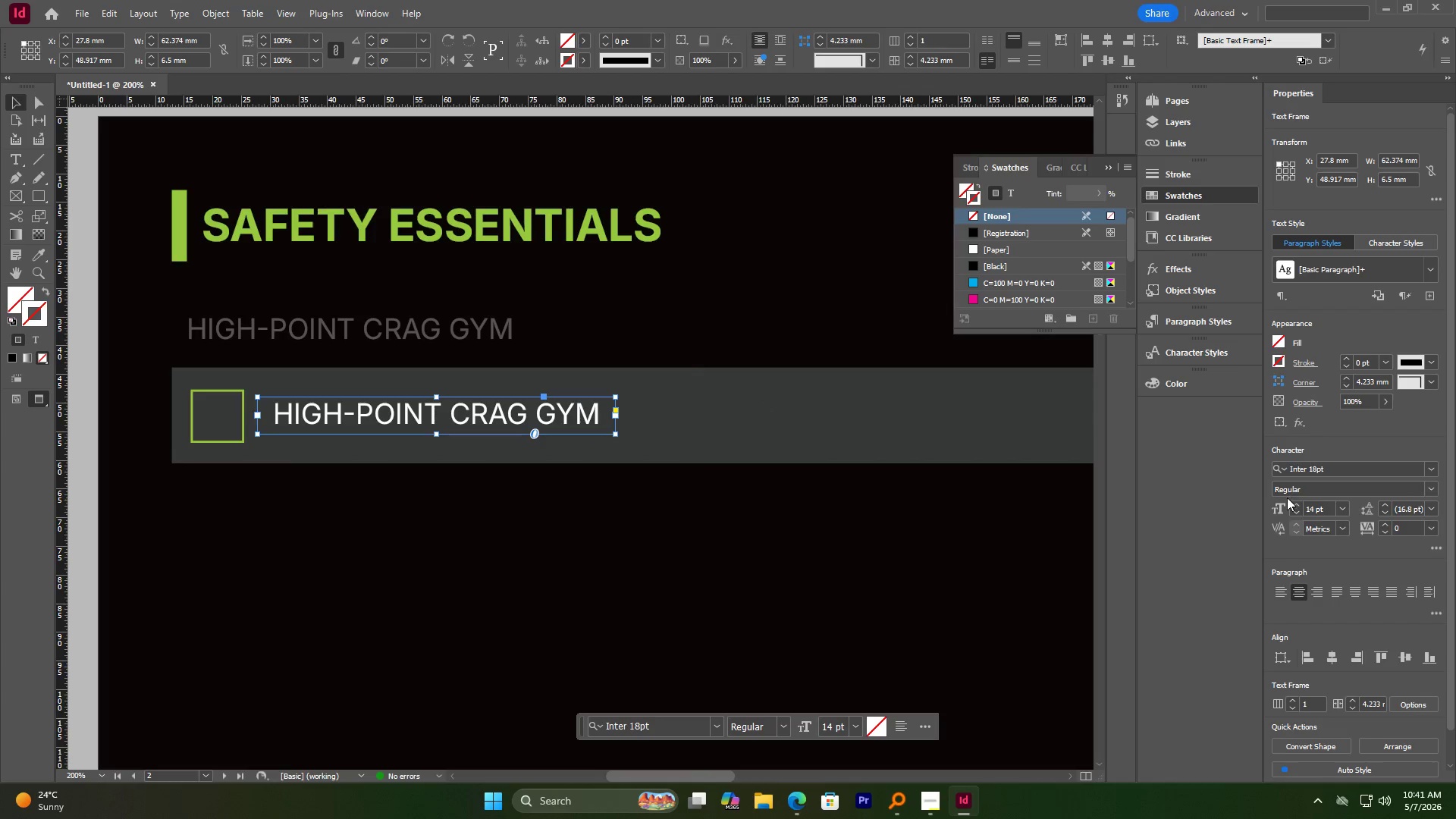 
left_click([1283, 594])
 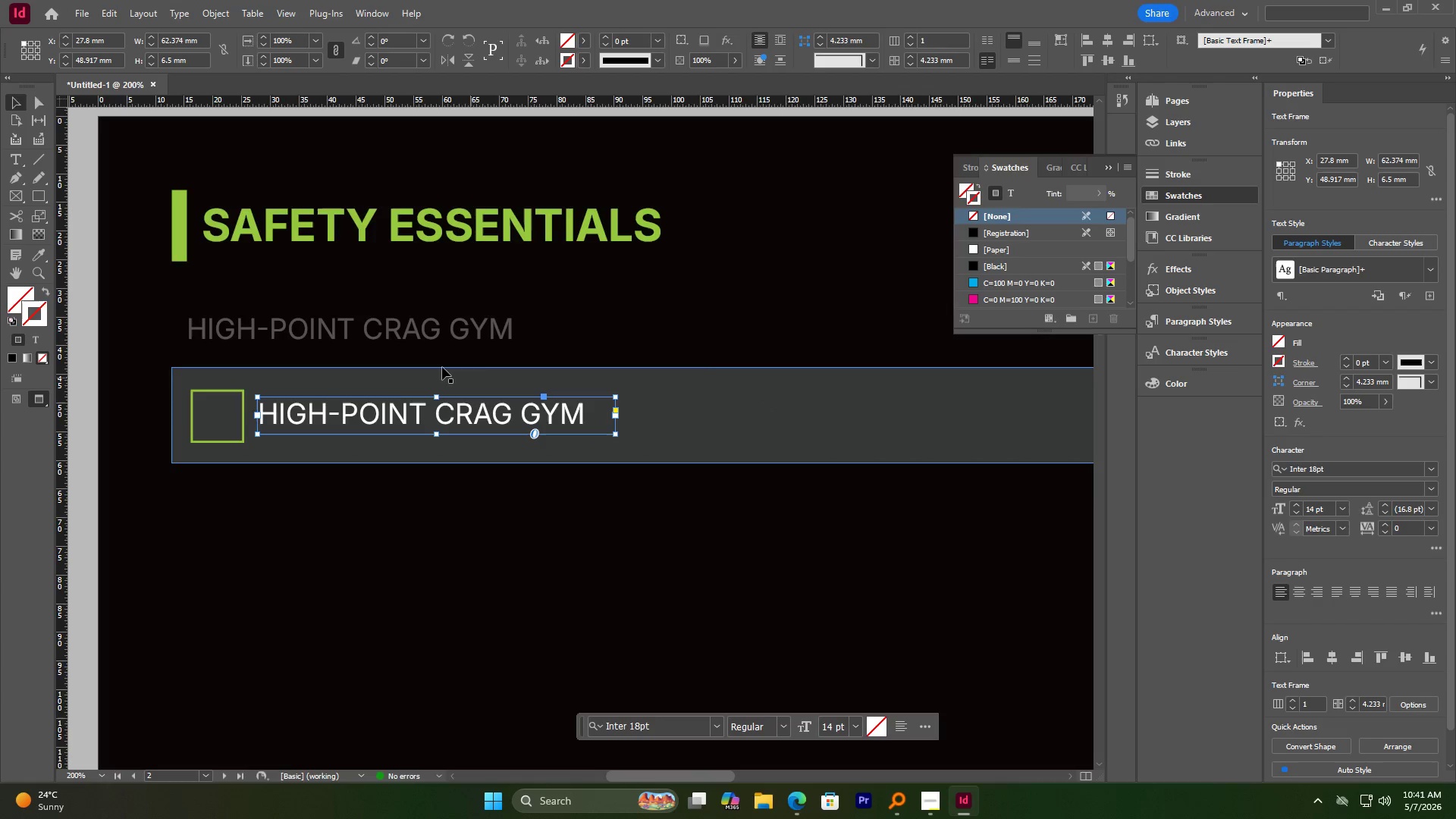 
left_click_drag(start_coordinate=[310, 416], to_coordinate=[318, 418])
 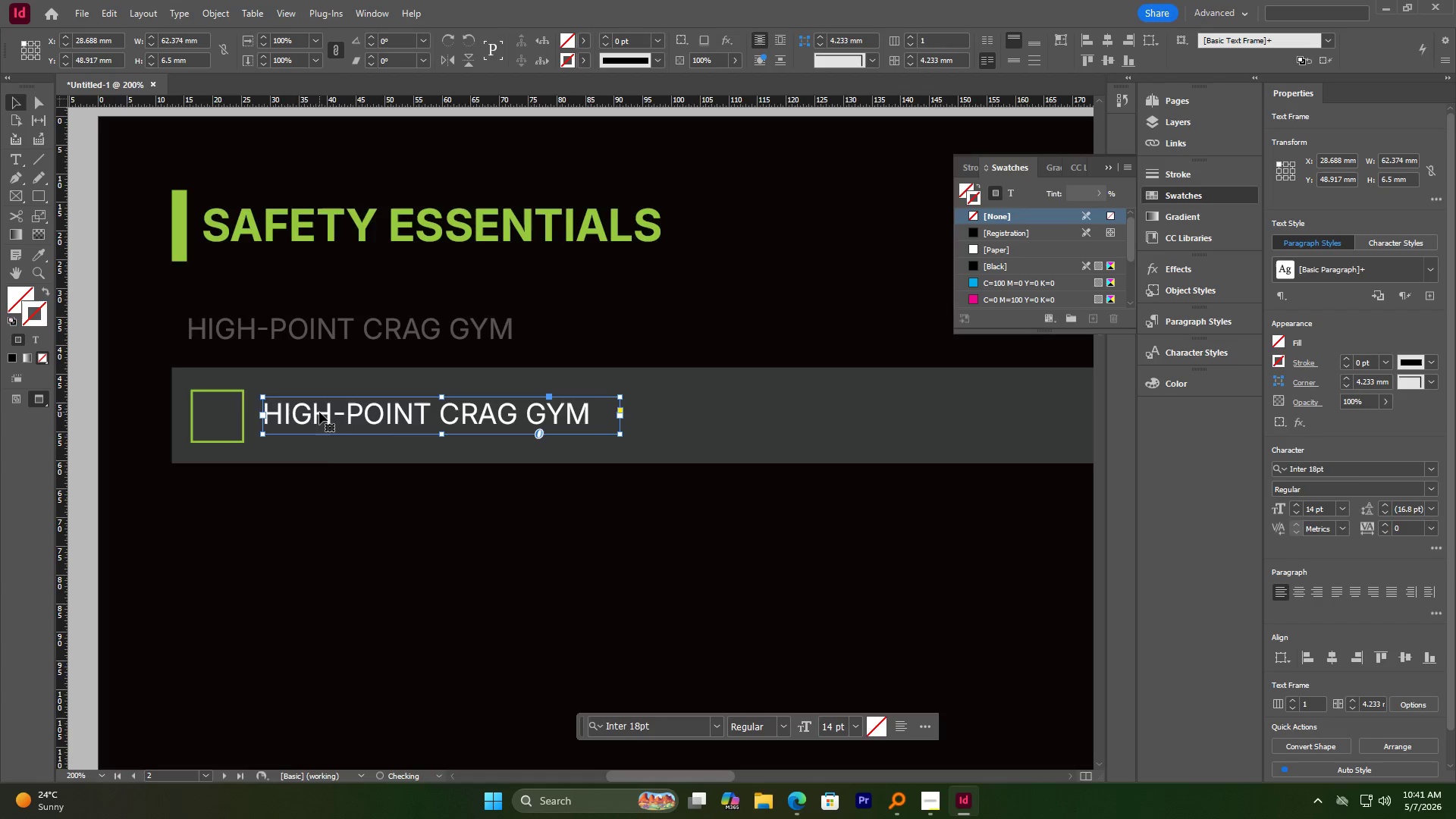 
hold_key(key=ShiftLeft, duration=0.97)
 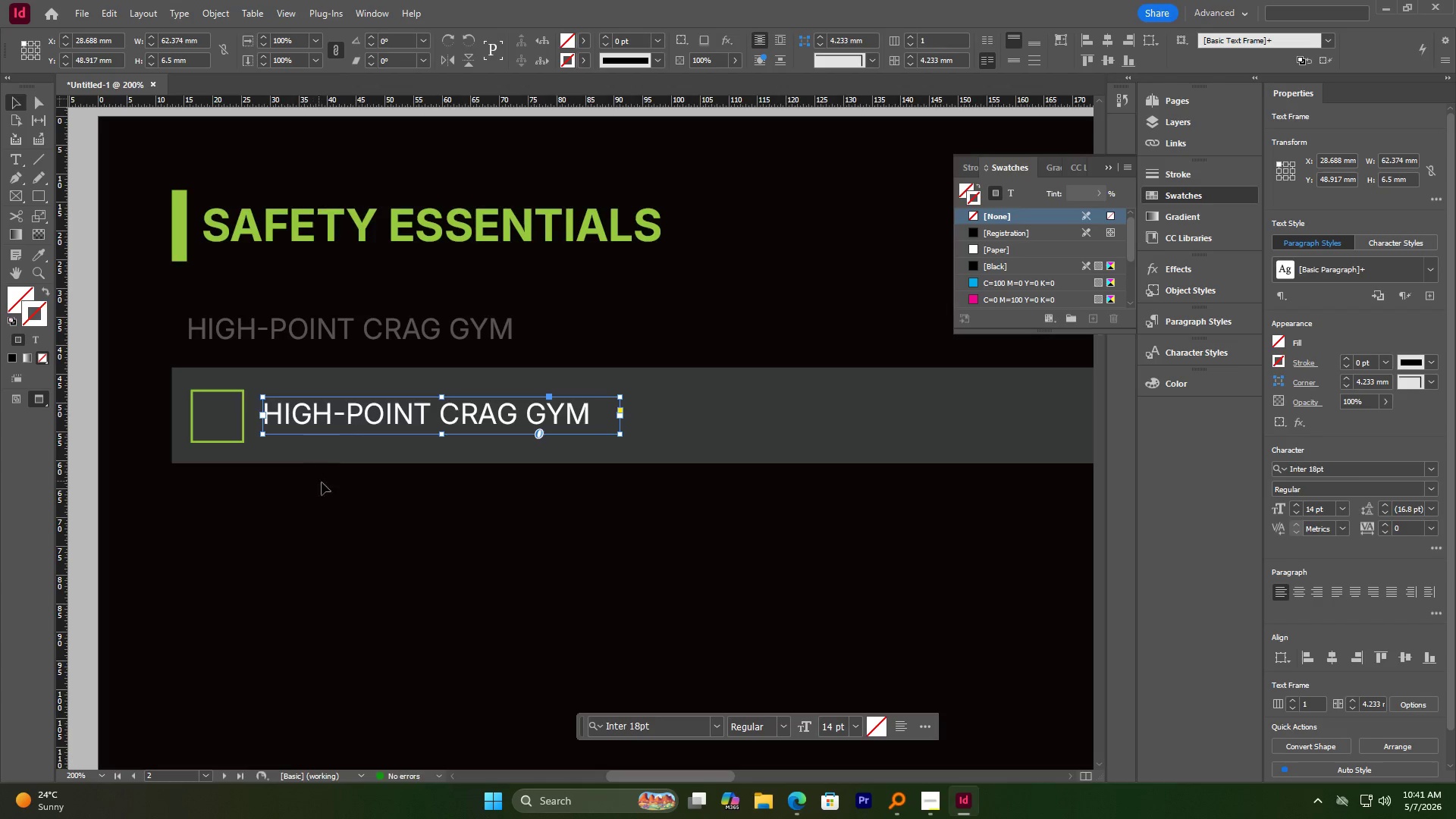 
left_click([361, 512])
 